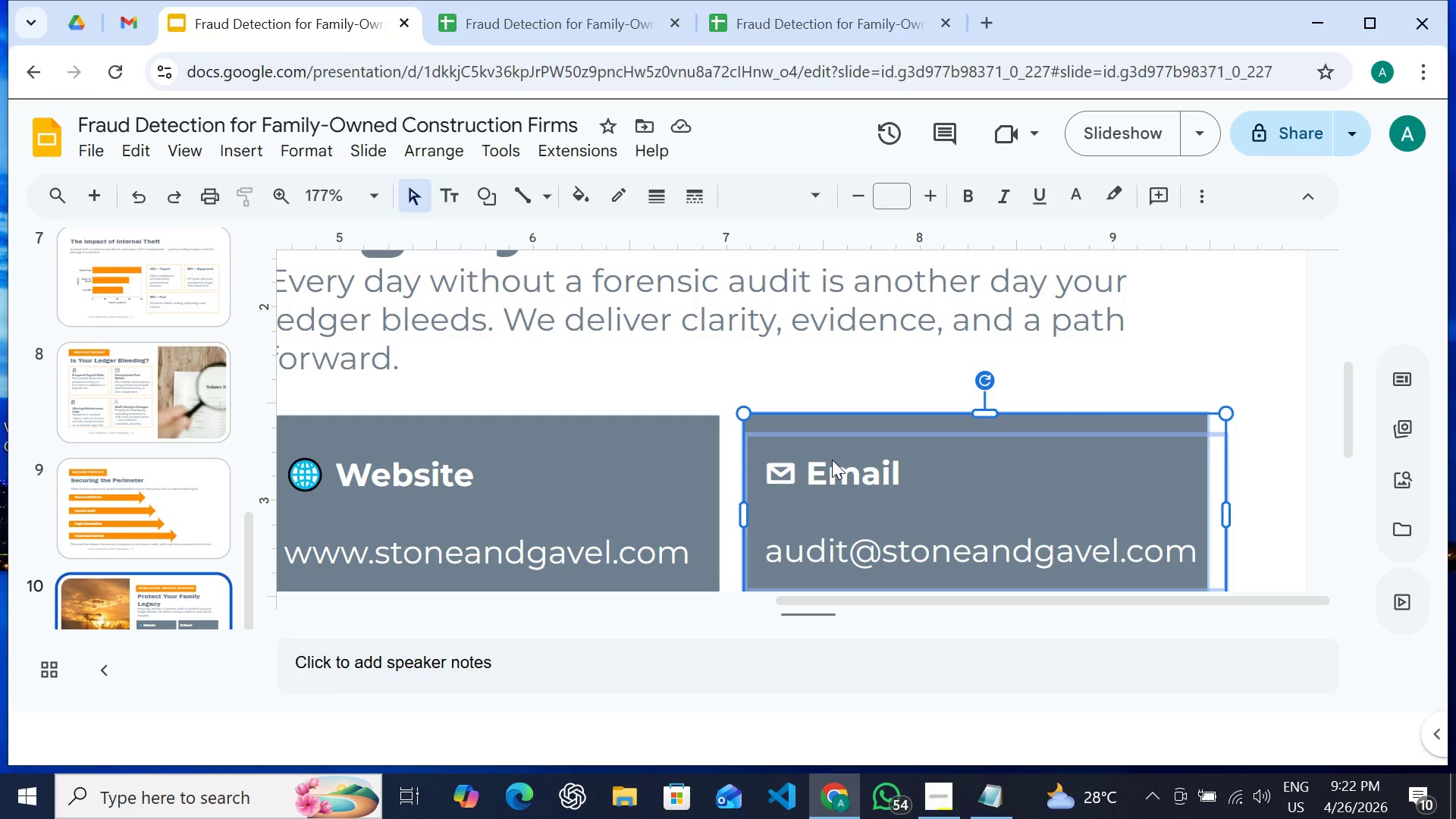 
scroll: coordinate [831, 460], scroll_direction: none, amount: 0.0
 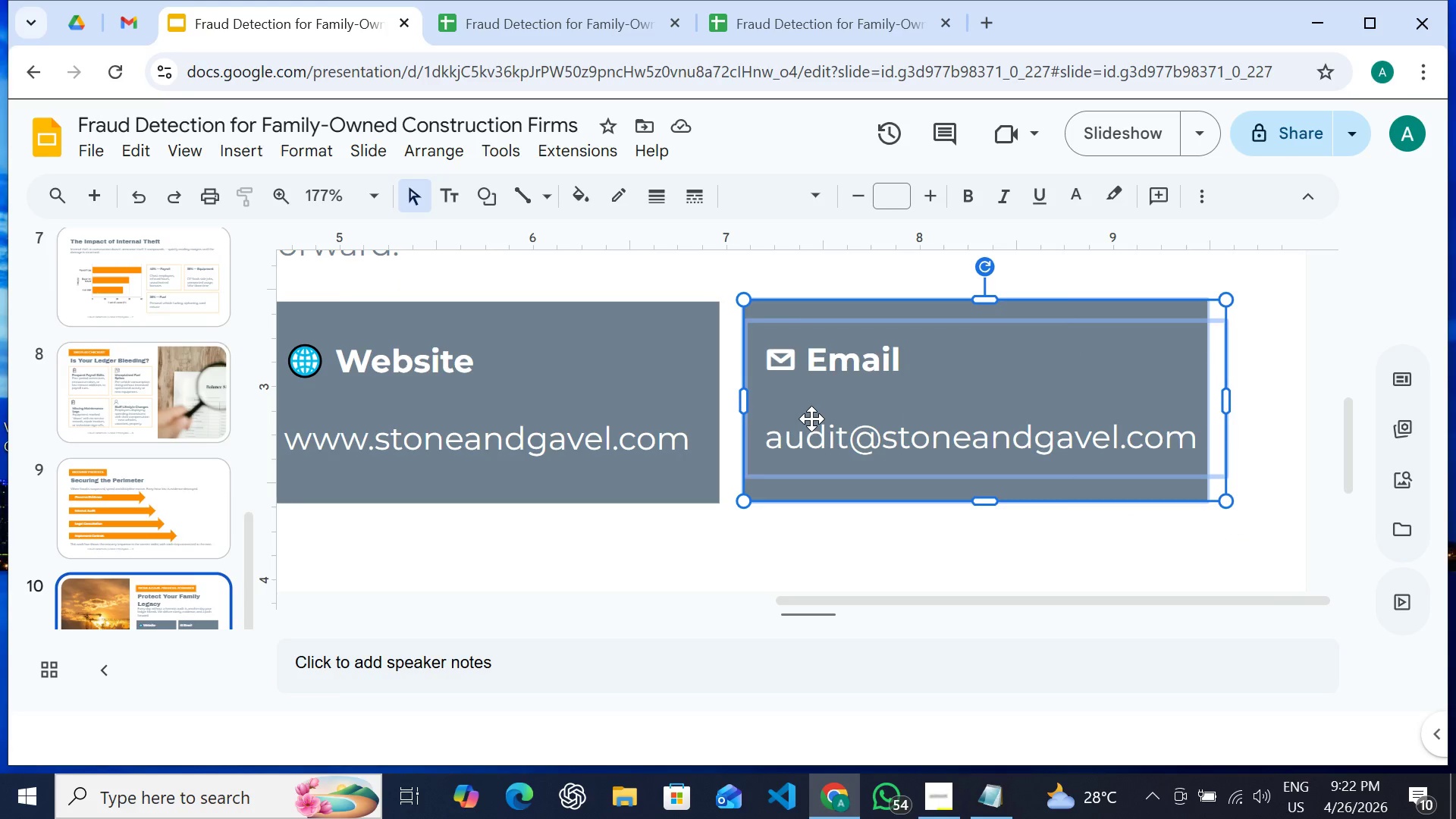 
left_click_drag(start_coordinate=[811, 419], to_coordinate=[790, 423])
 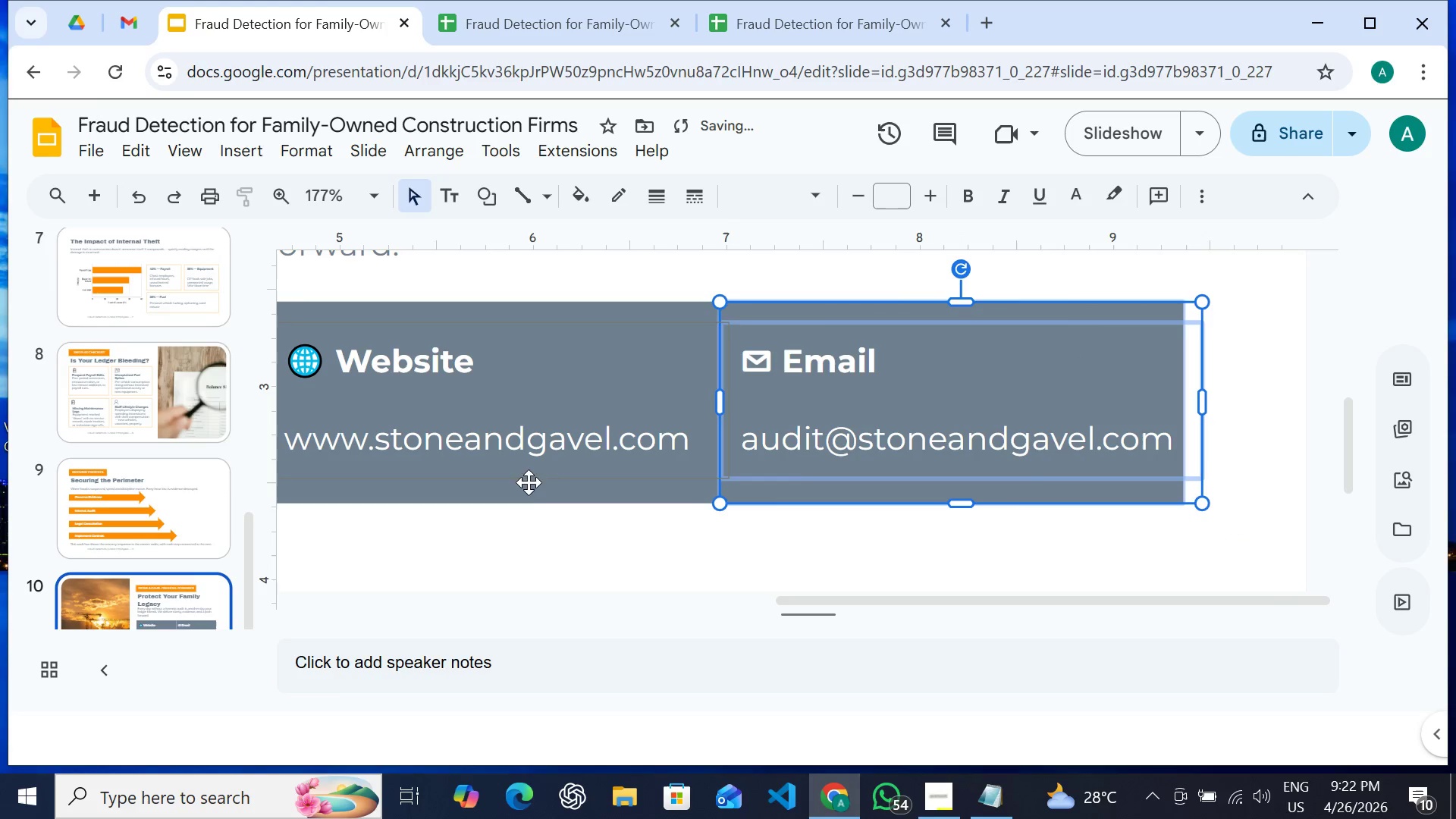 
hold_key(key=ShiftLeft, duration=1.53)
left_click([537, 491])
 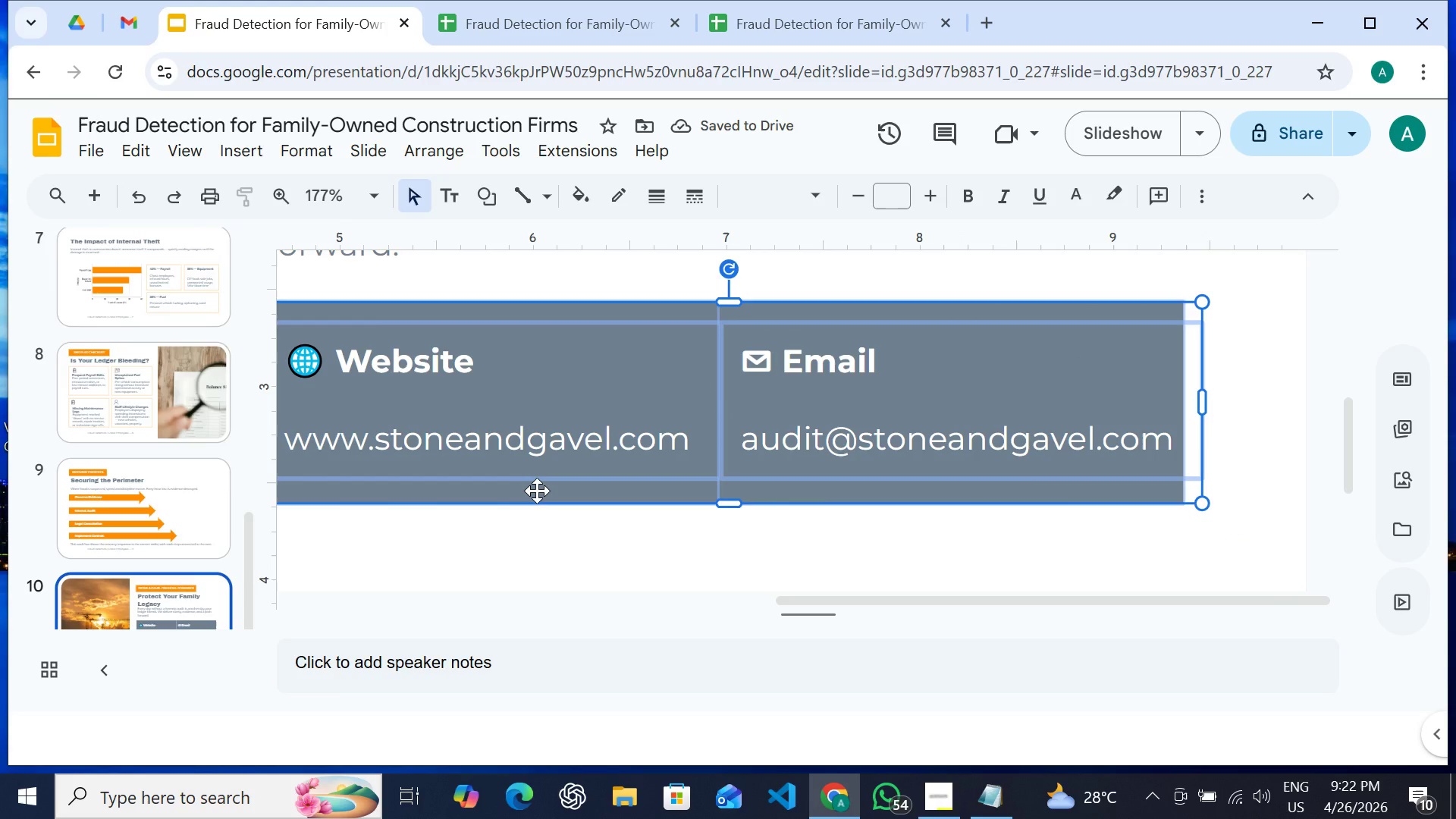 
hold_key(key=ShiftLeft, duration=0.81)
 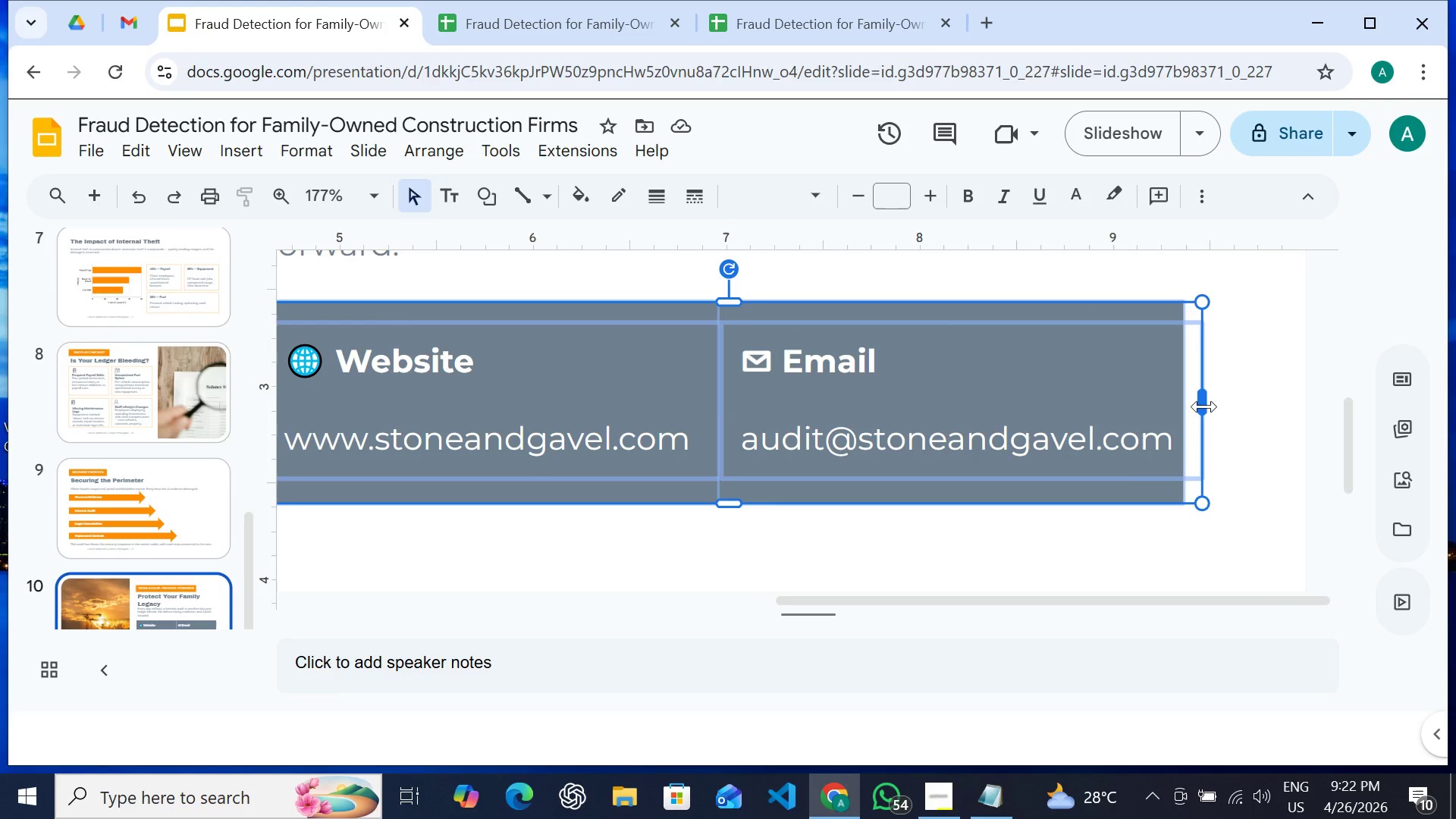 
left_click_drag(start_coordinate=[1204, 406], to_coordinate=[1279, 400])
 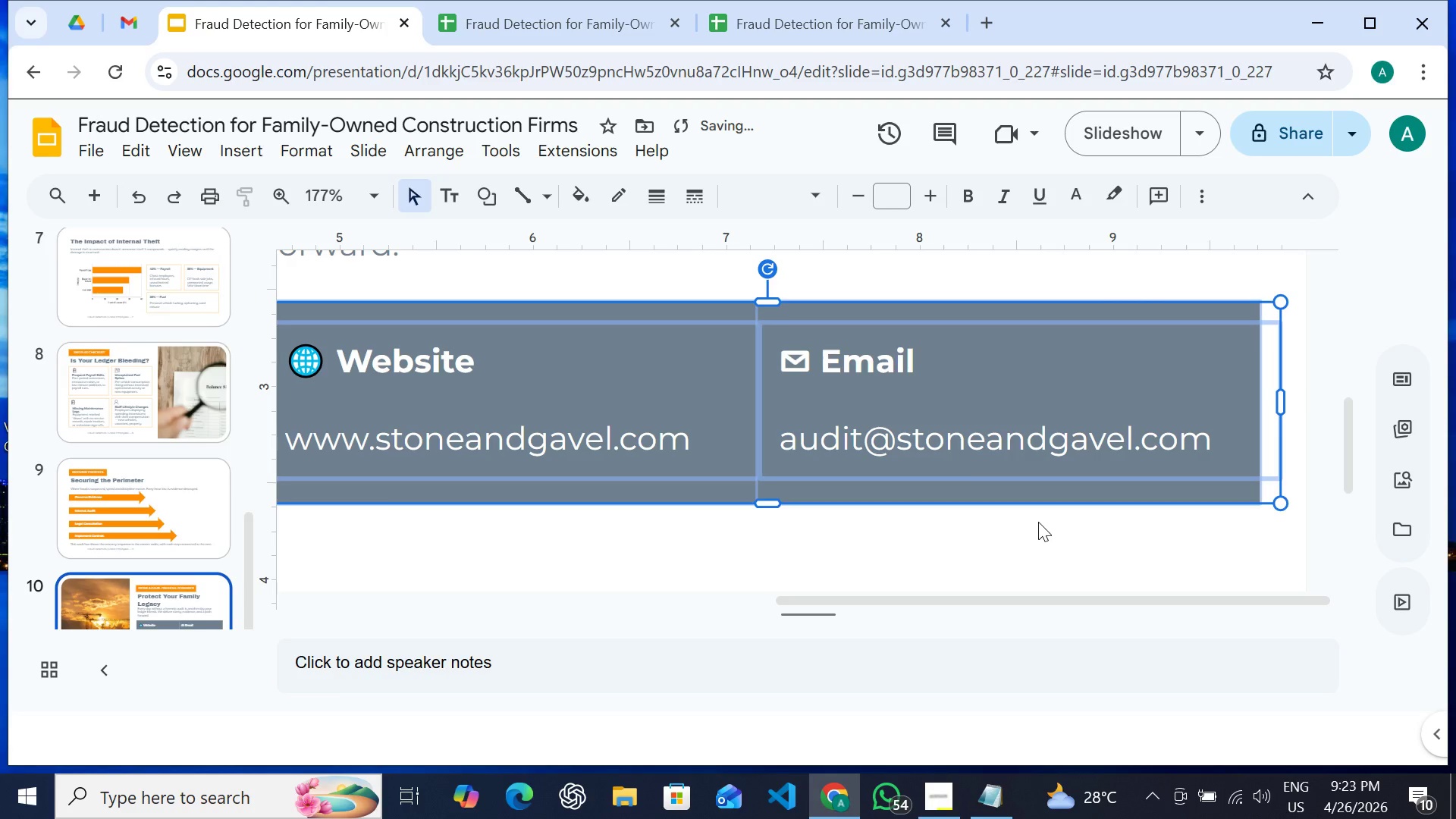 
left_click([1038, 522])
 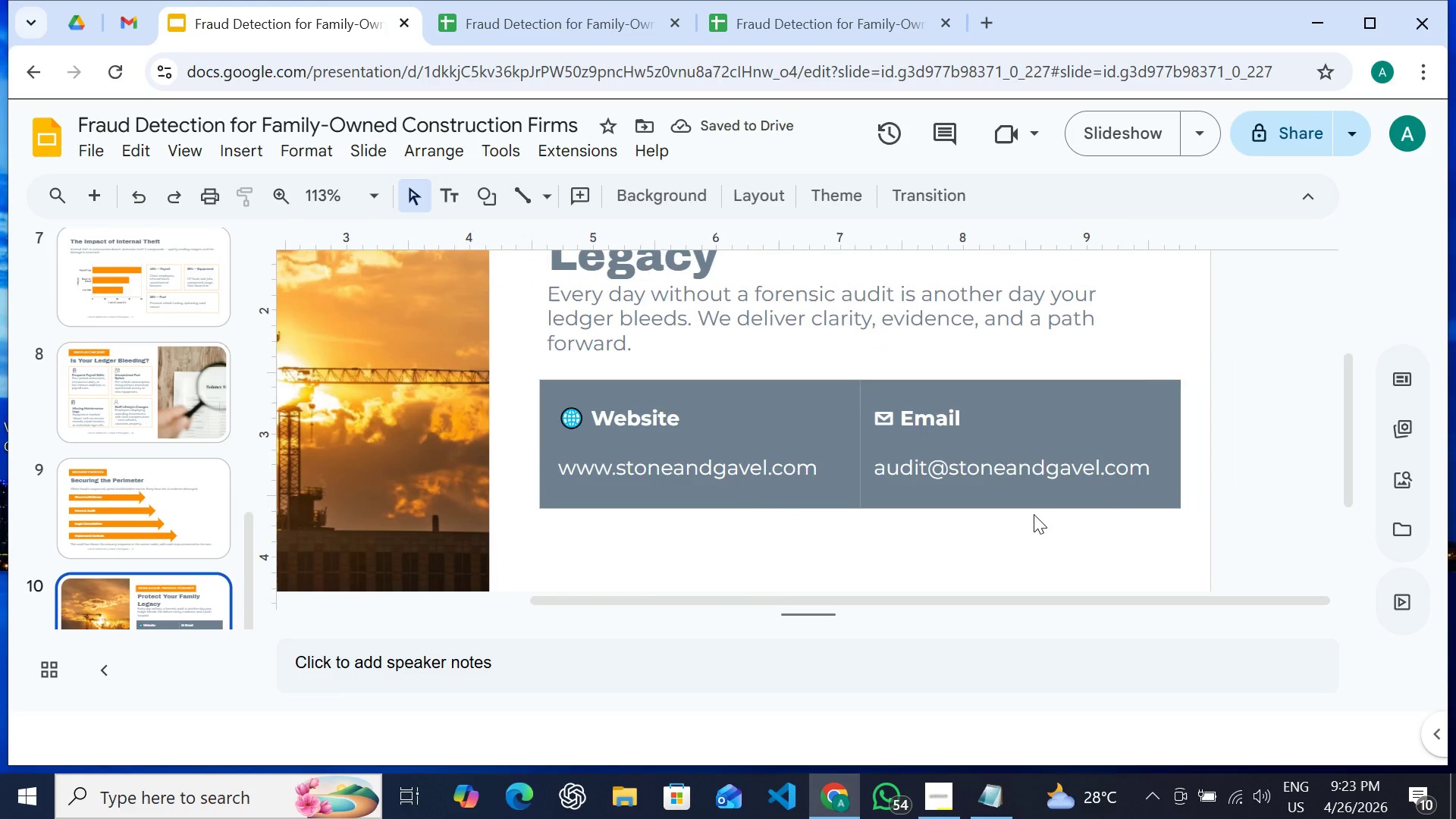 
scroll: coordinate [1012, 450], scroll_direction: down, amount: 3.0
 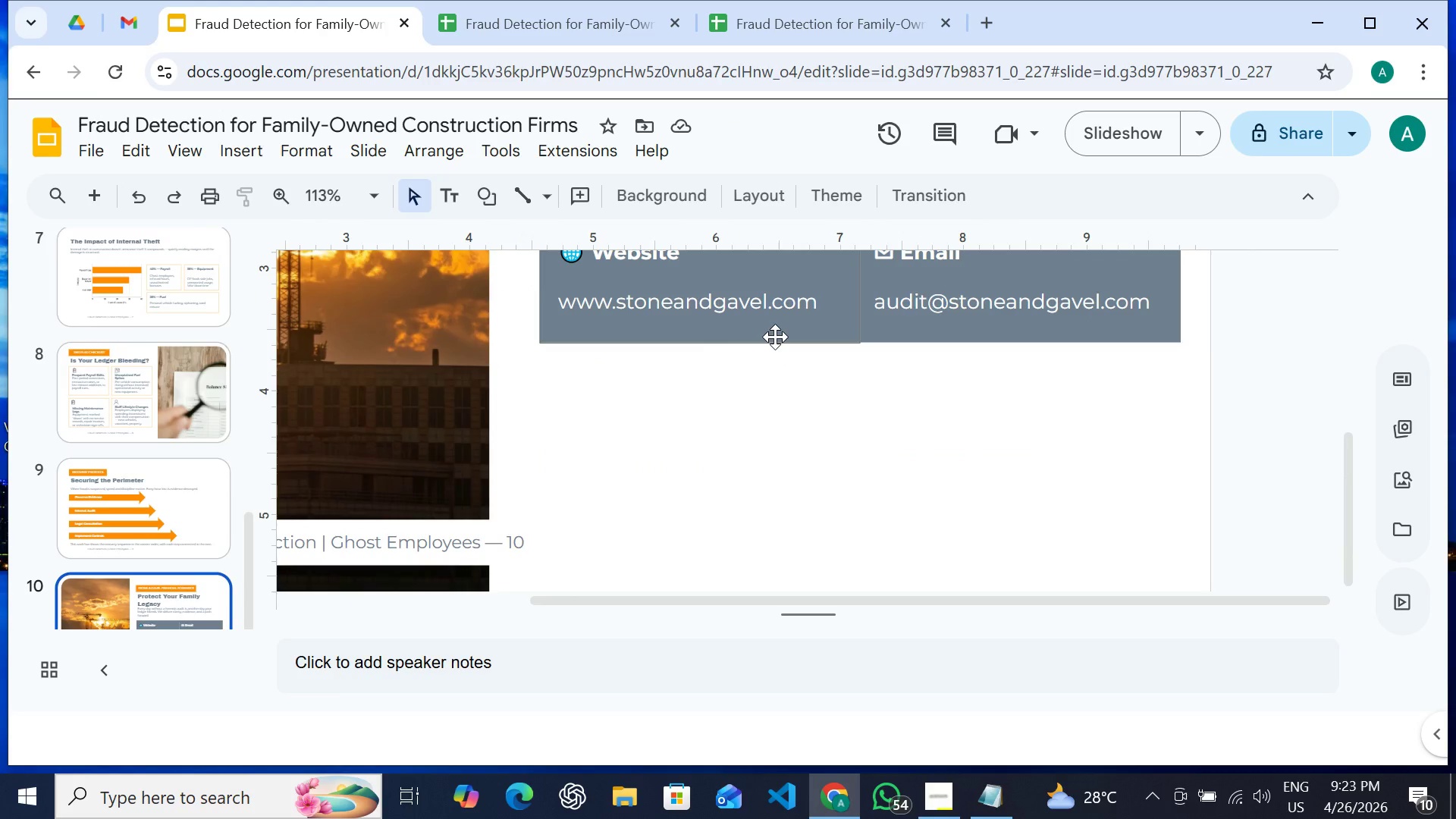 
left_click([775, 337])
 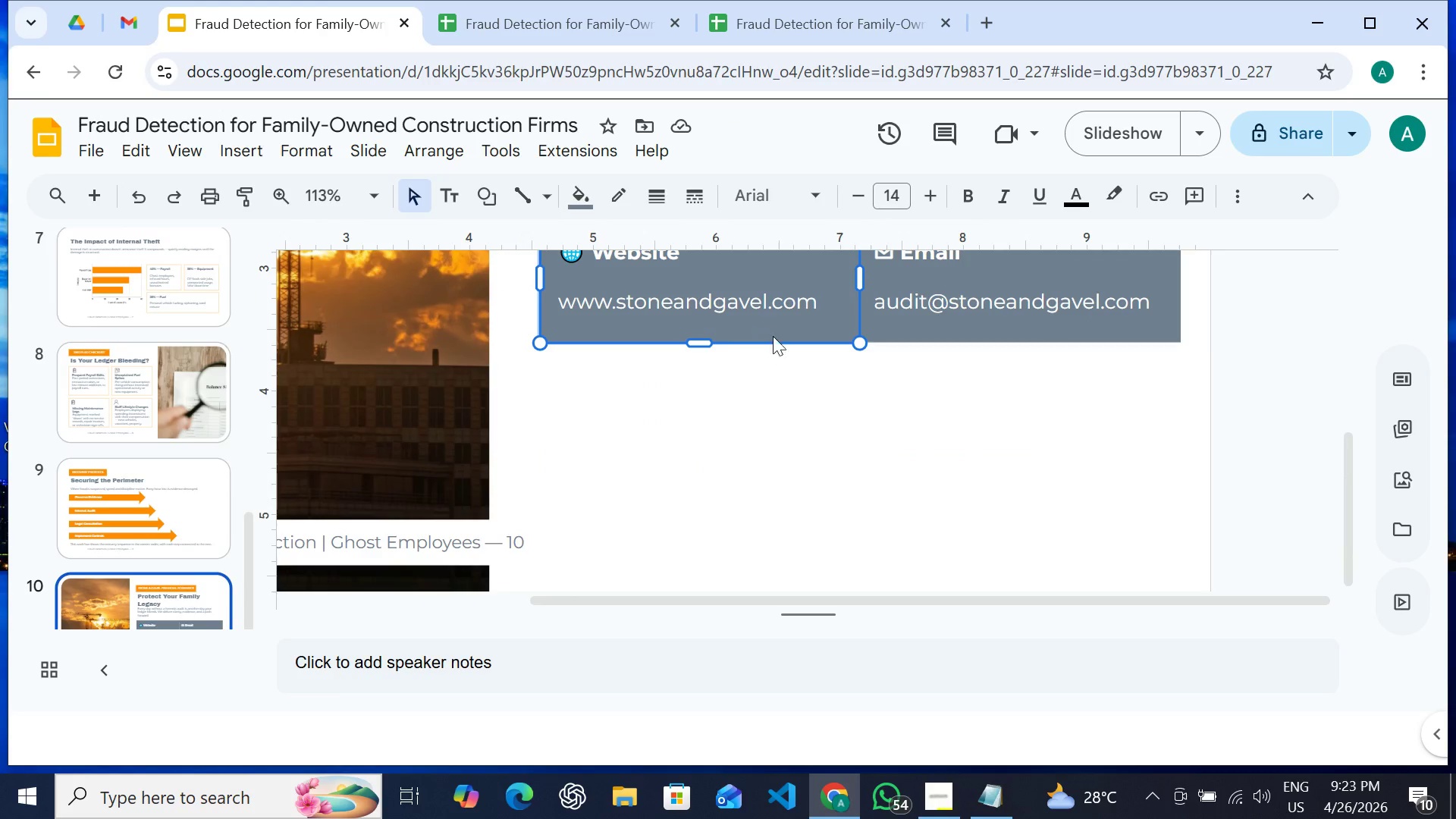 
scroll: coordinate [773, 328], scroll_direction: none, amount: 0.0
 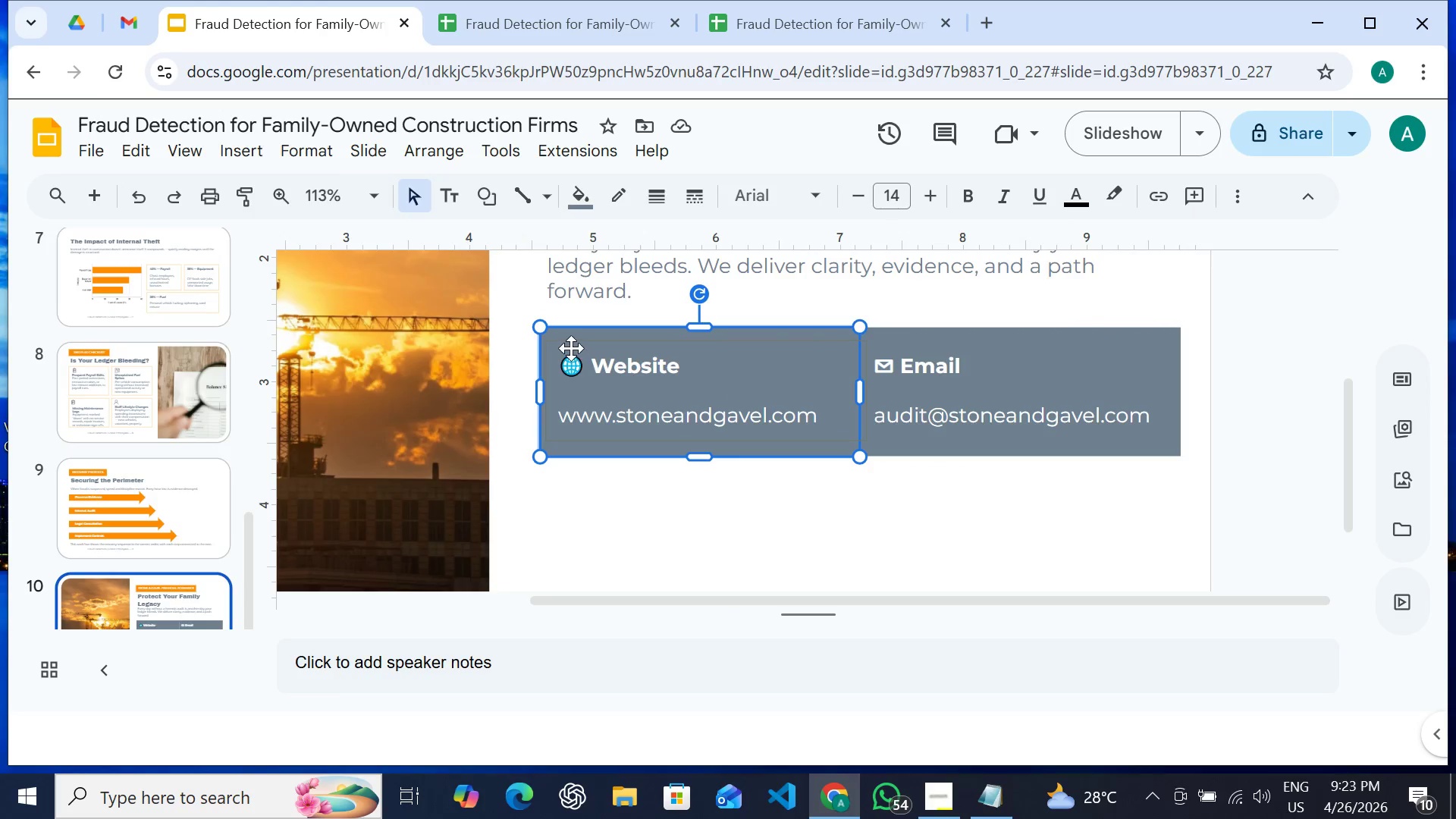 
hold_key(key=ShiftLeft, duration=0.95)
left_click([599, 362])
 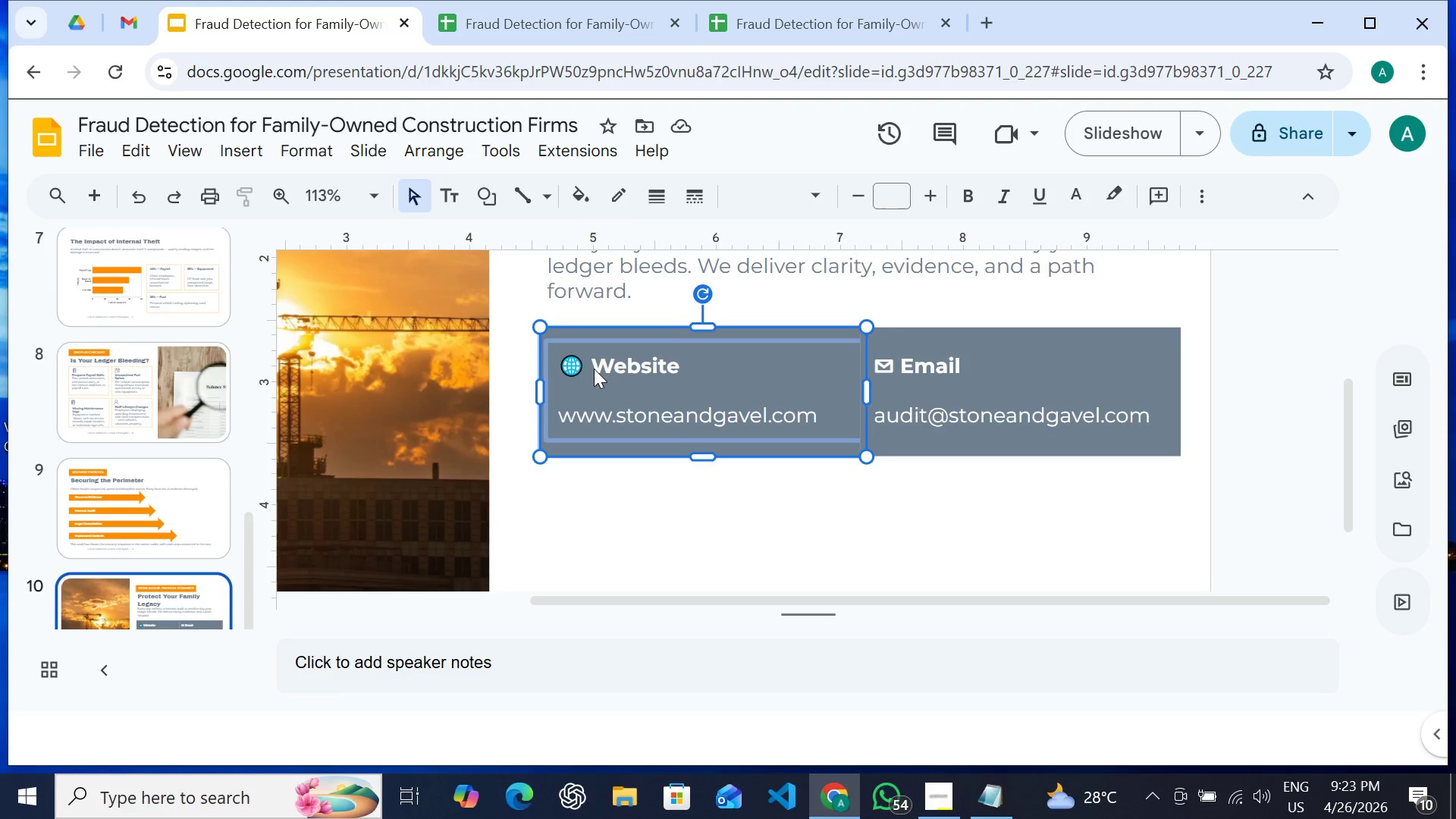 
key(Control+D)
 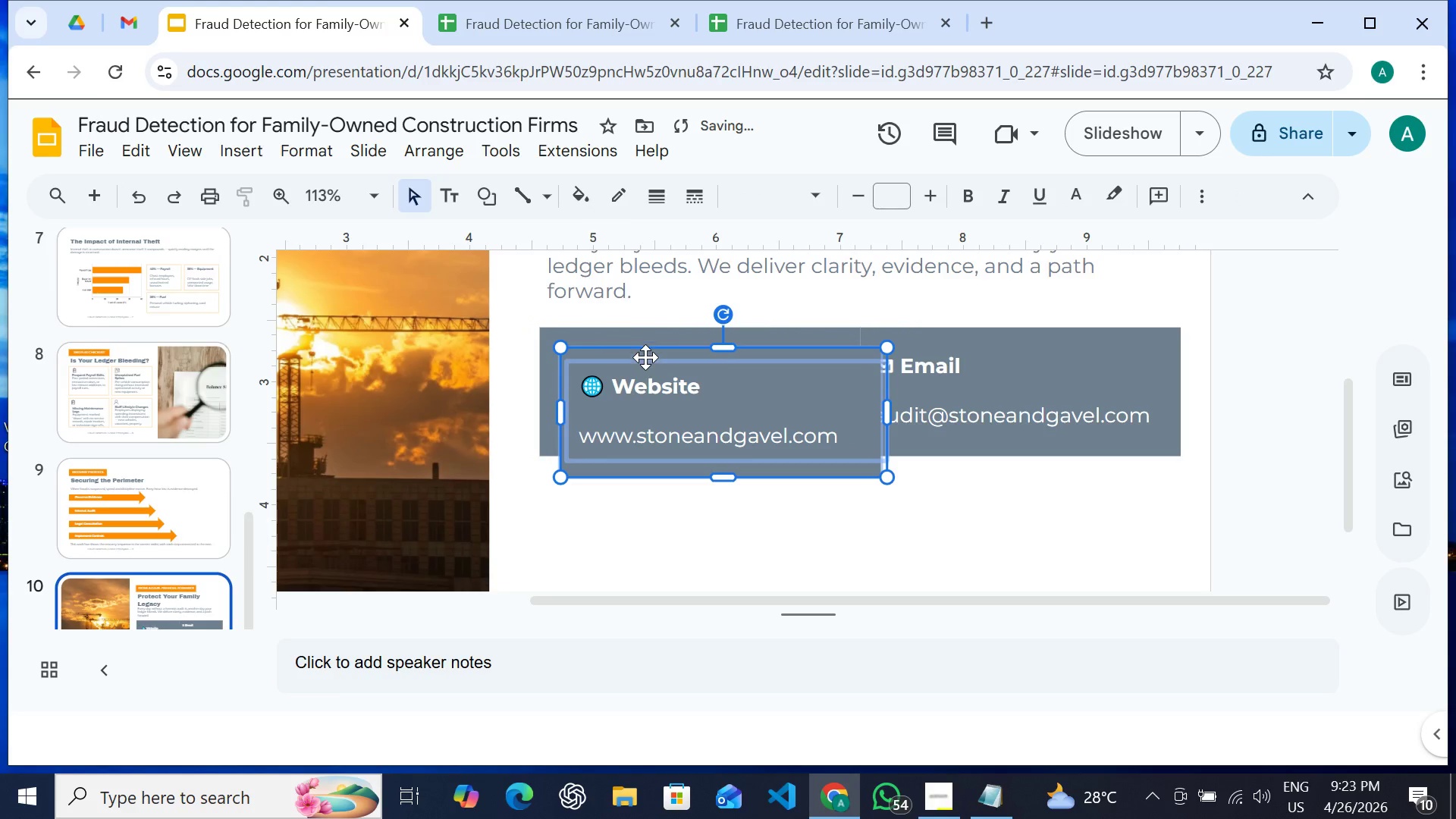 
left_click_drag(start_coordinate=[645, 357], to_coordinate=[625, 464])
 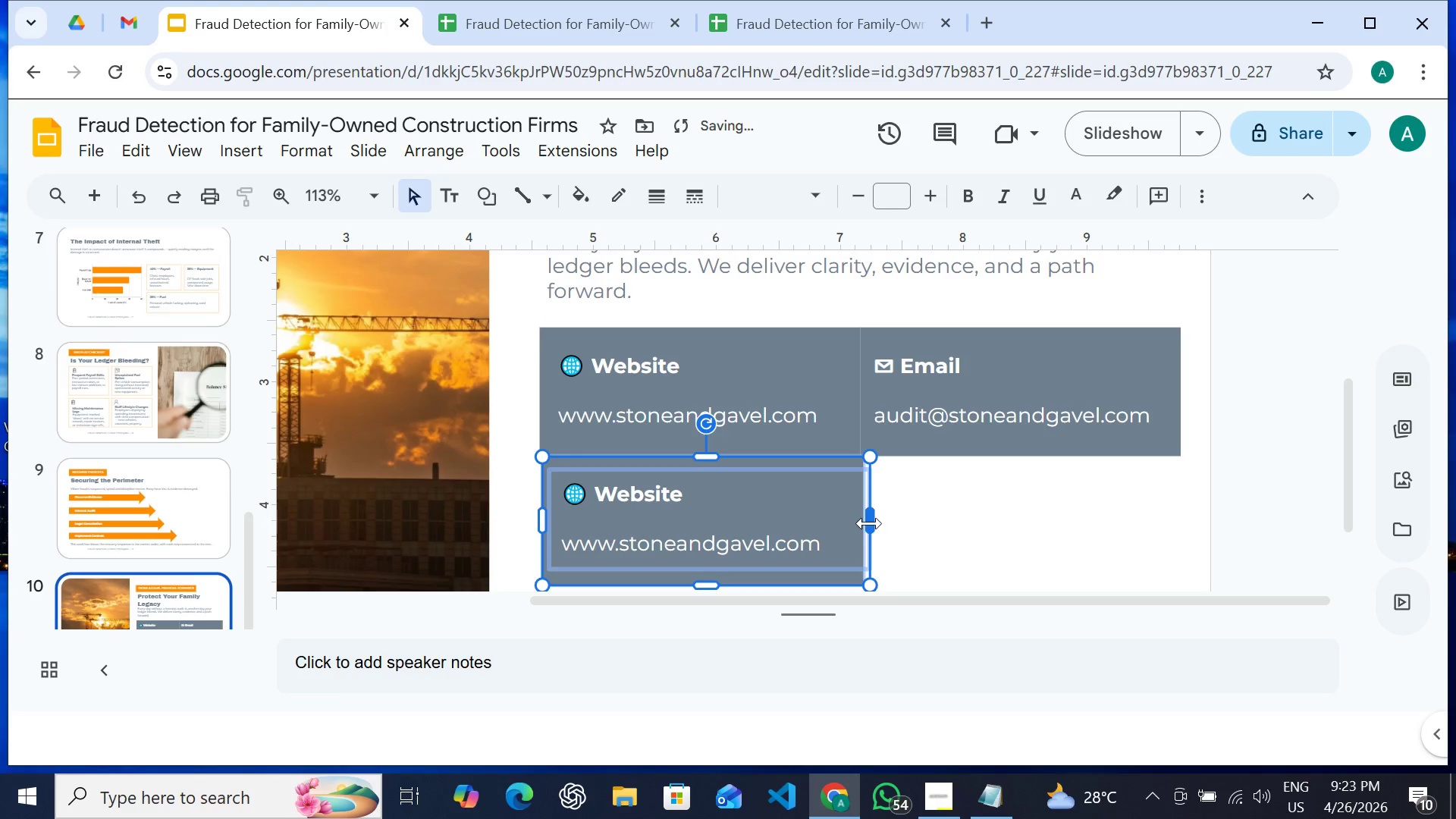 
left_click_drag(start_coordinate=[868, 523], to_coordinate=[1181, 525])
 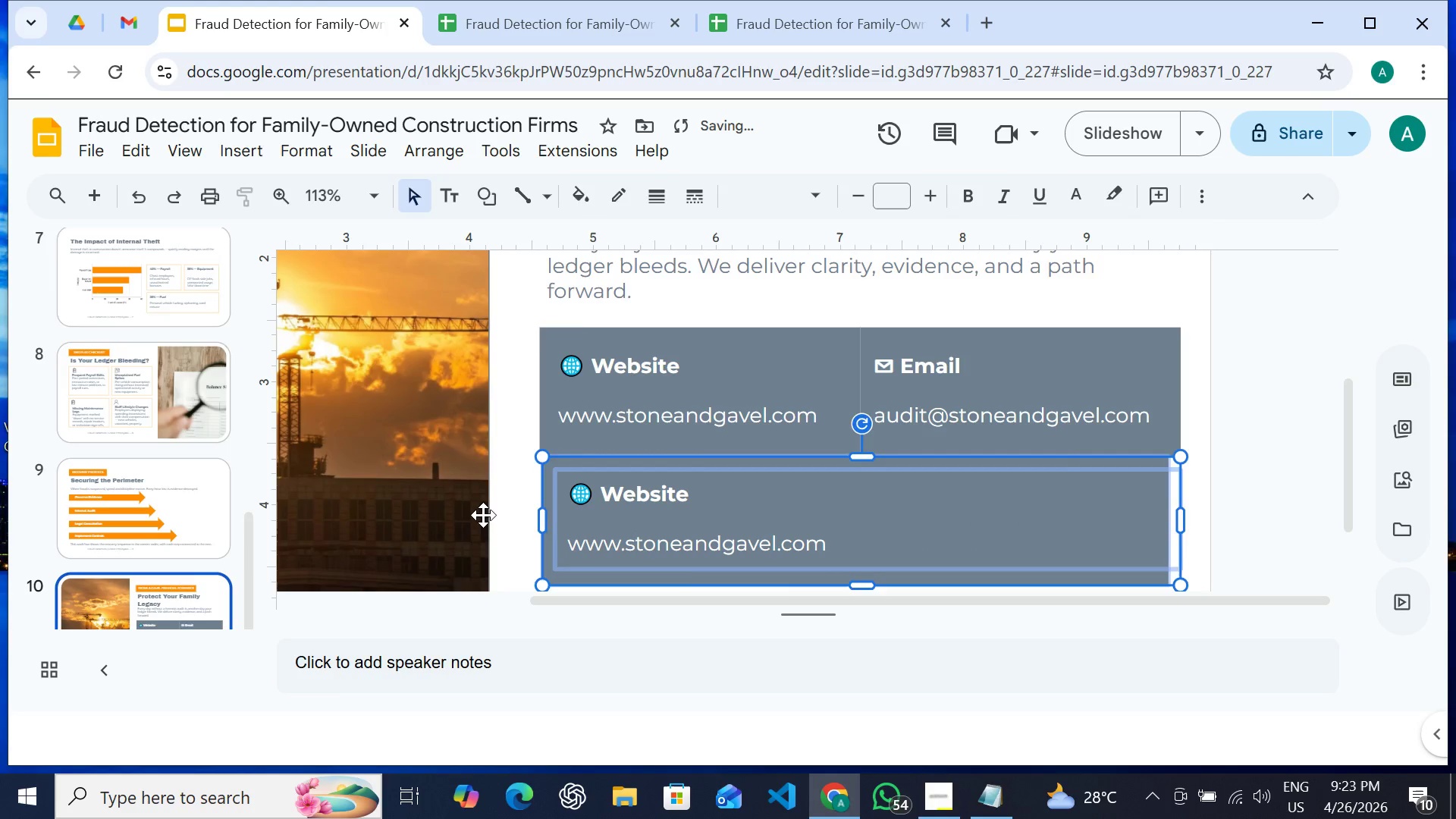 
left_click([483, 515])
 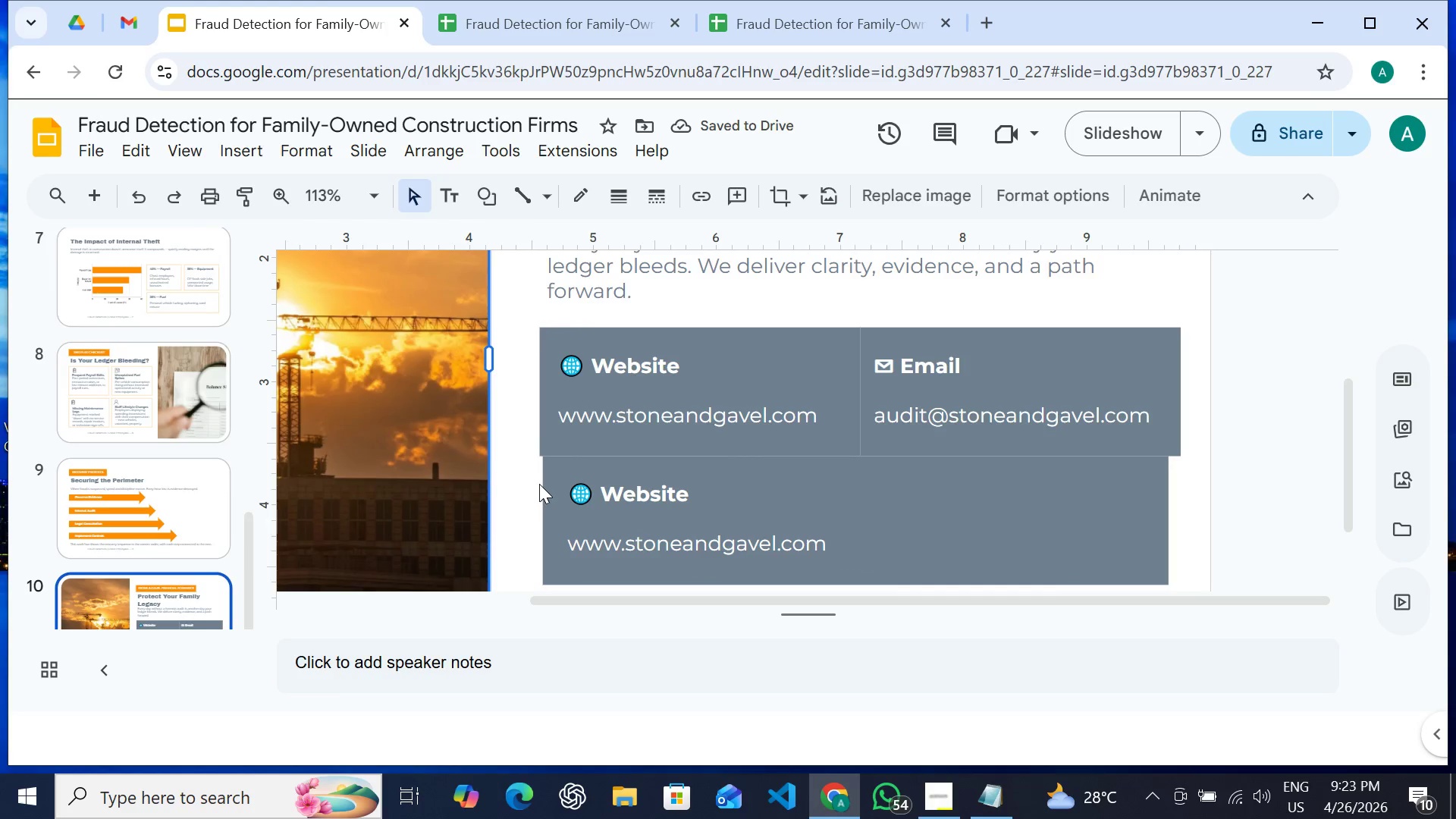 
left_click([540, 484])
 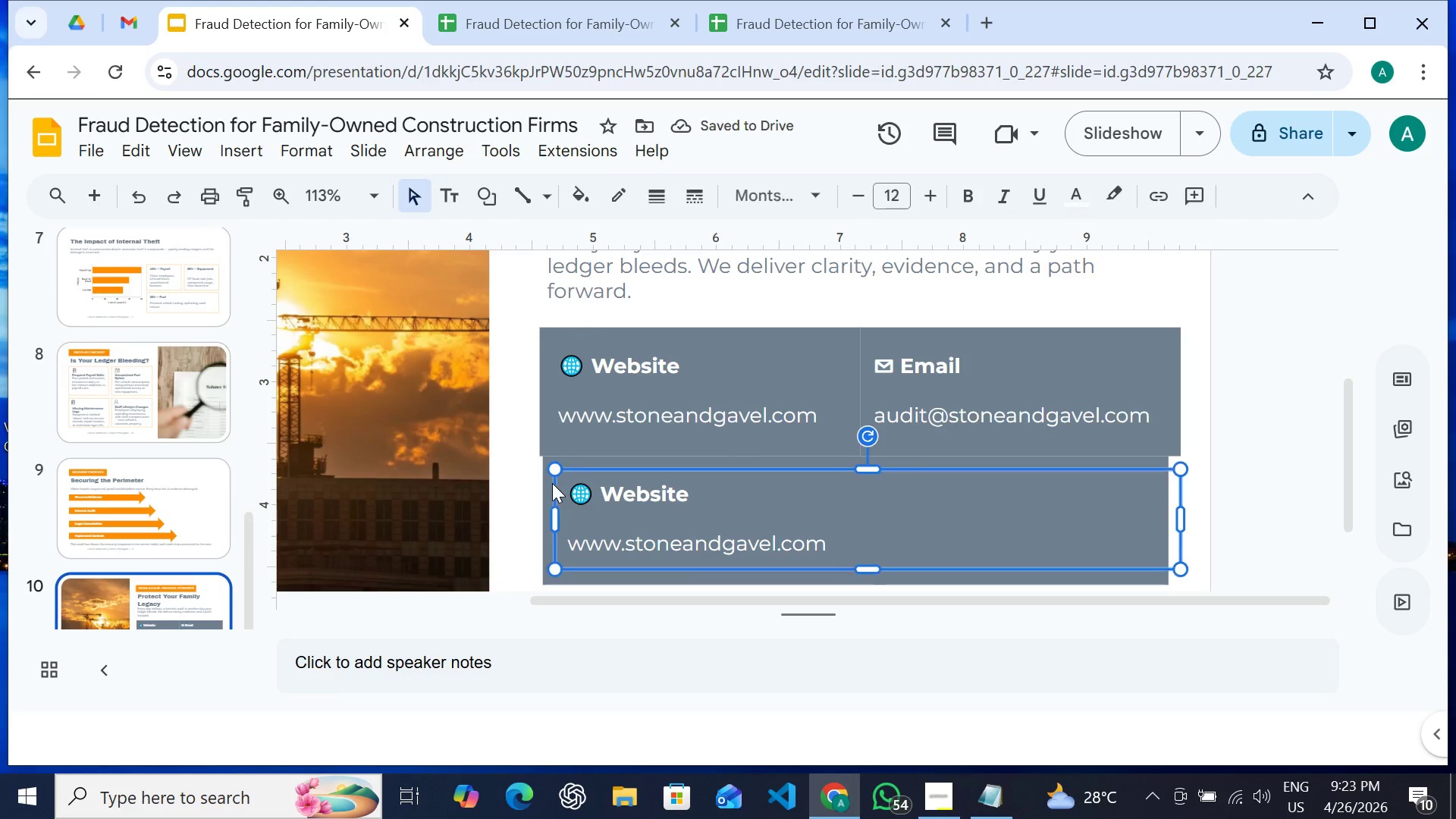 
left_click([552, 483])
 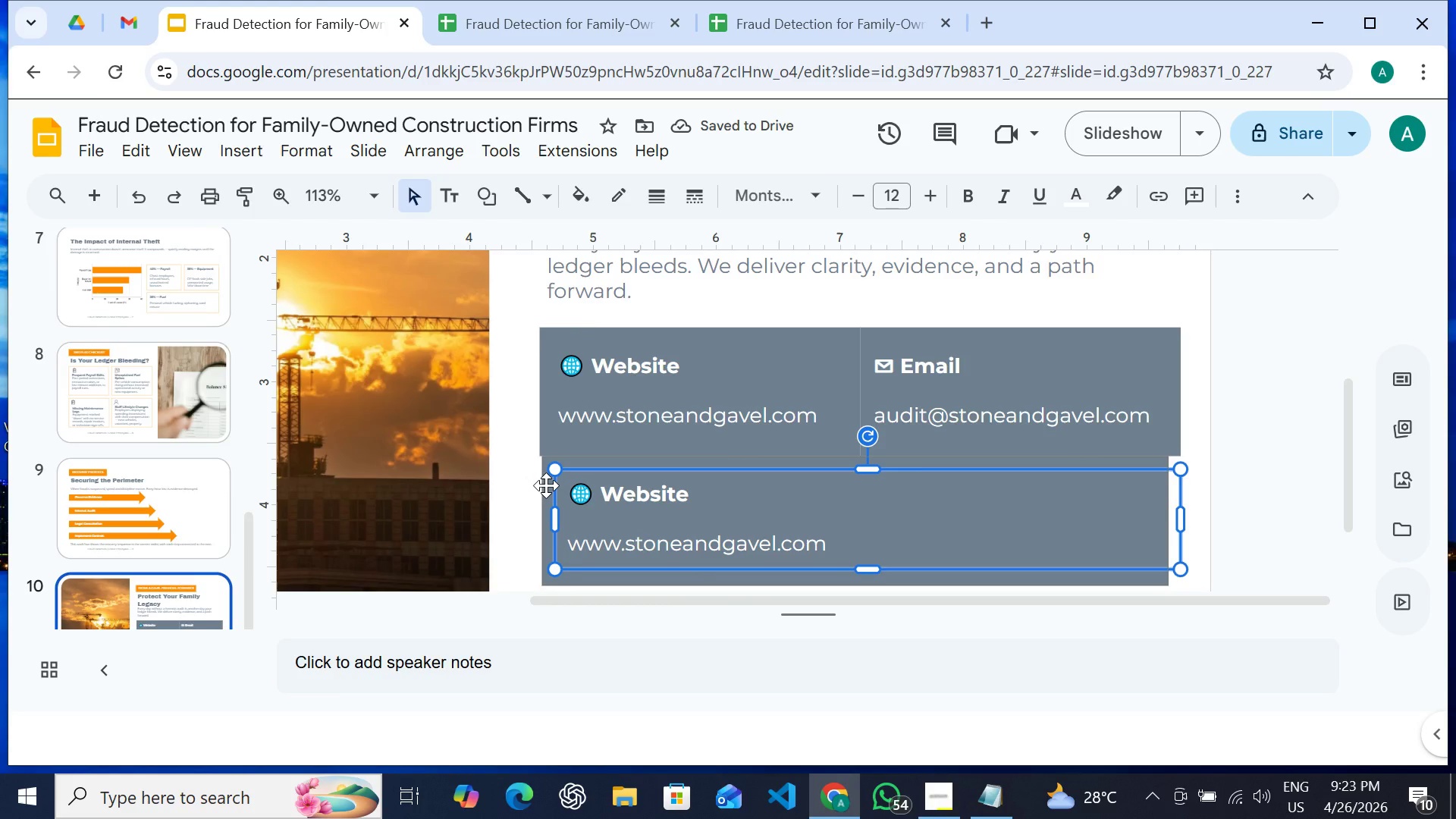 
hold_key(key=ShiftLeft, duration=0.91)
 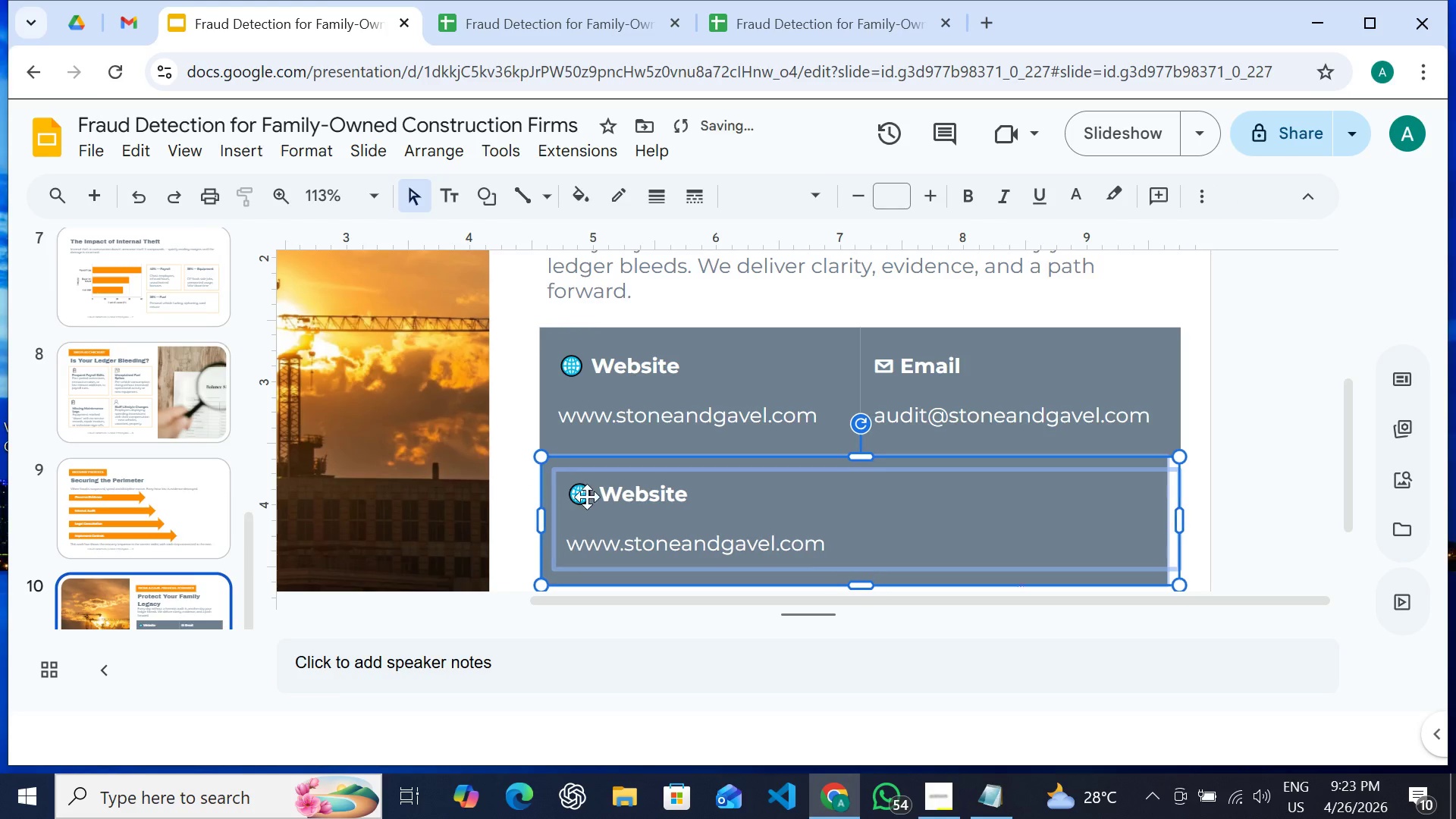 
key(ArrowLeft)
 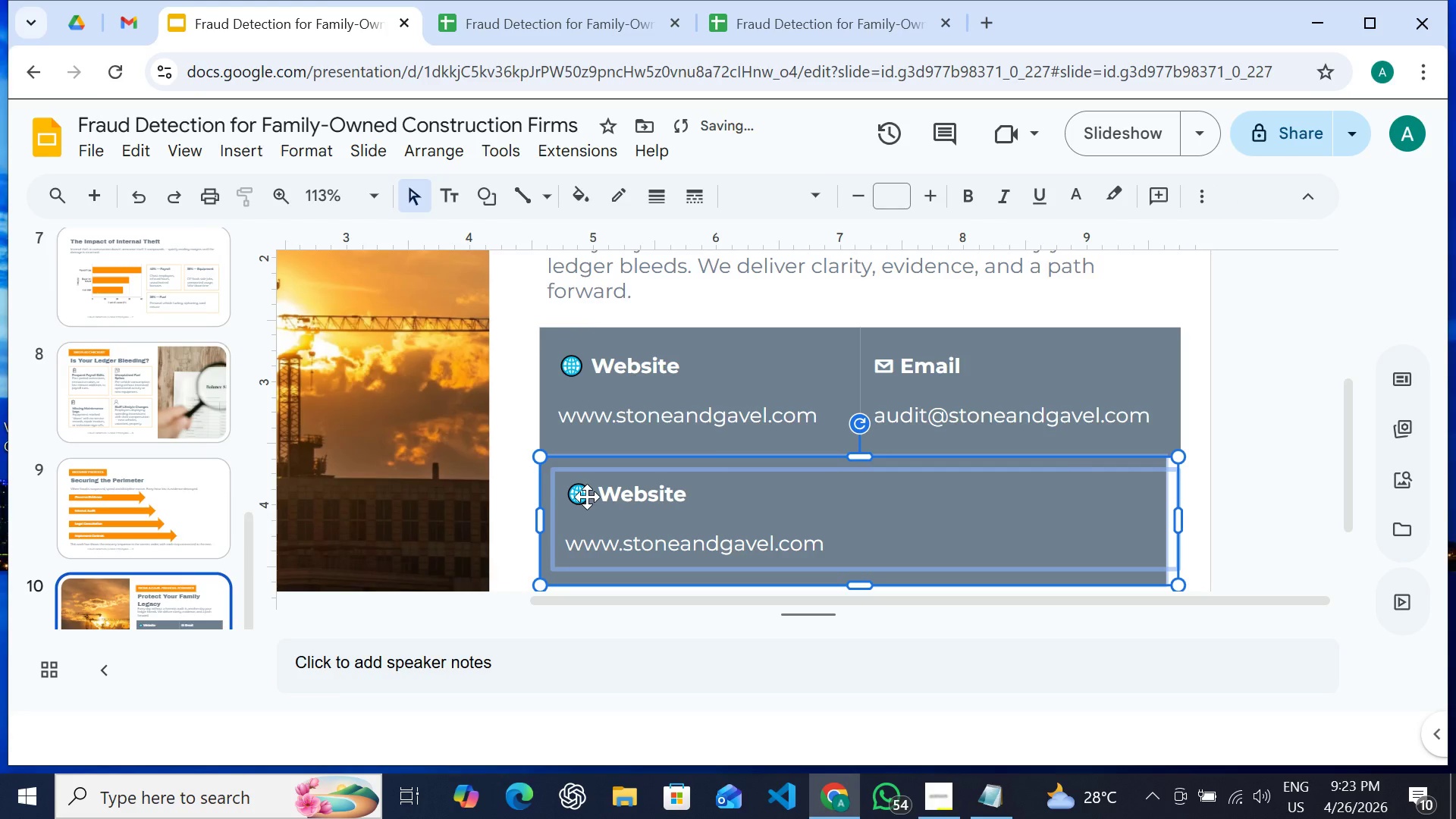 
key(ArrowLeft)
 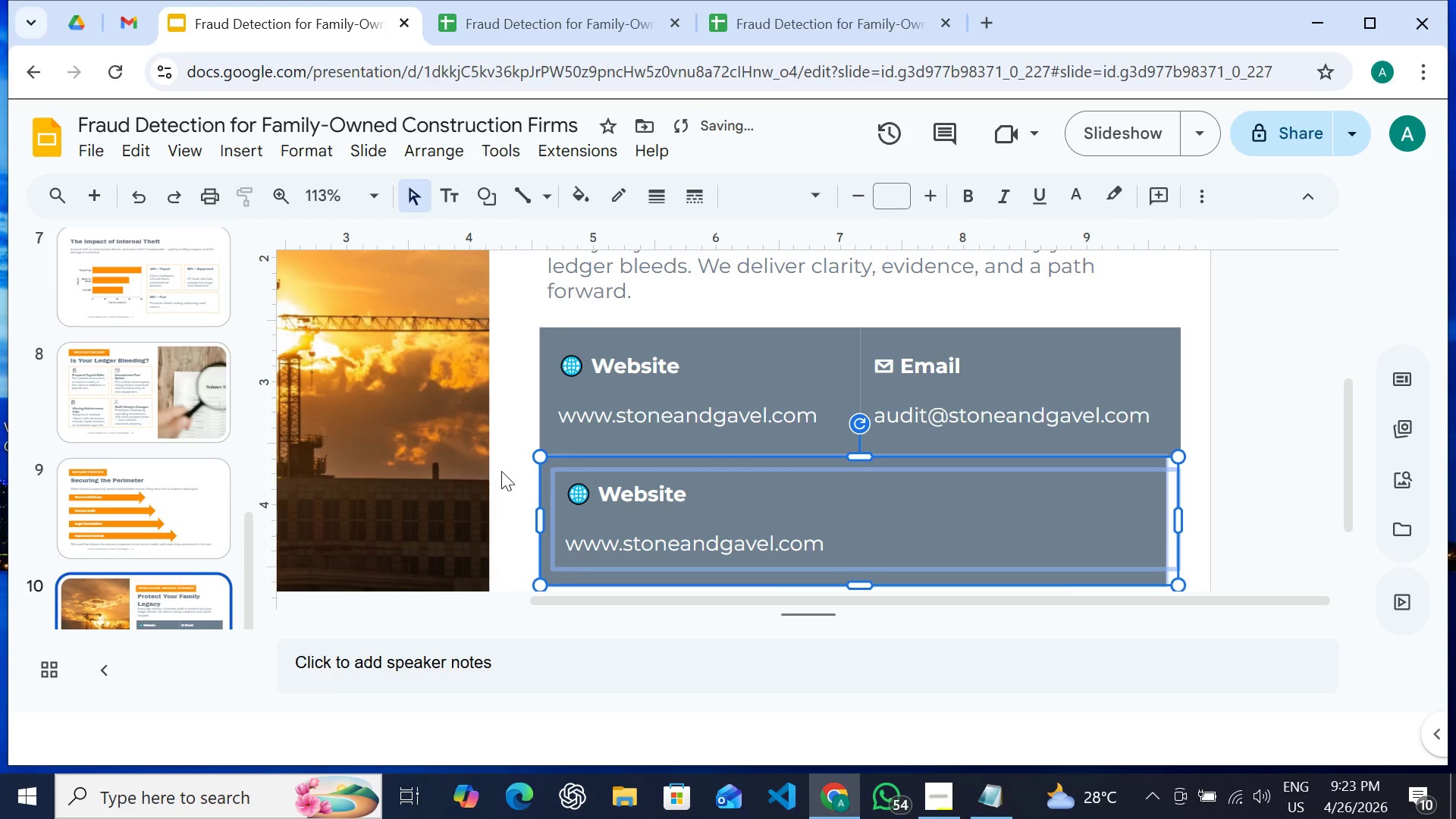 
left_click([501, 471])
 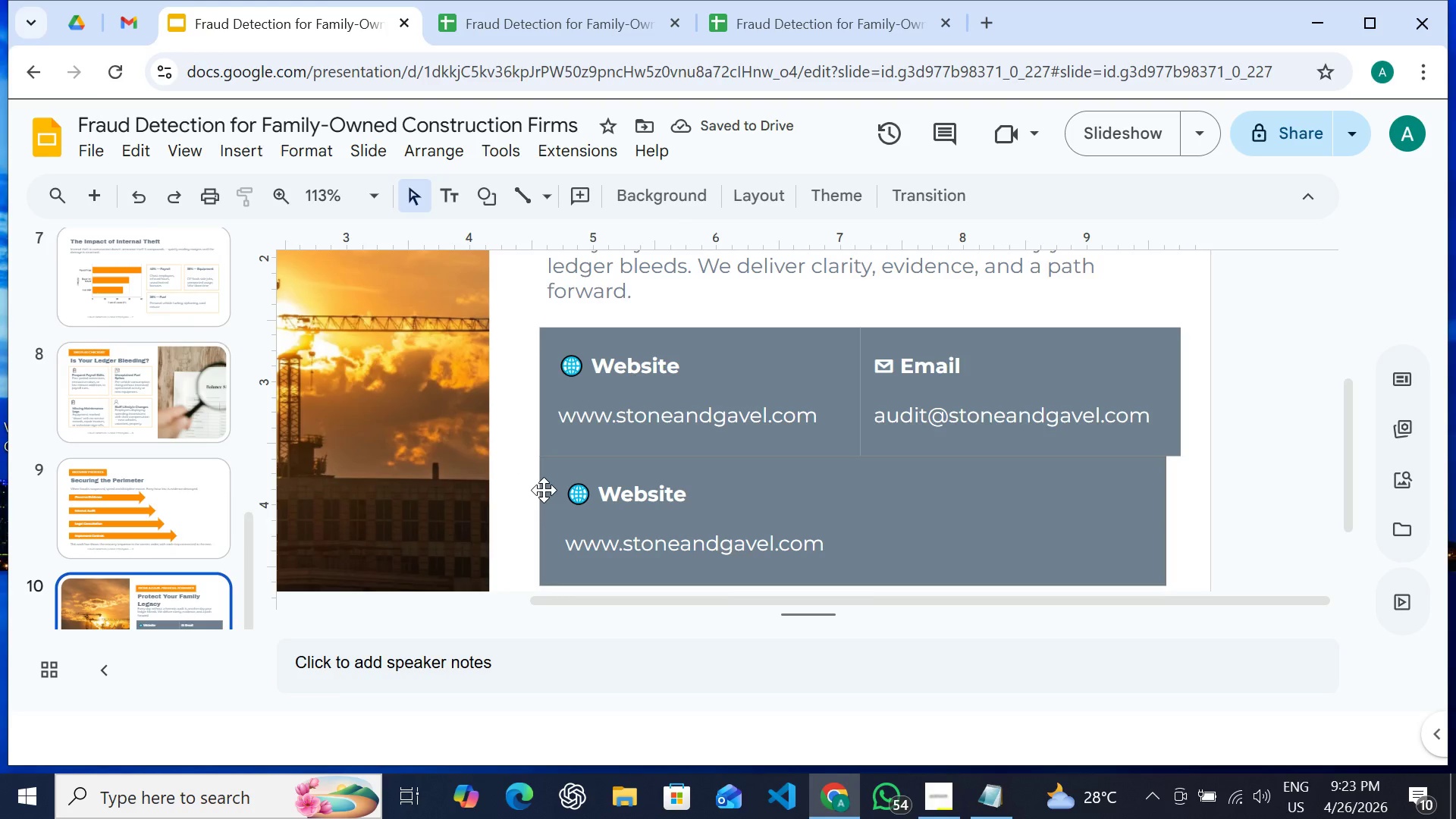 
left_click([544, 490])
 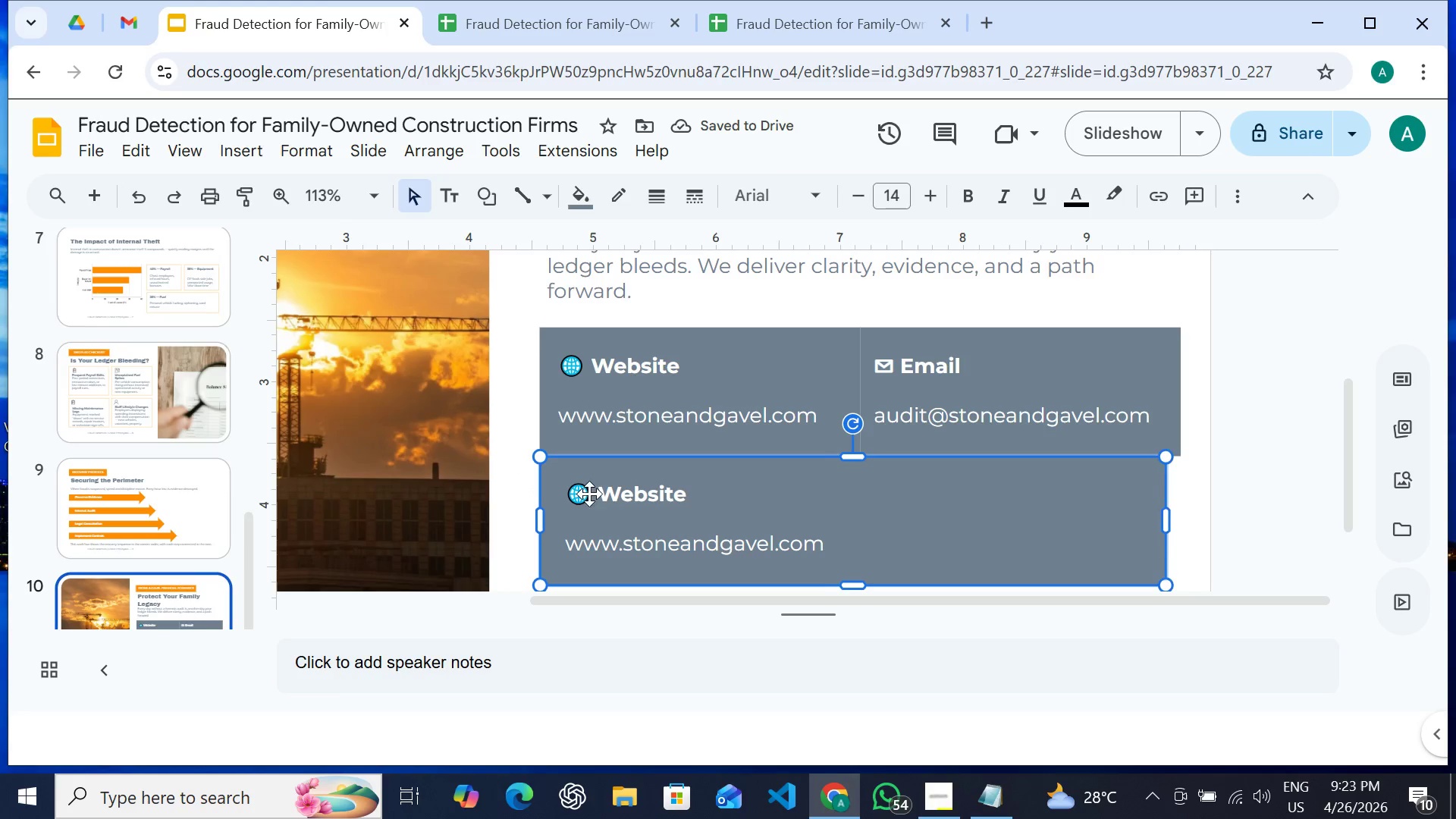 
hold_key(key=ShiftLeft, duration=0.56)
left_click([592, 494])
 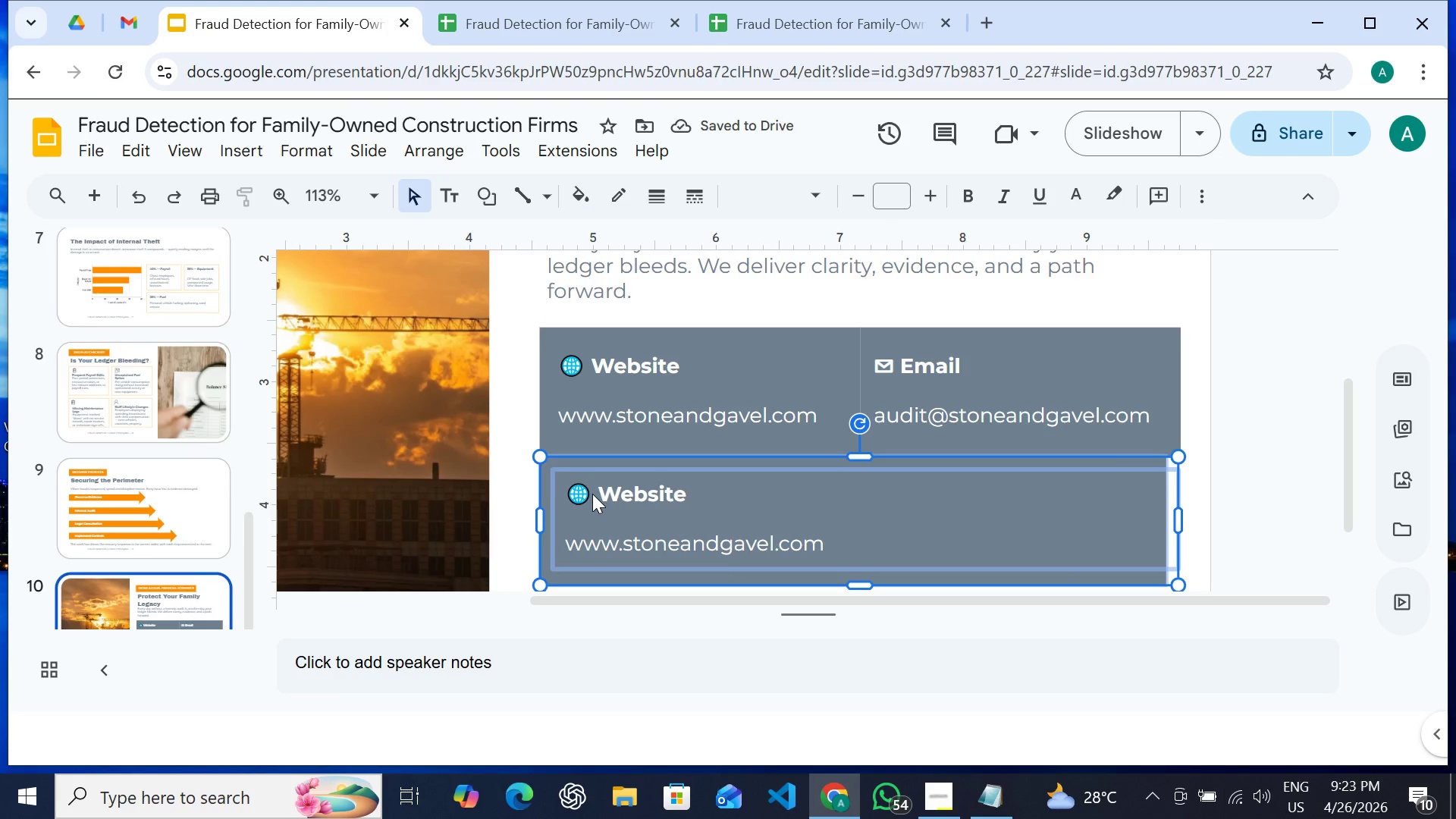 
key(ArrowLeft)
 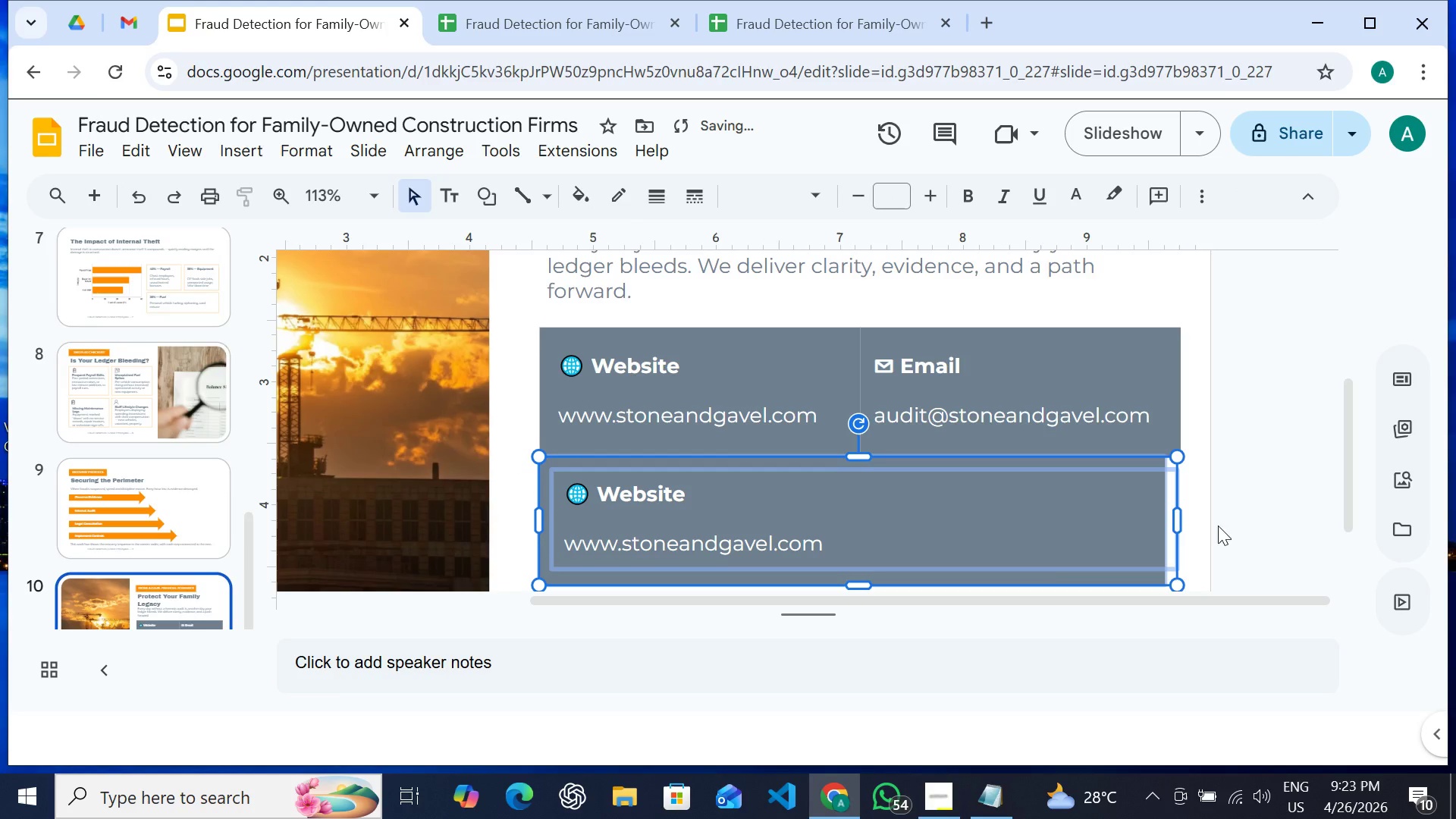 
left_click([1205, 524])
 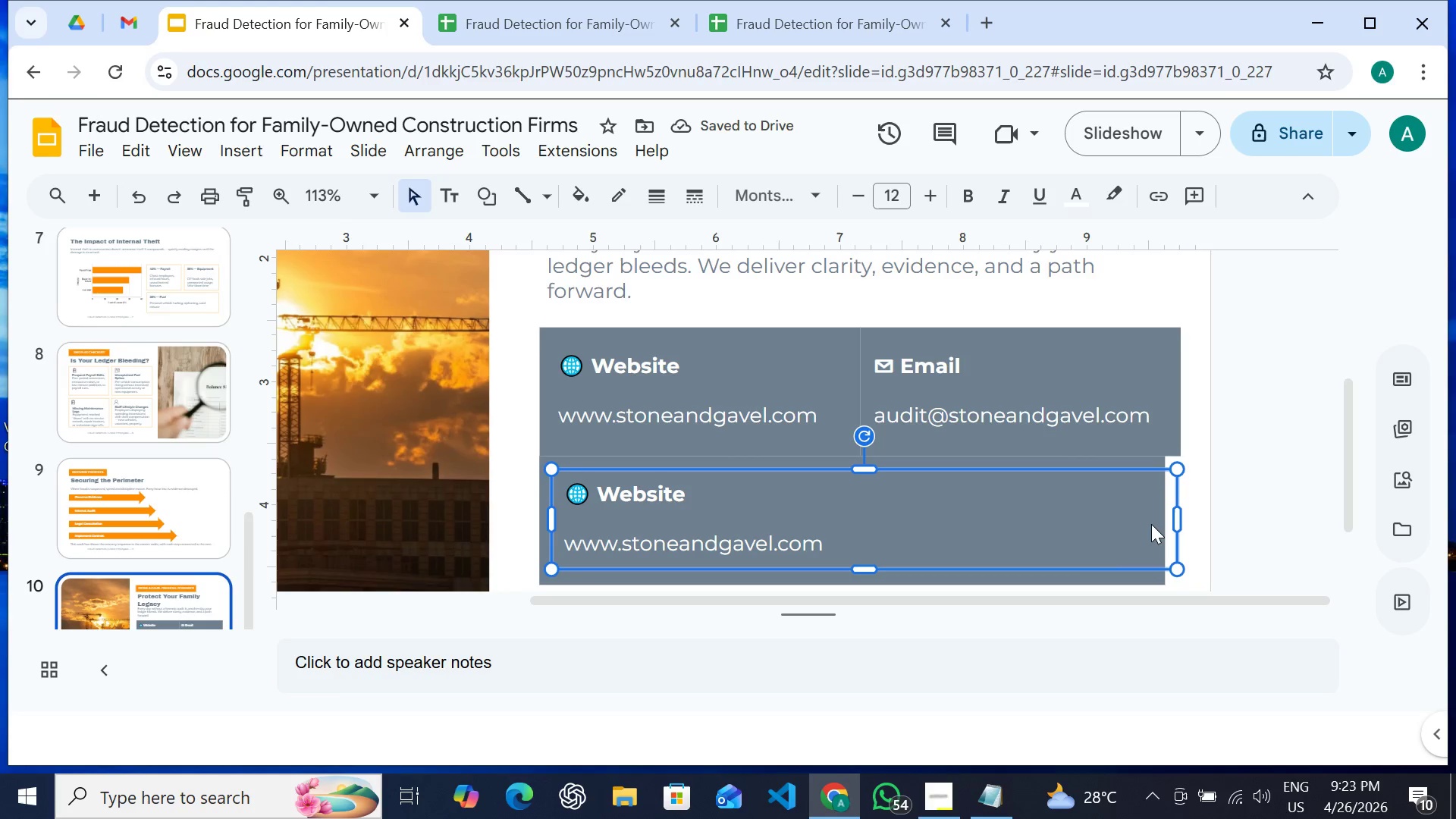 
left_click([1151, 524])
 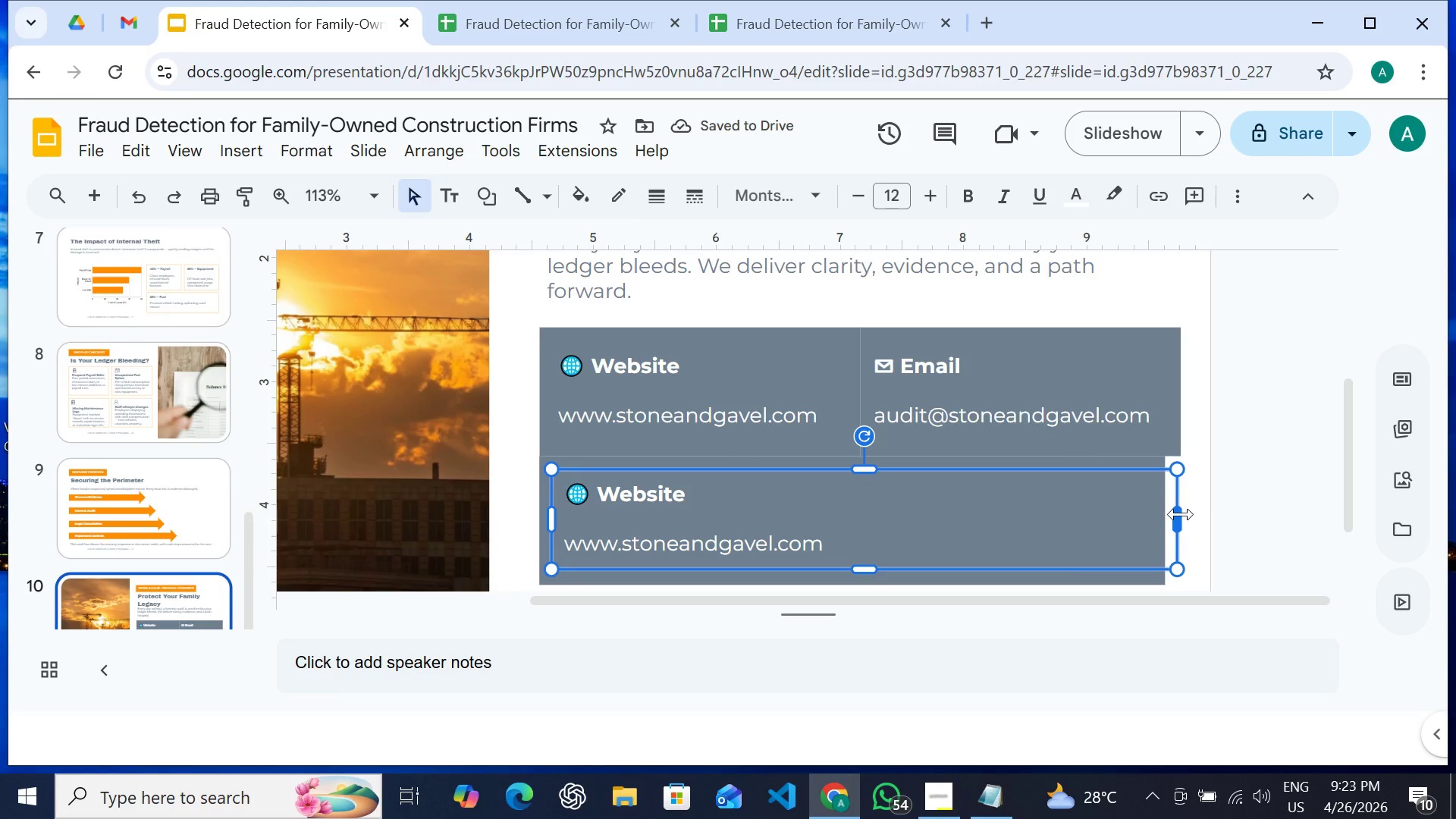 
left_click_drag(start_coordinate=[1179, 516], to_coordinate=[1106, 511])
 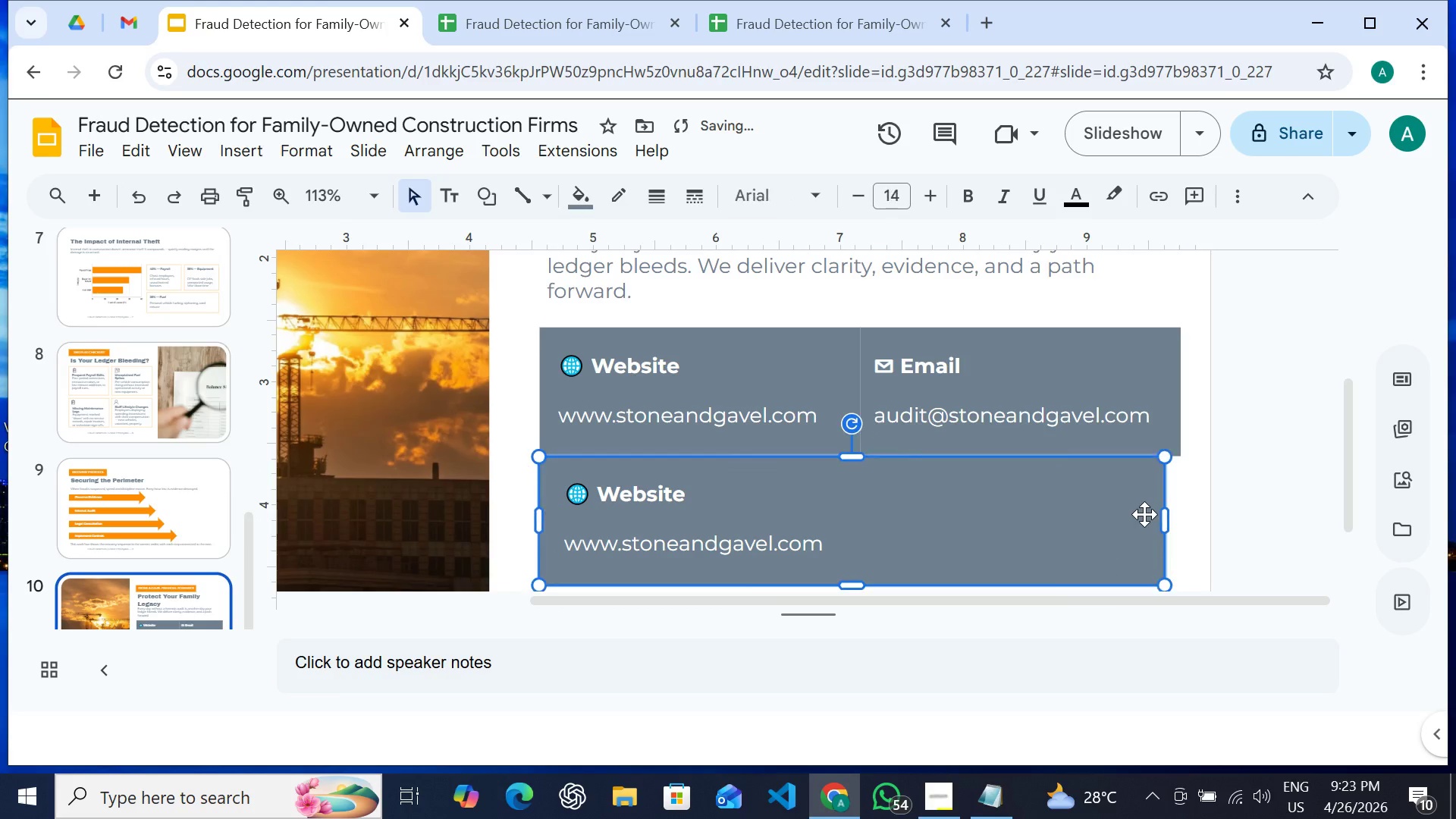 
left_click([1144, 514])
 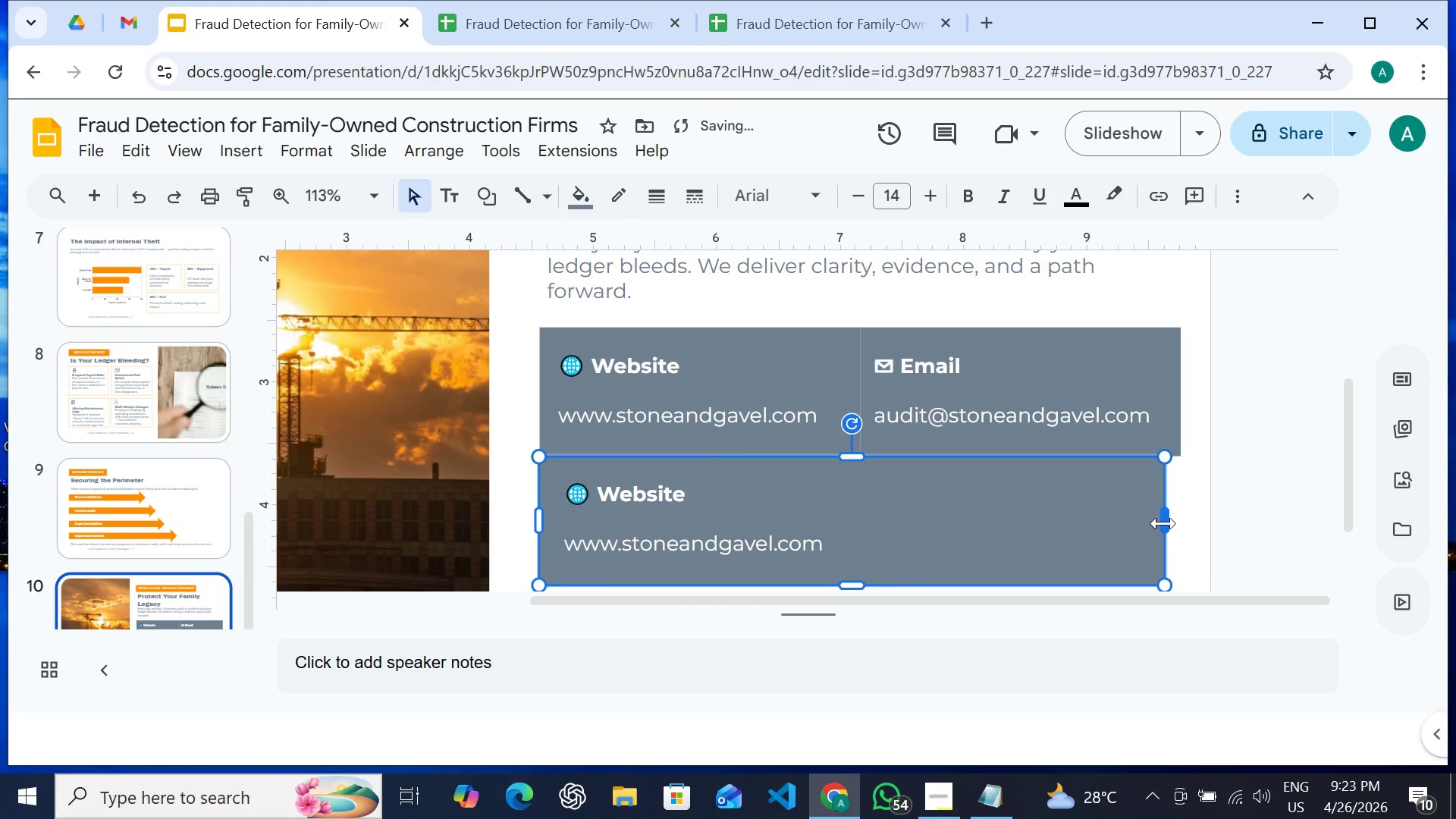 
left_click_drag(start_coordinate=[1163, 523], to_coordinate=[1176, 523])
 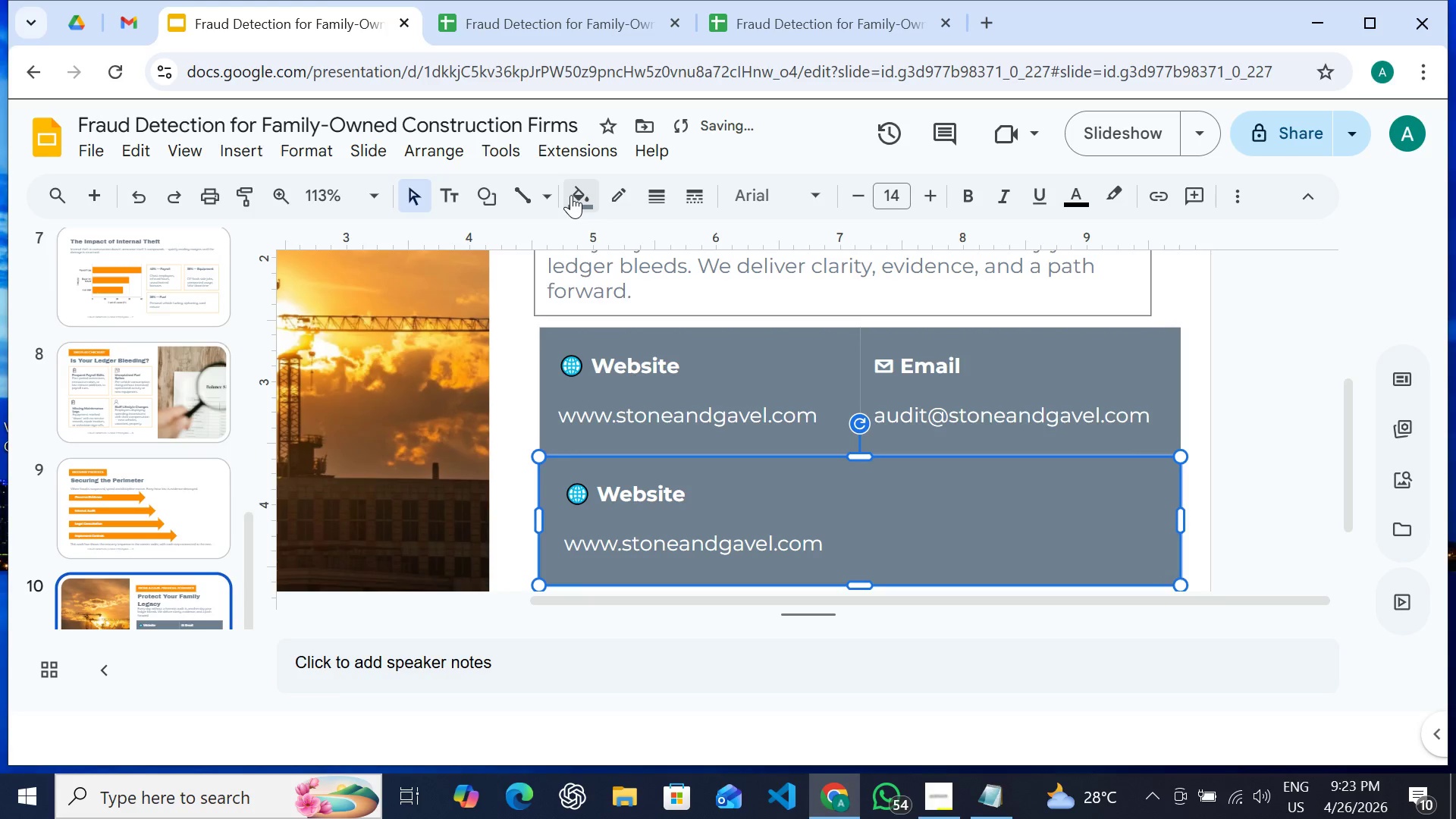 
left_click([607, 187])
 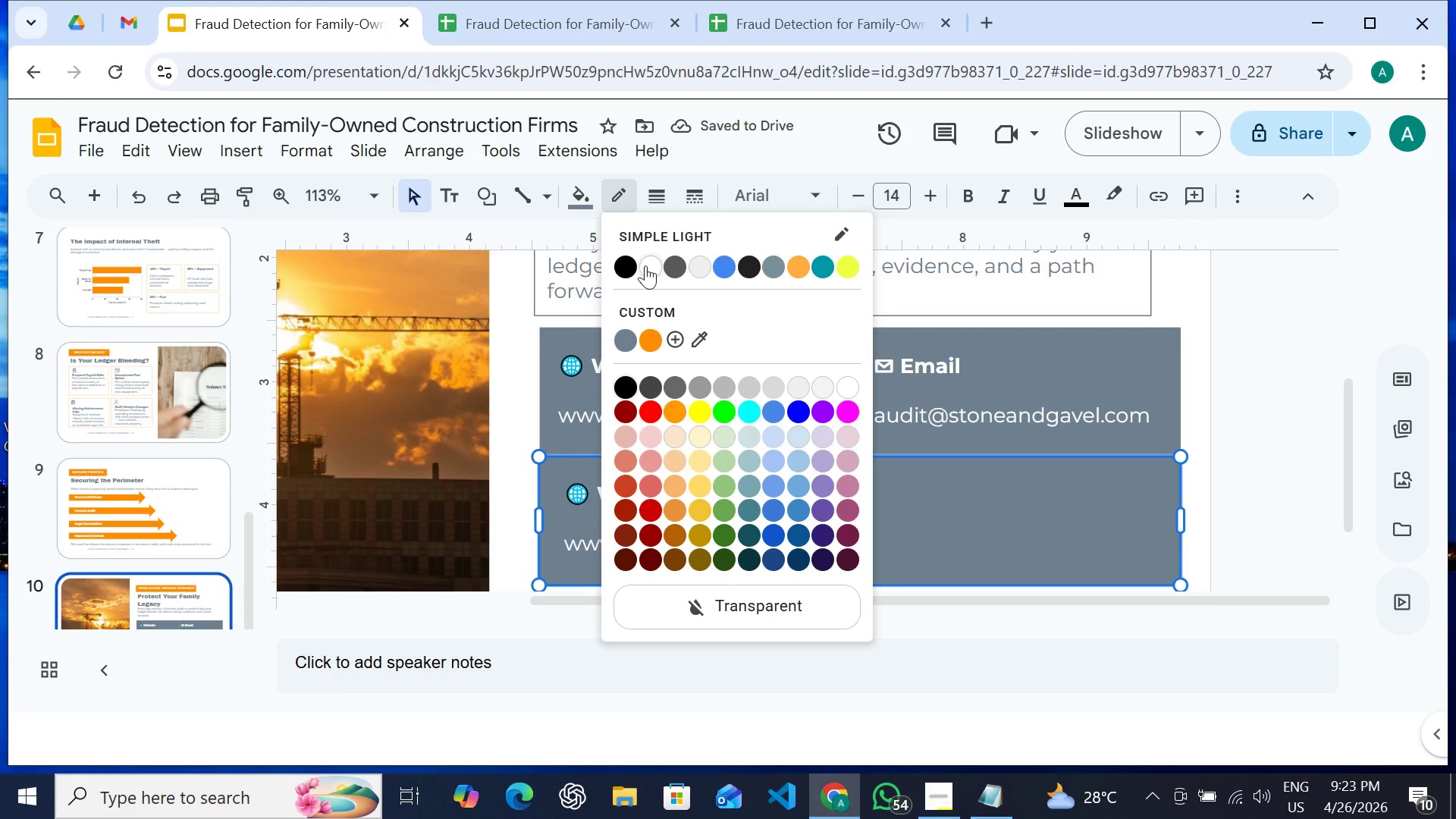 
left_click([646, 265])
 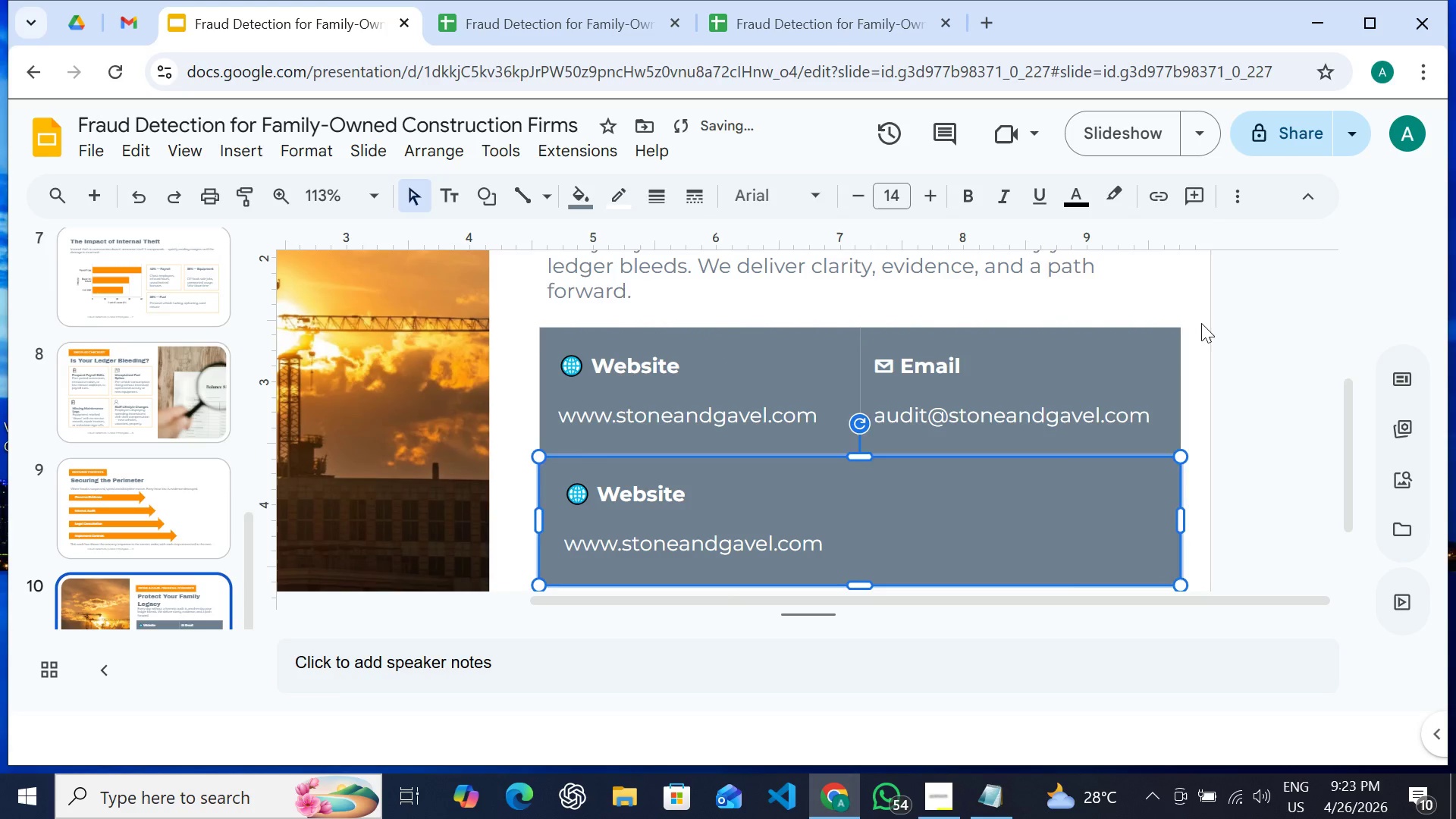 
left_click([1201, 323])
 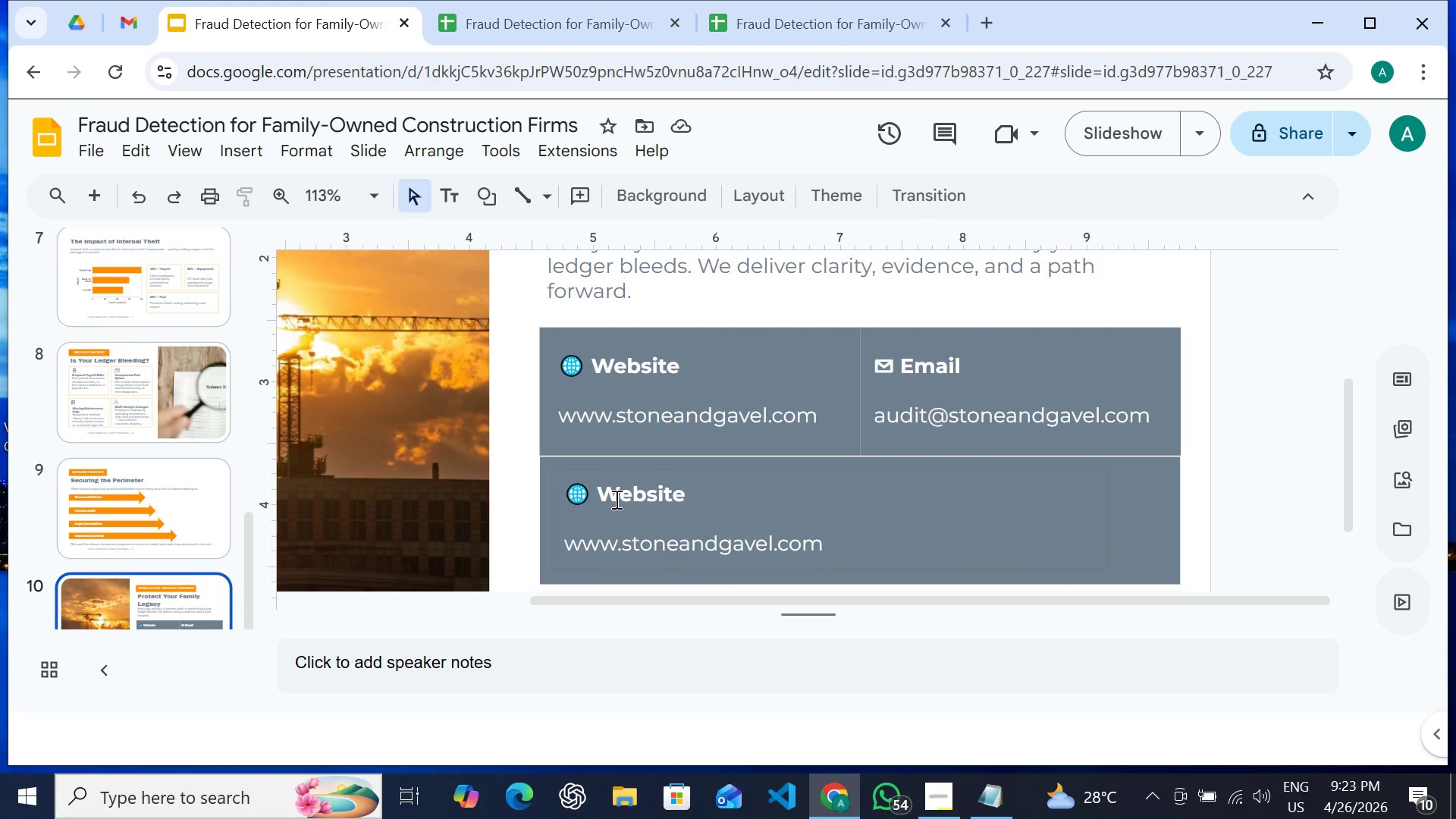 
wait(5.5)
 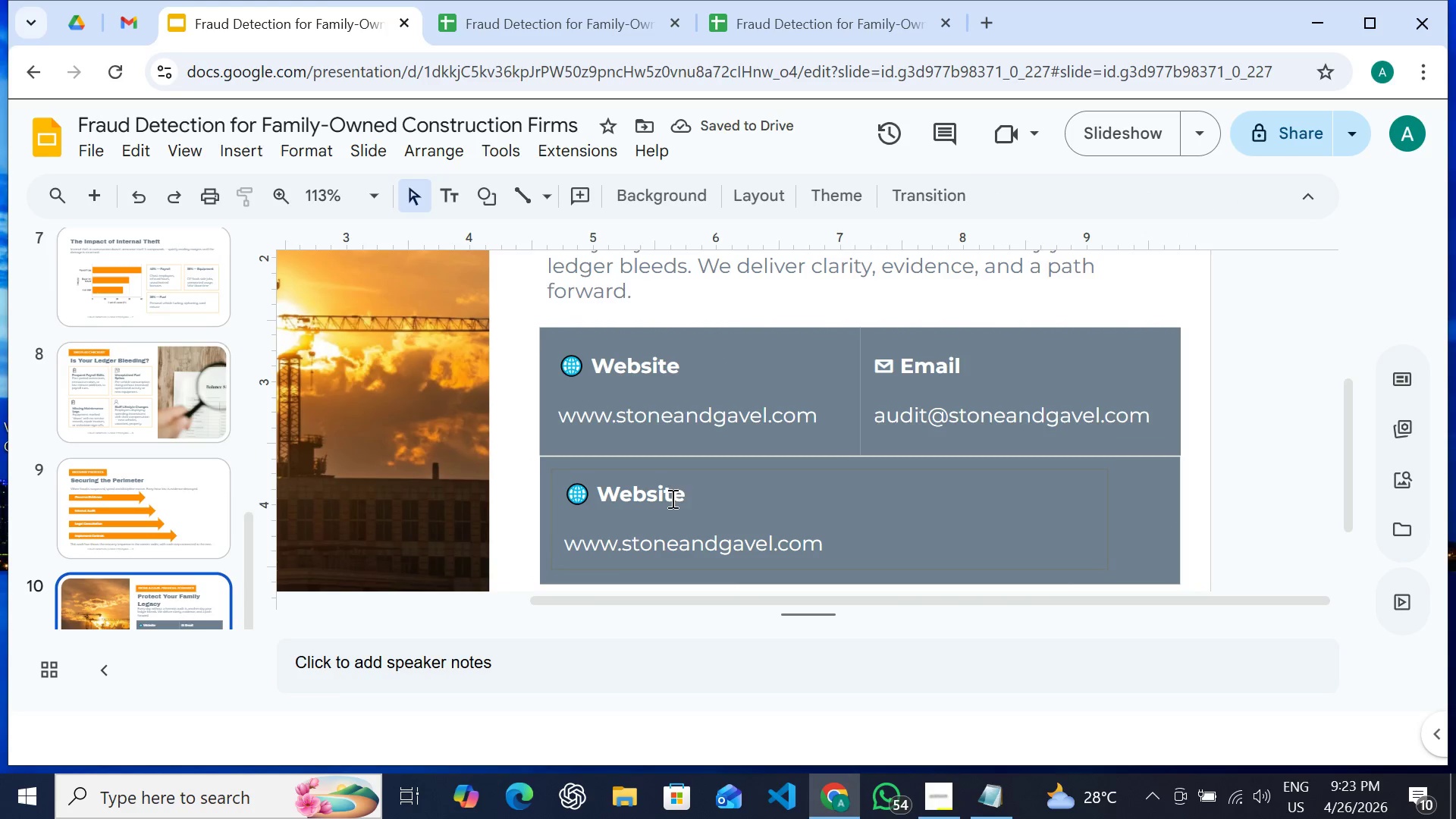 
double_click([617, 493])
 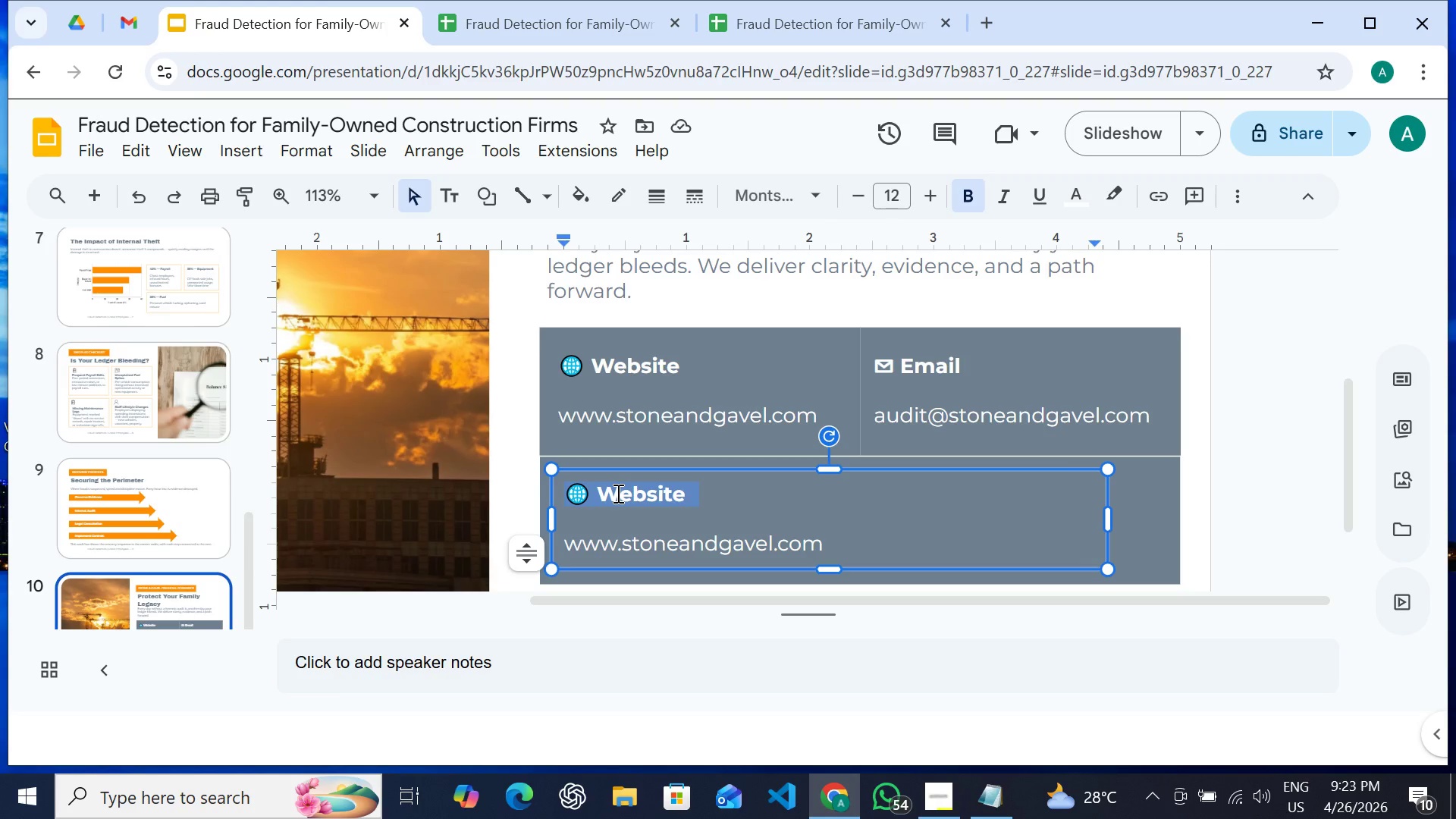 
triple_click([617, 493])
 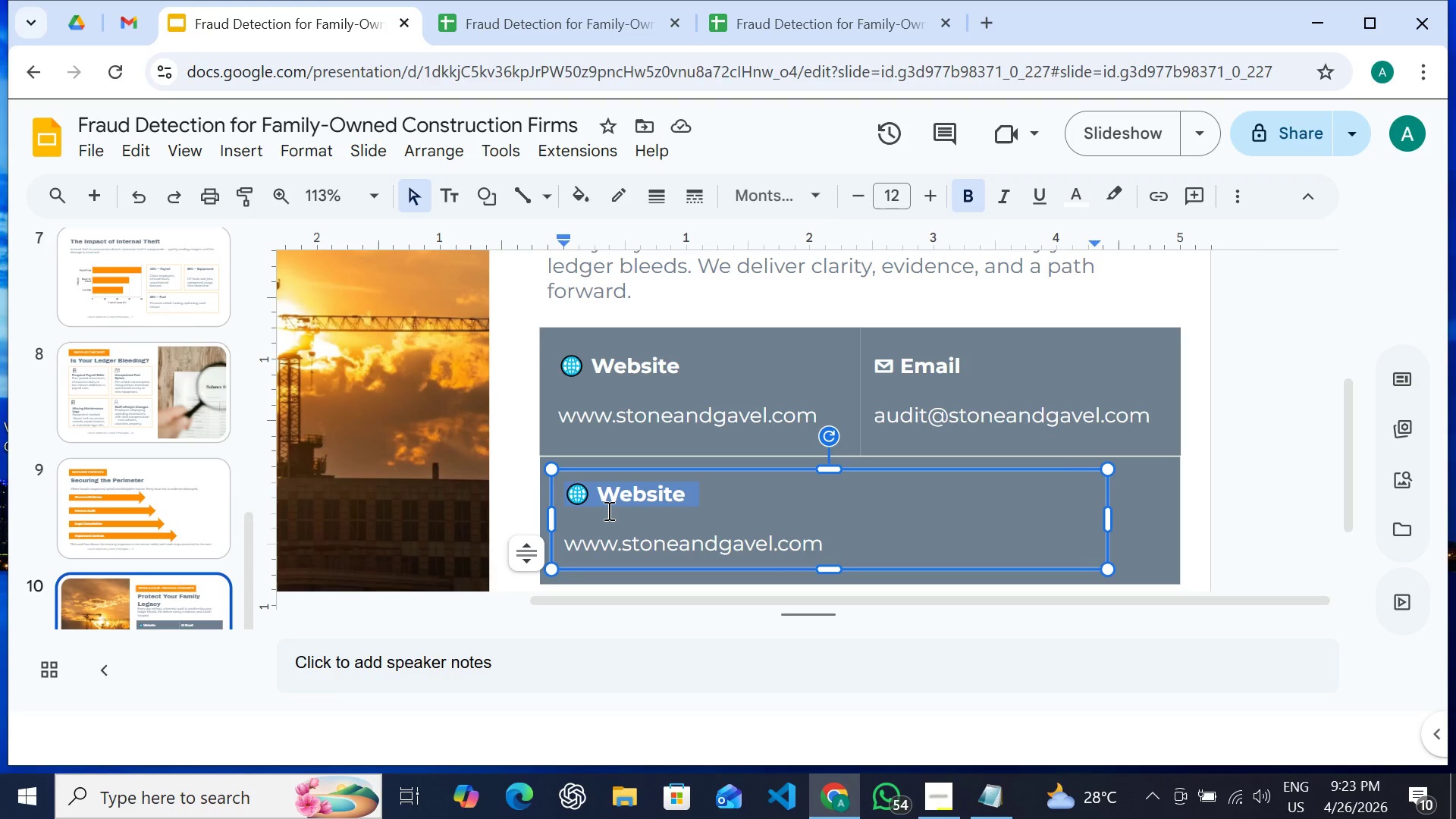 
key(Meta+Period)
 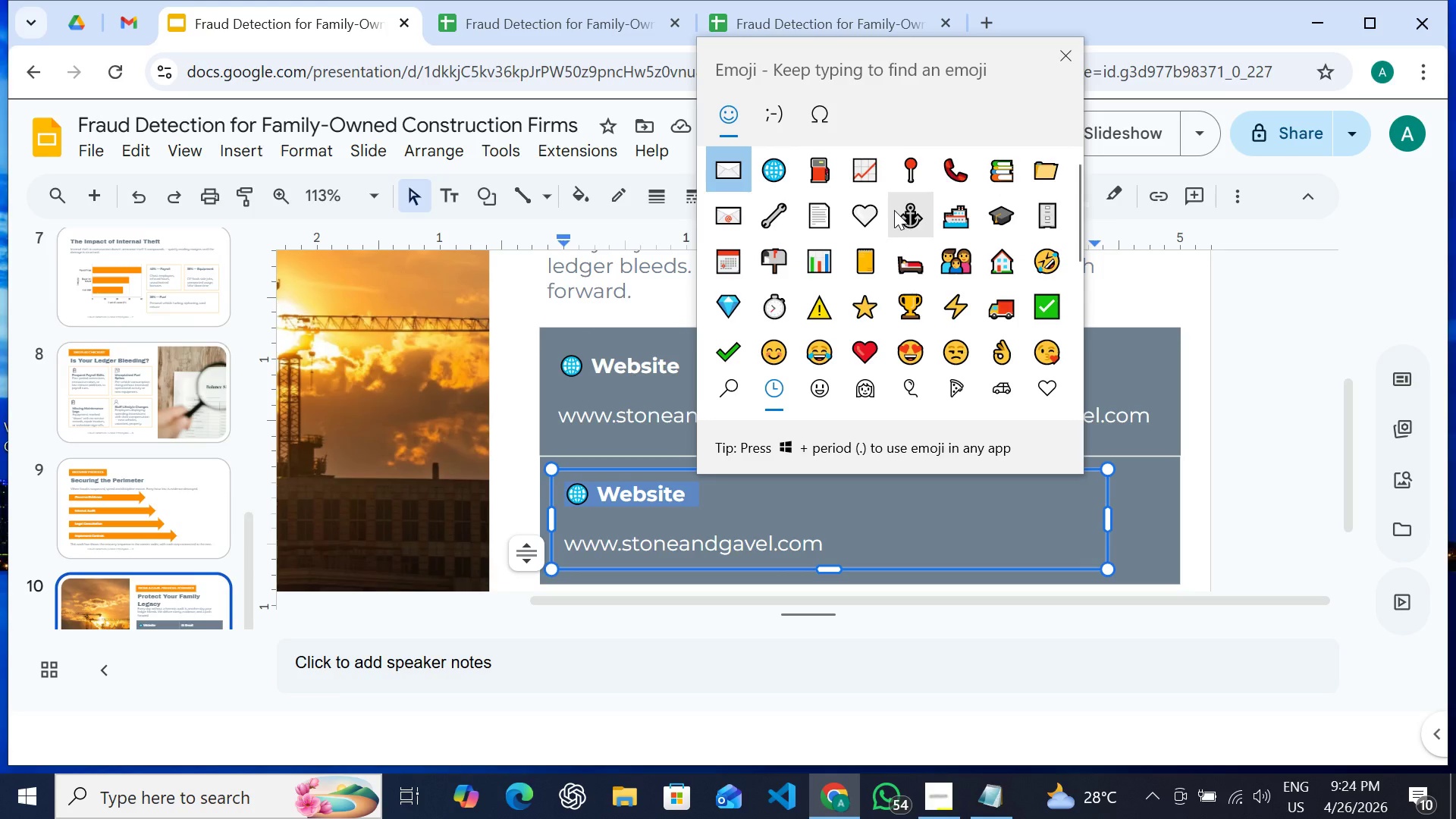 
left_click([943, 177])
 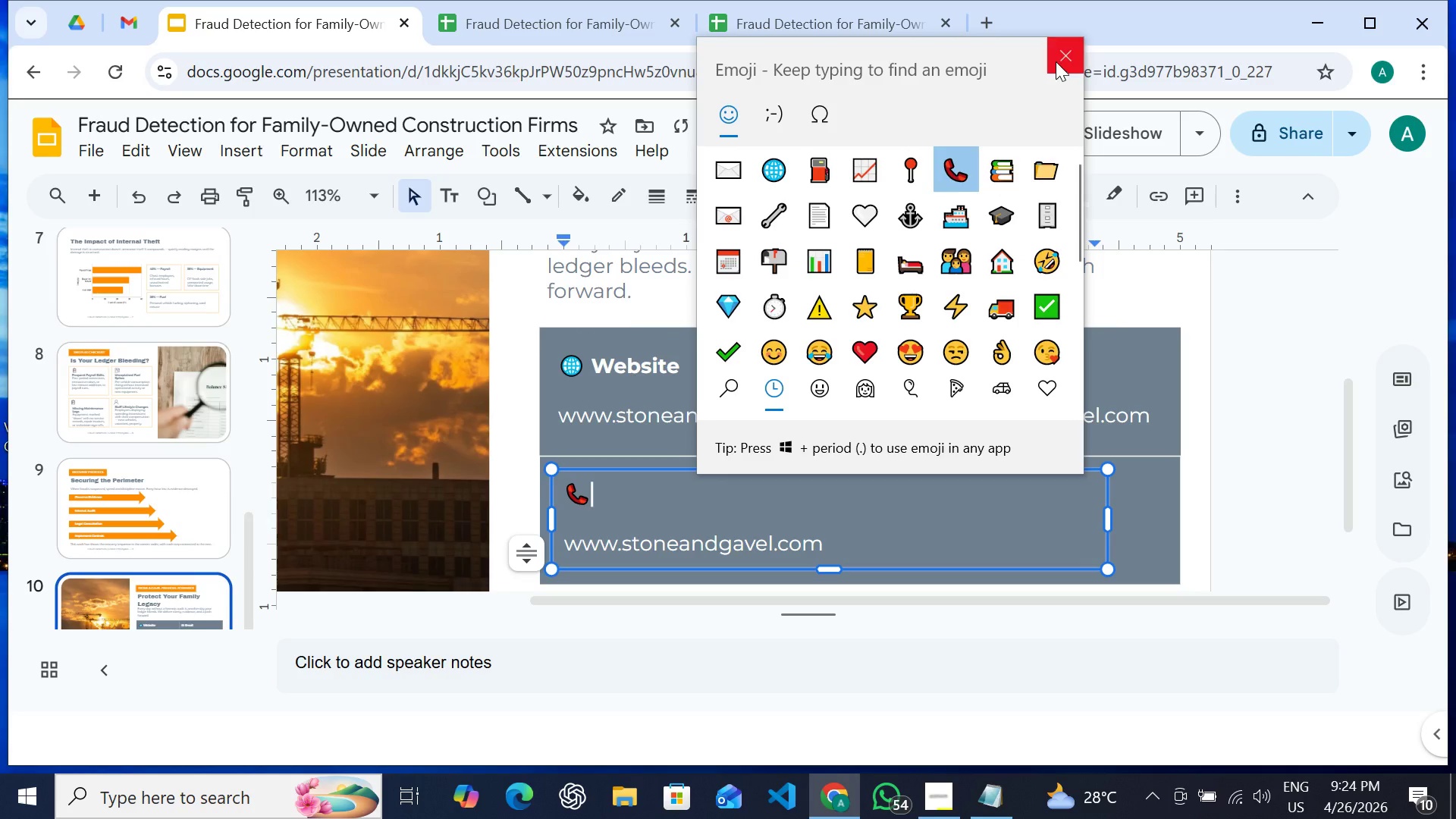 
left_click([1056, 61])
 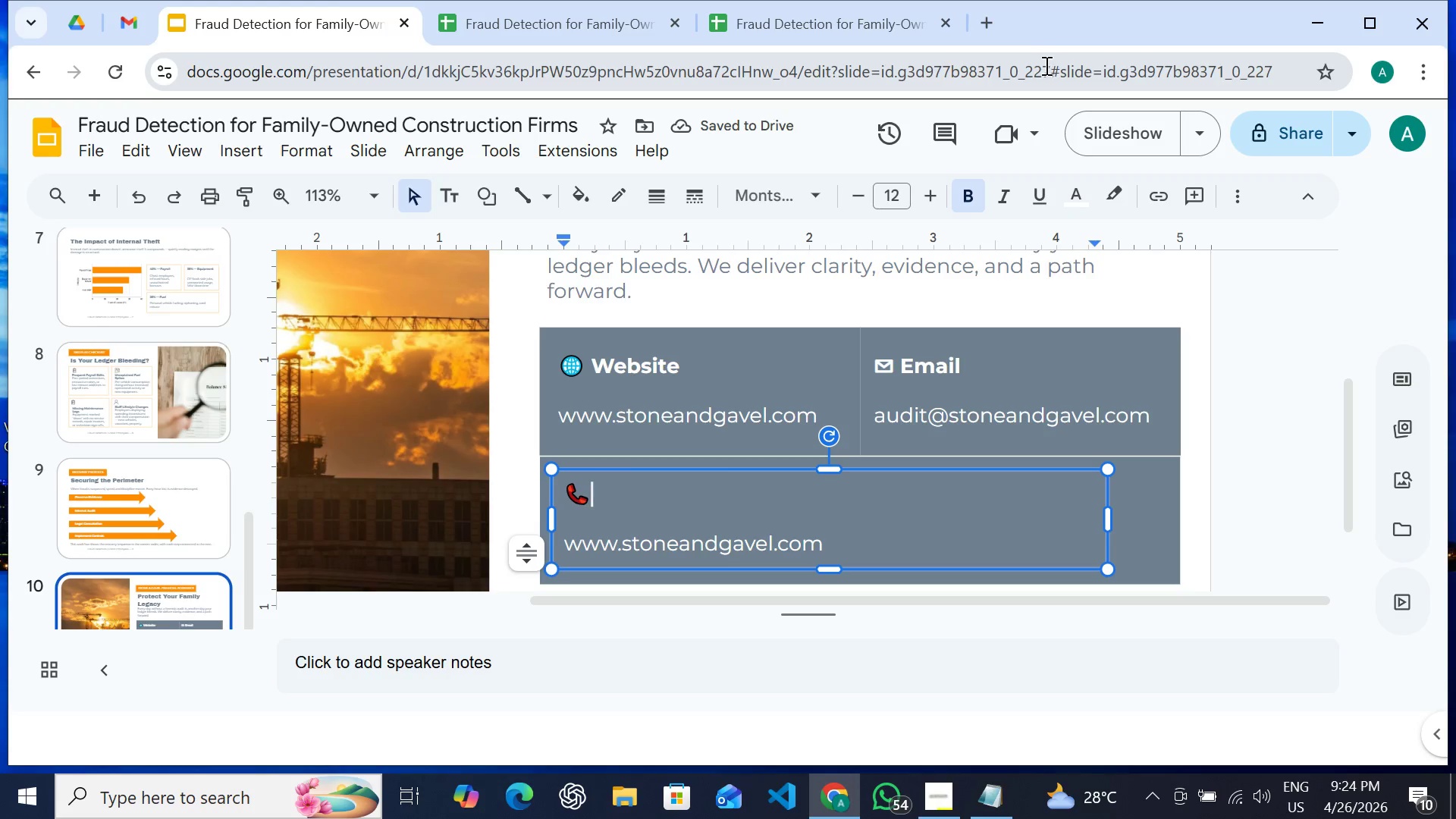 
key(Space)
 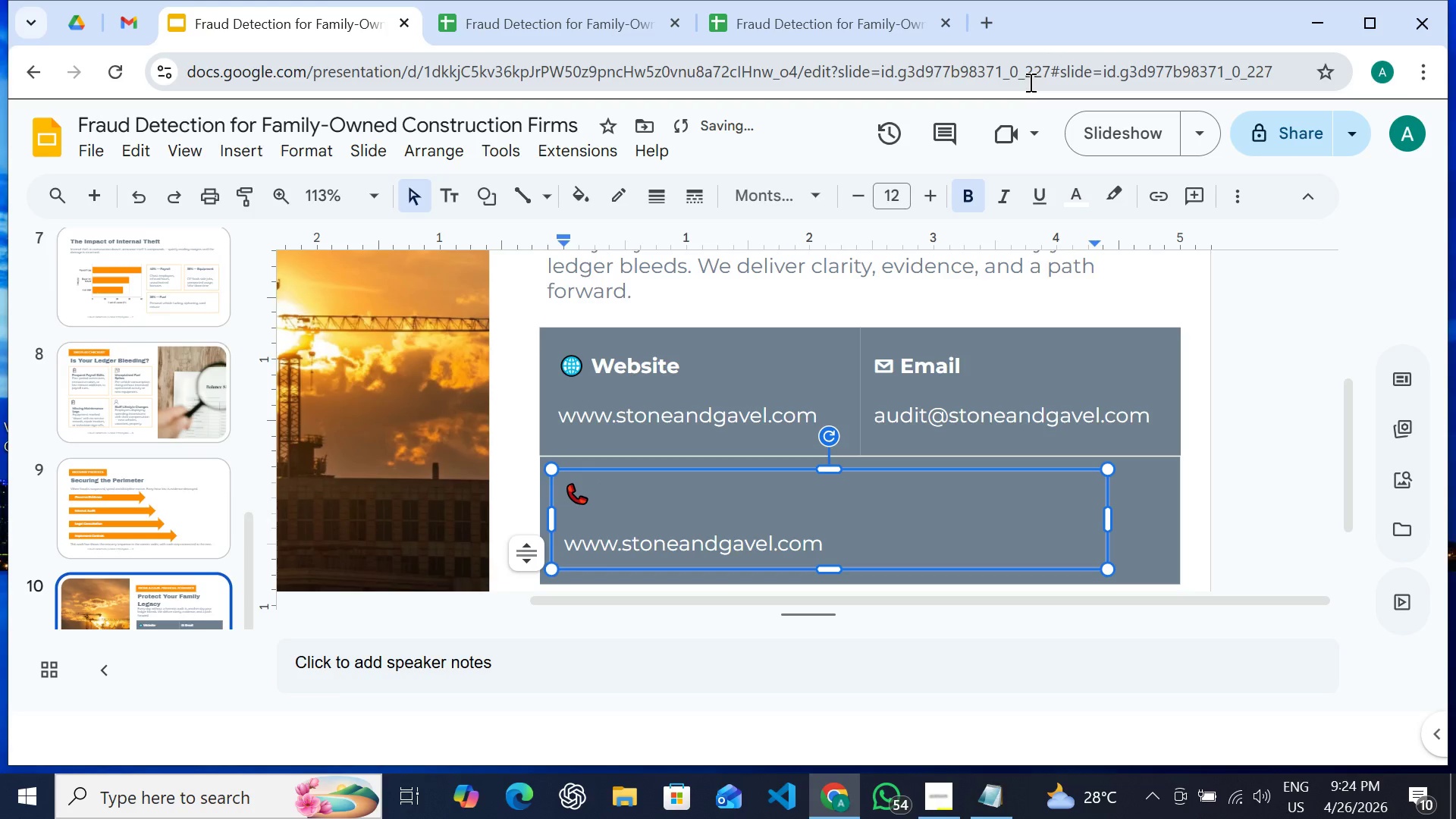 
type(Phone)
 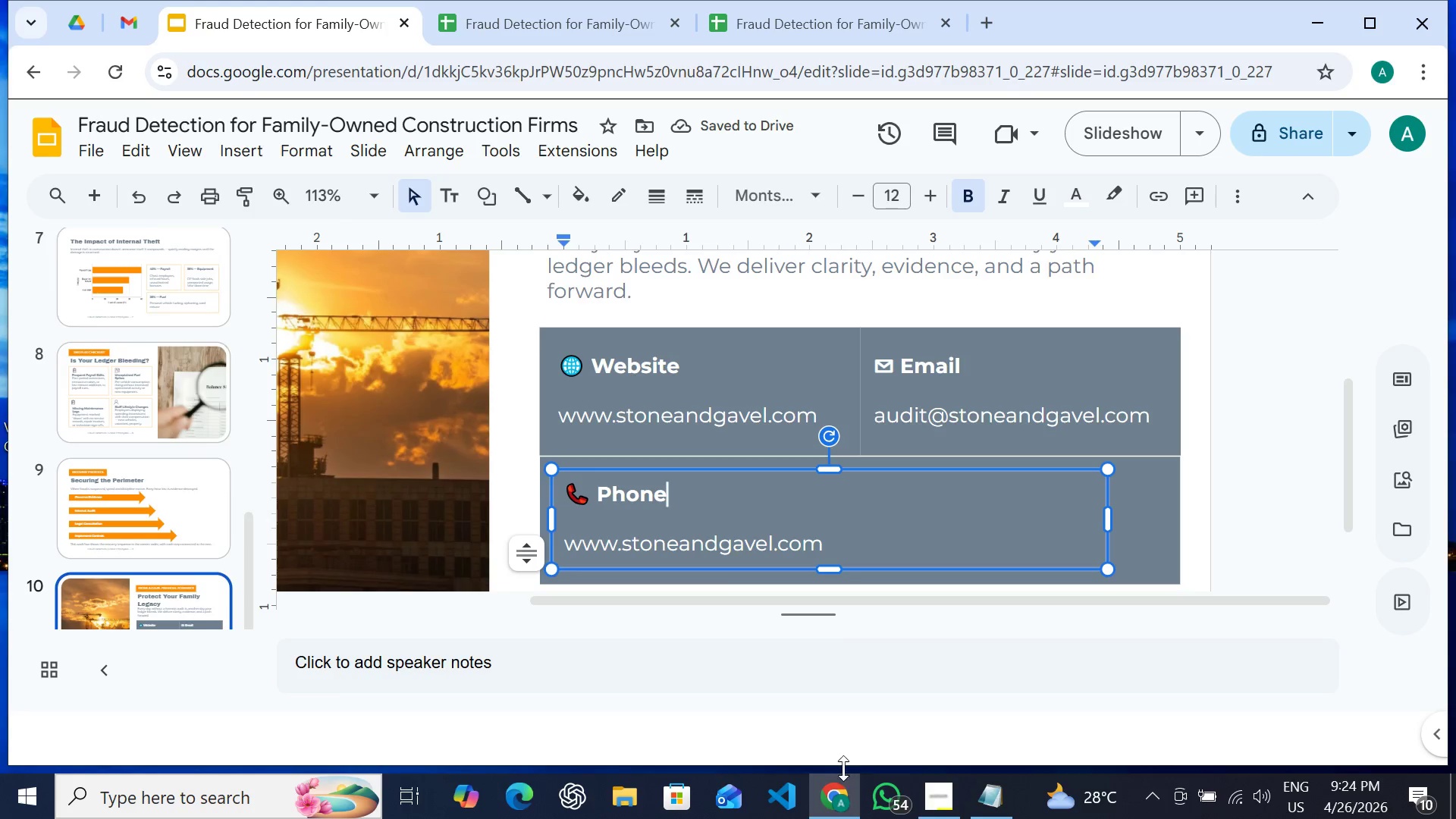 
mouse_move([960, 799])
 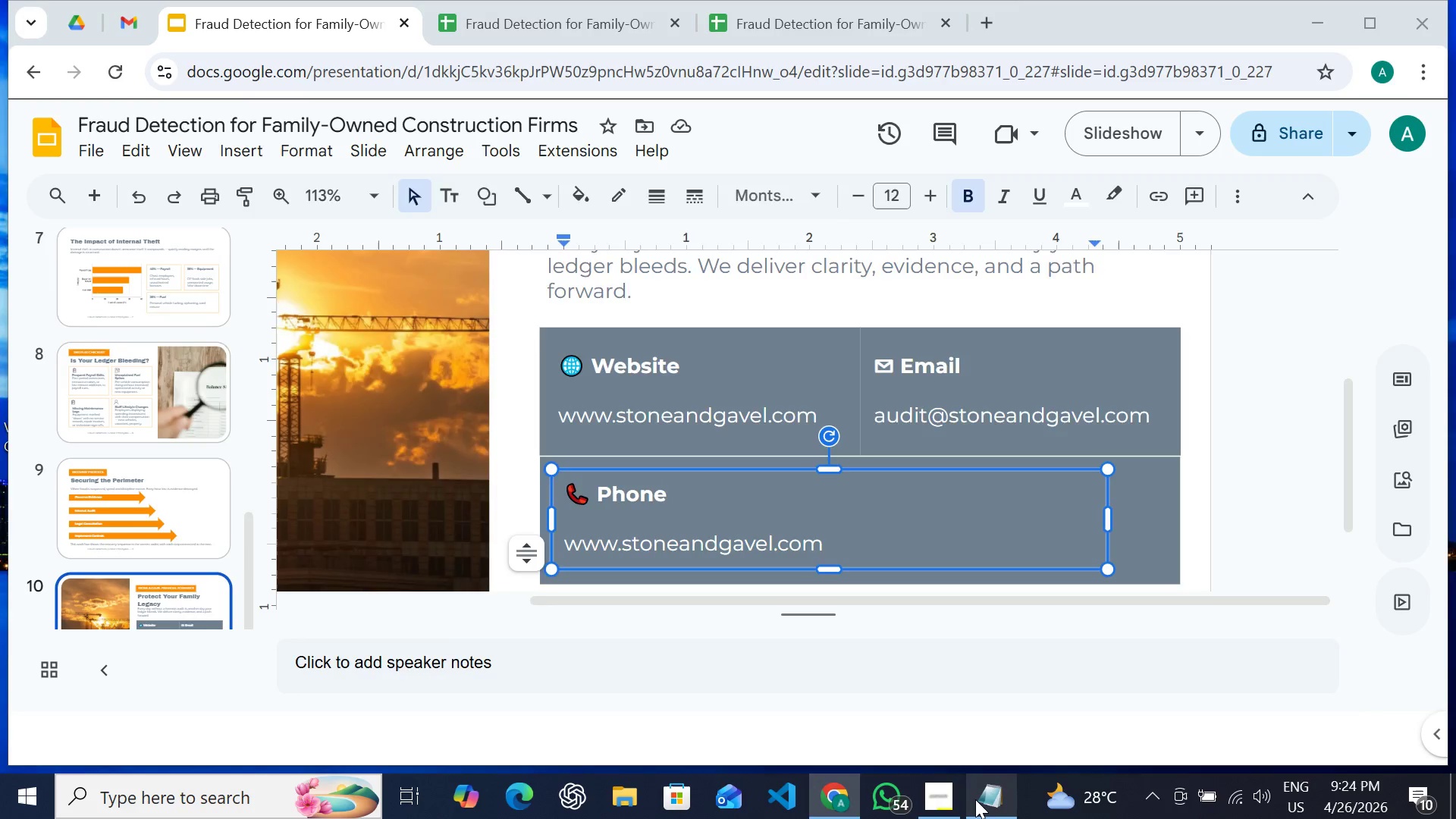 
left_click([975, 799])
 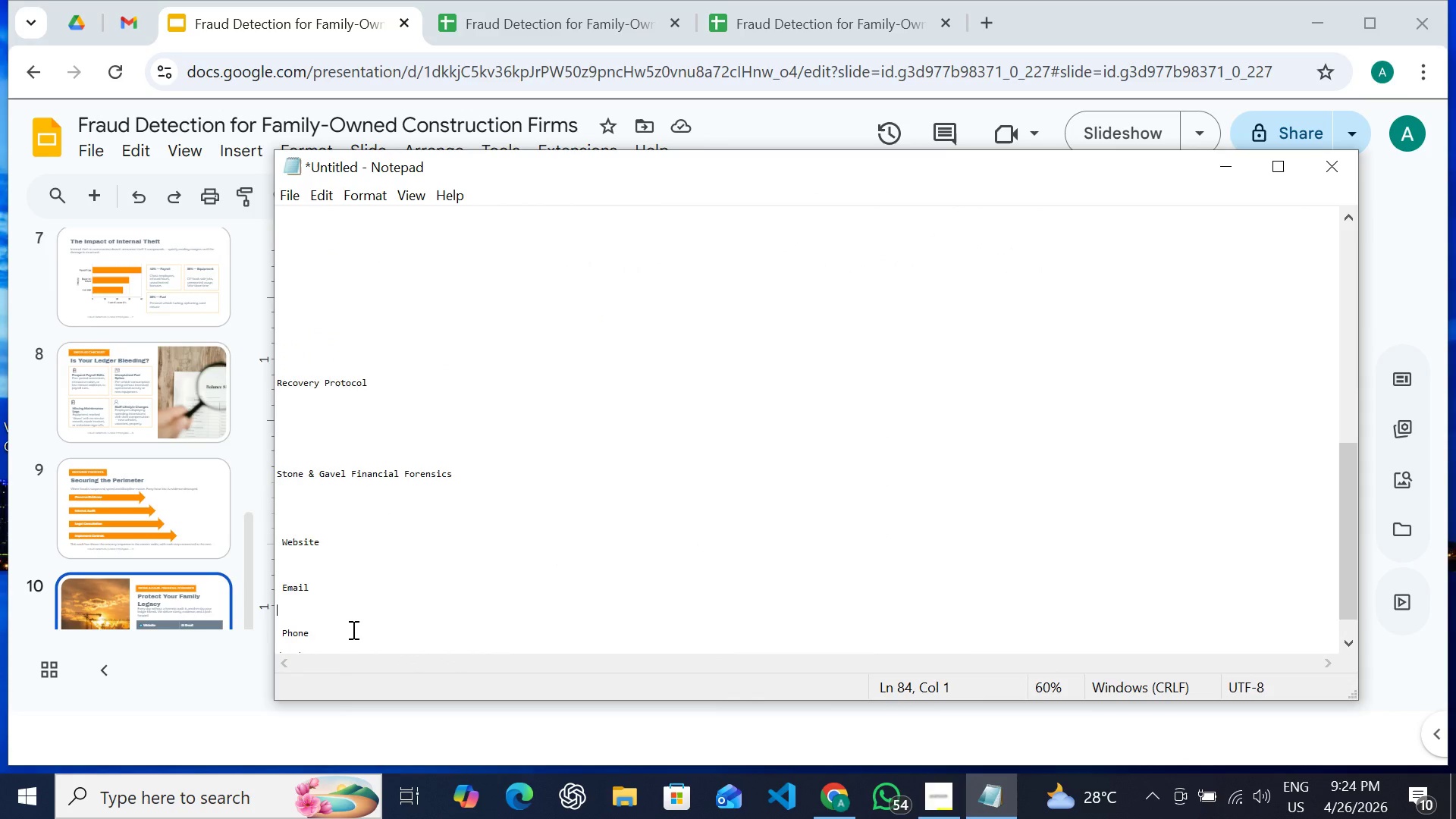 
scroll: coordinate [354, 618], scroll_direction: down, amount: 1.0
 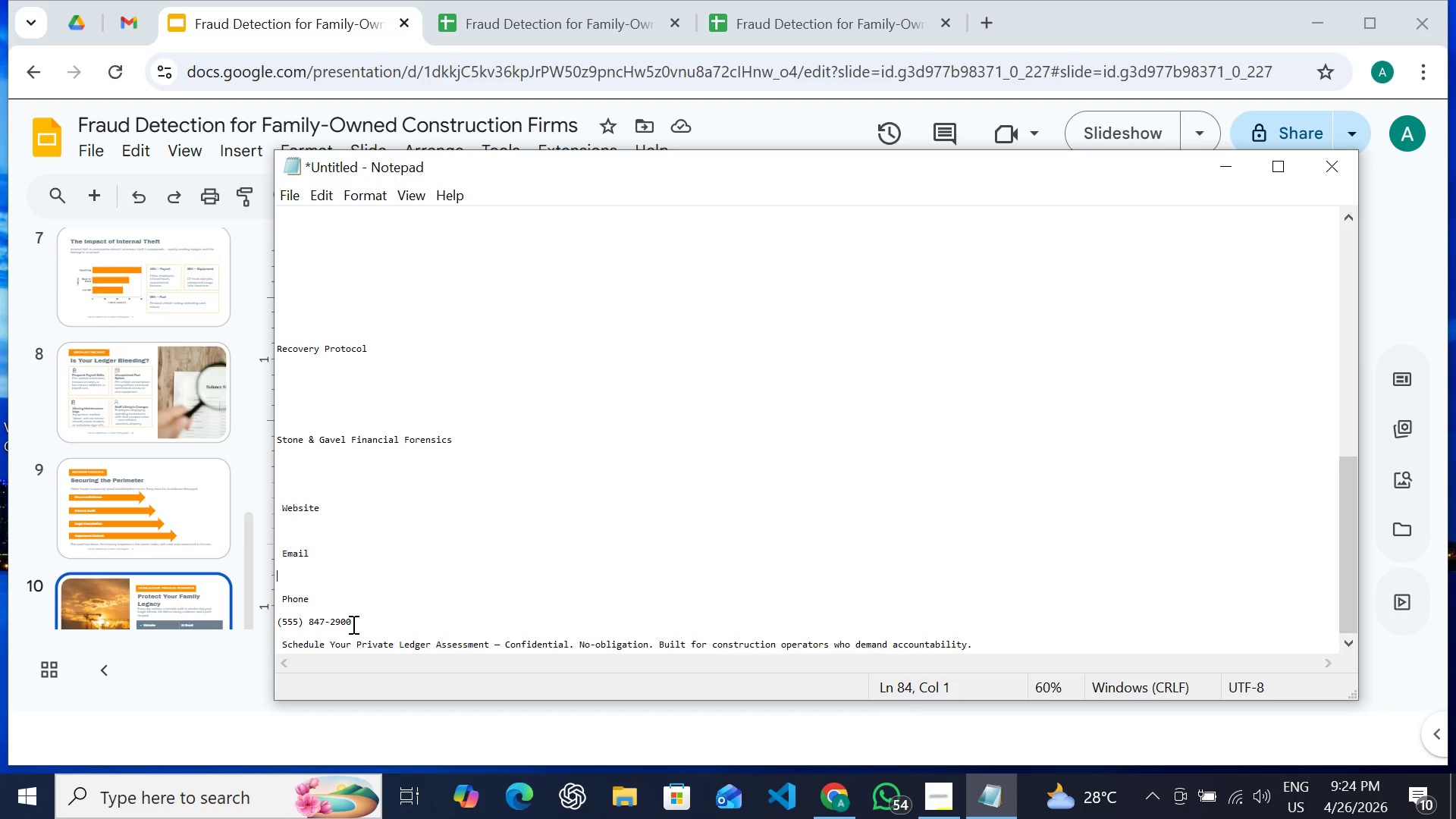 
left_click_drag(start_coordinate=[352, 624], to_coordinate=[263, 617])
 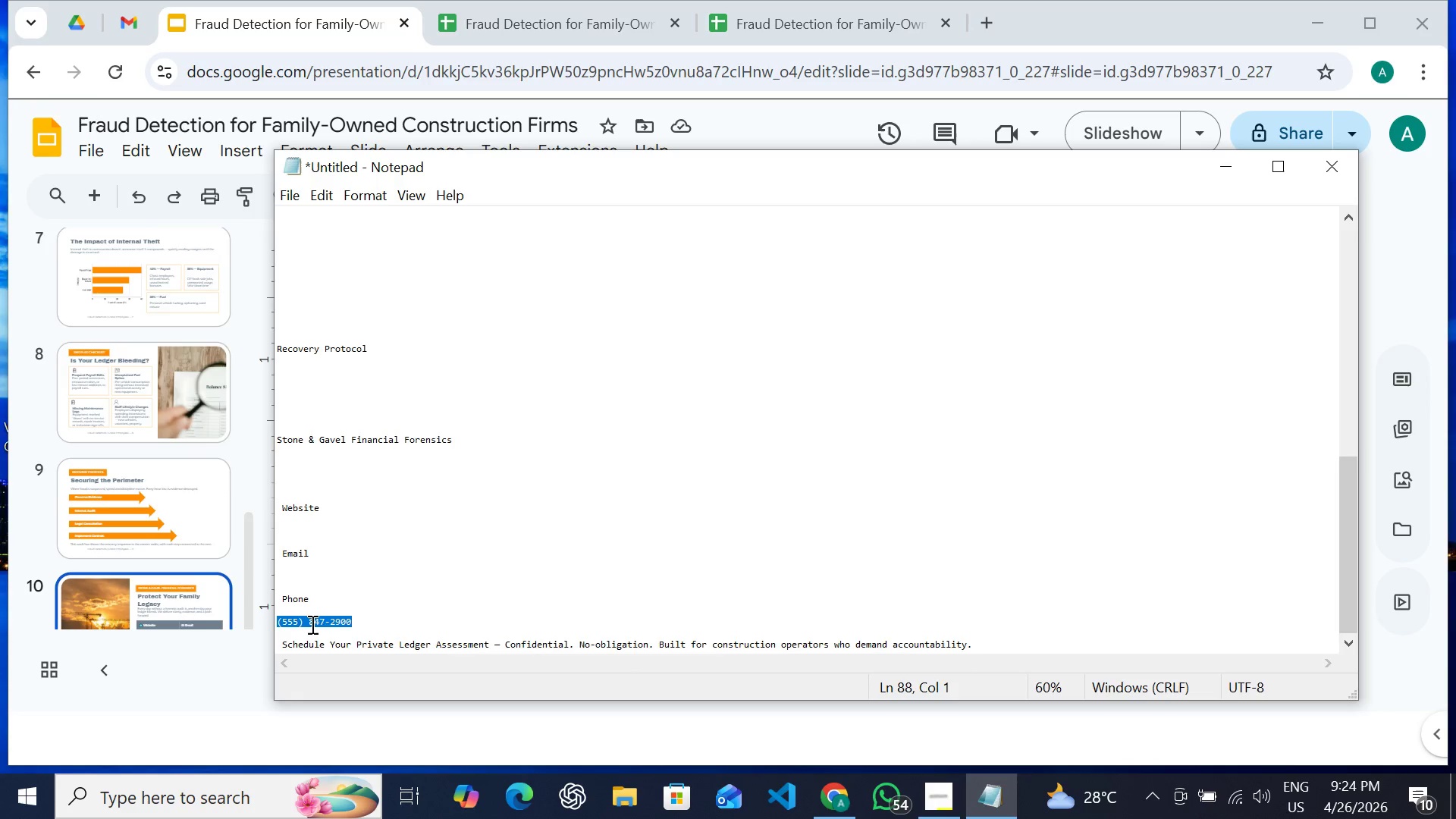 
right_click([311, 624])
 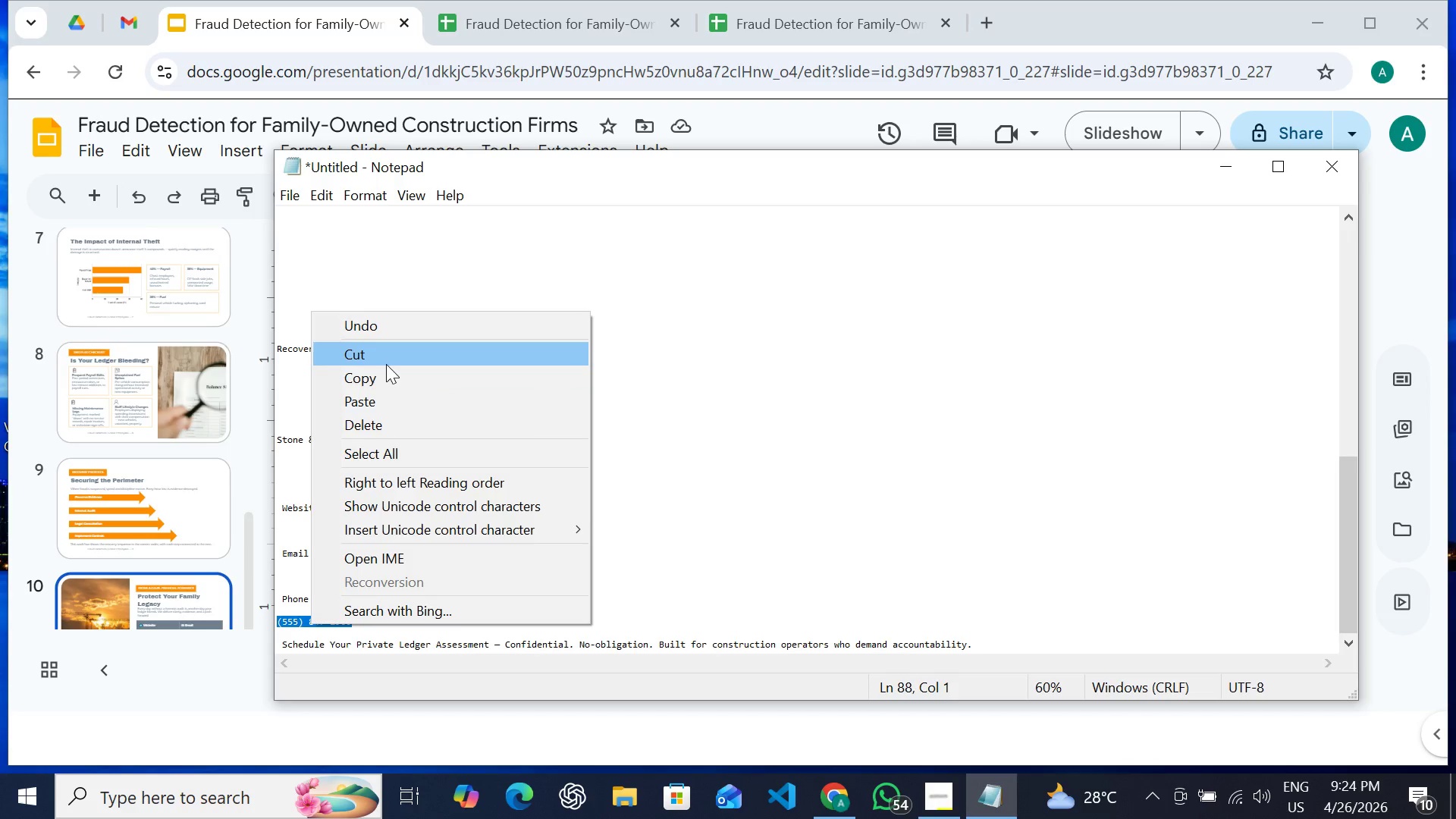 
left_click([386, 362])
 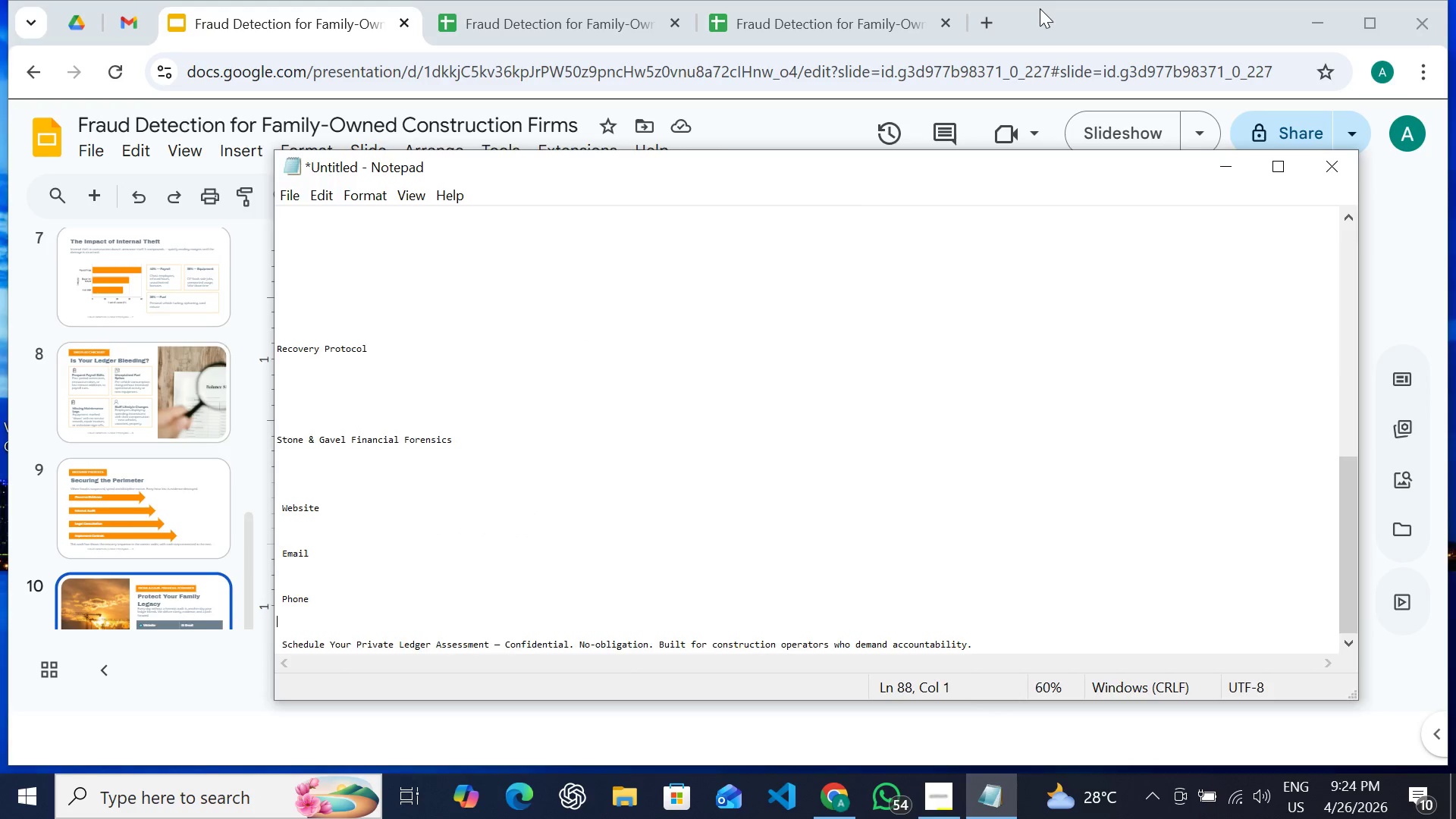 
left_click([1040, 8])
 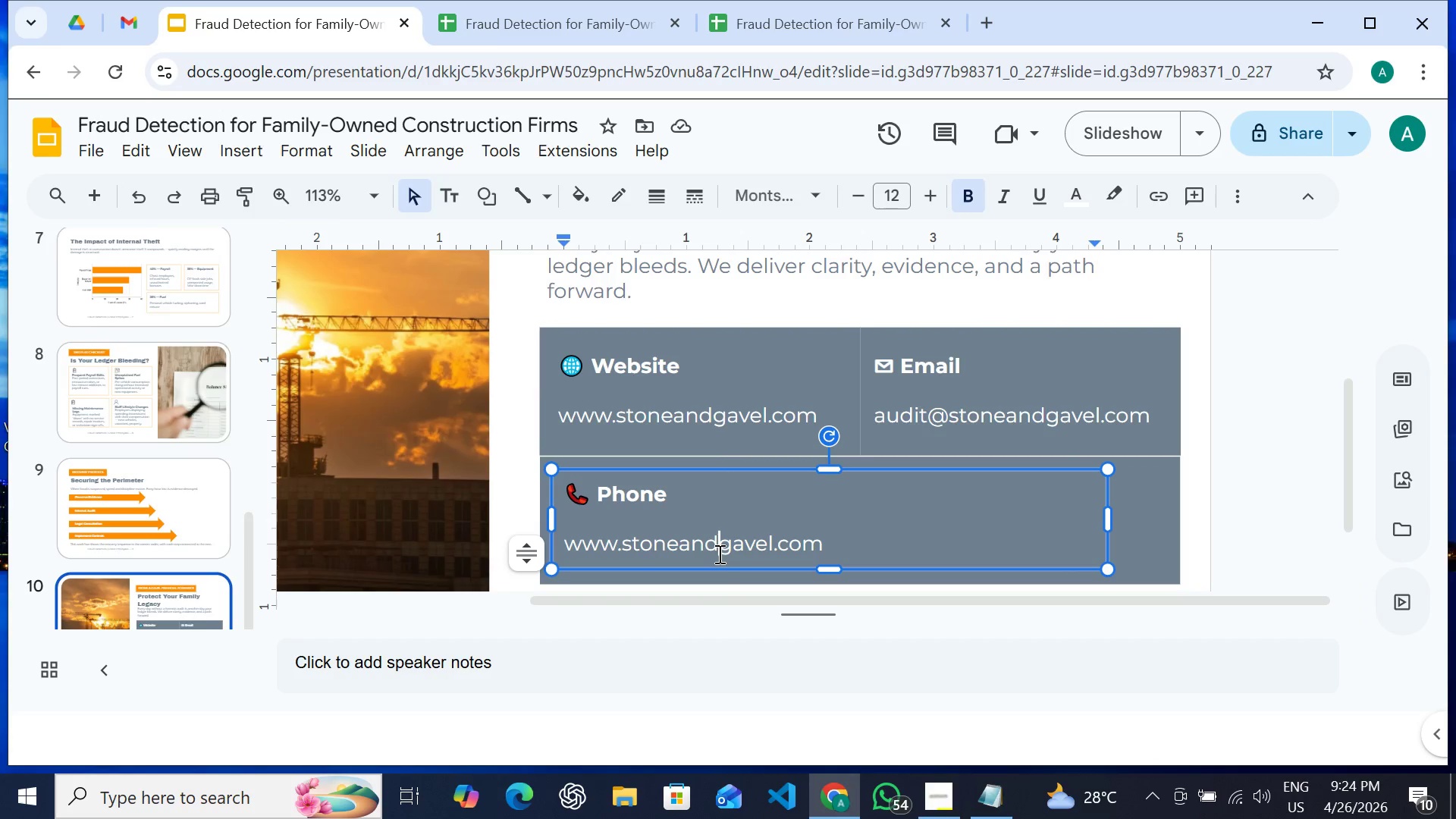 
double_click([718, 554])
 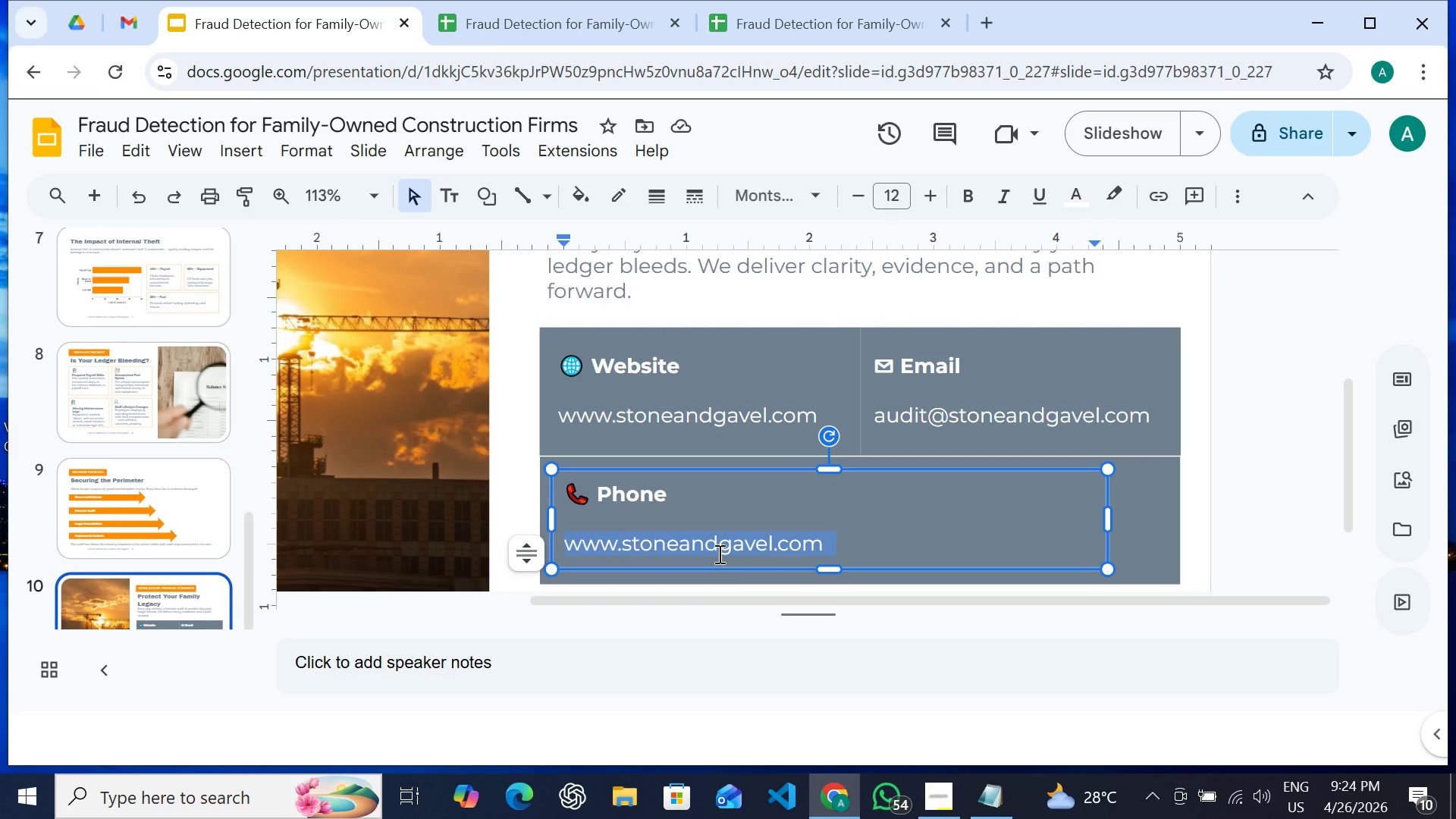 
triple_click([718, 554])
 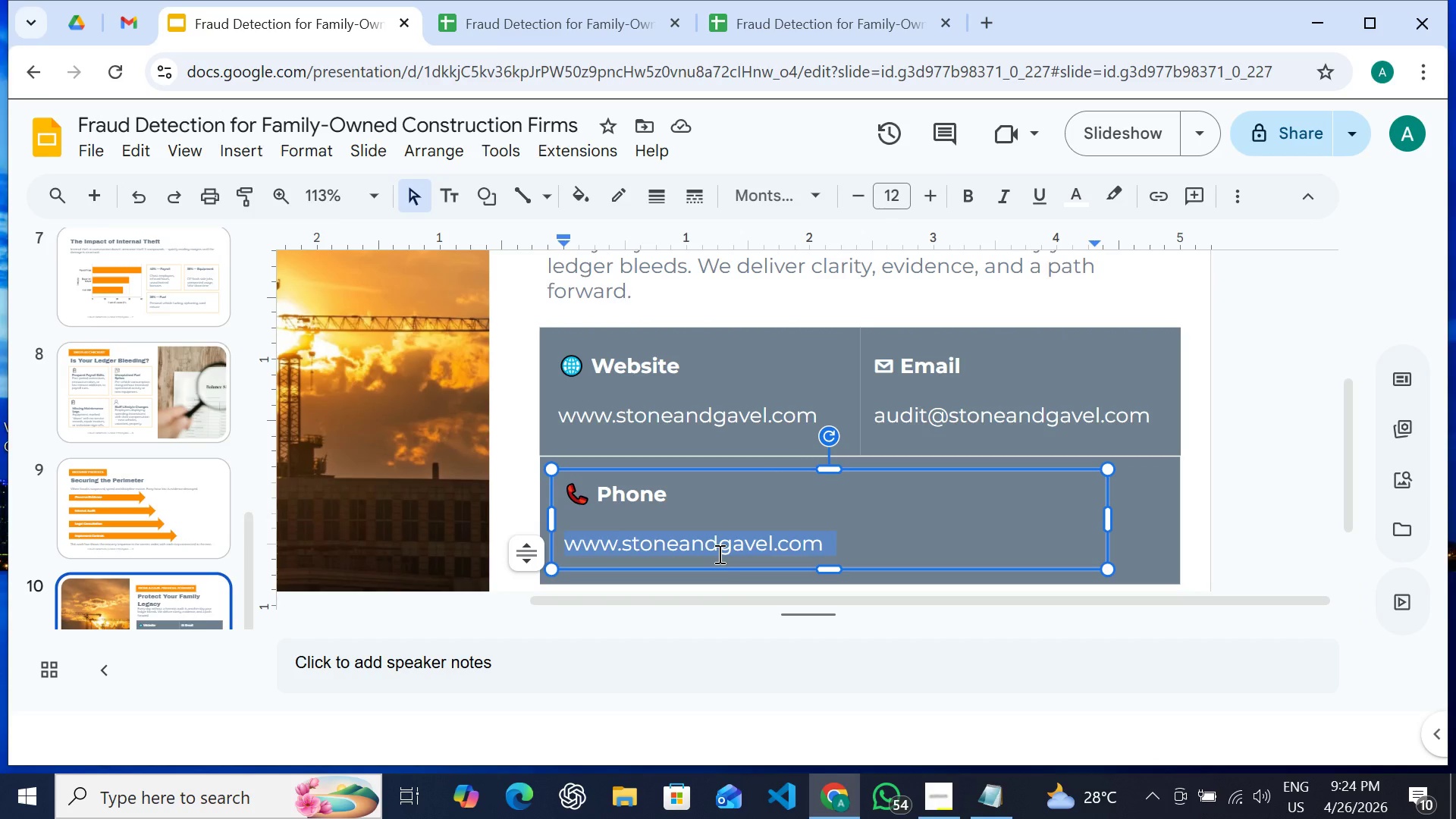 
right_click([718, 554])
 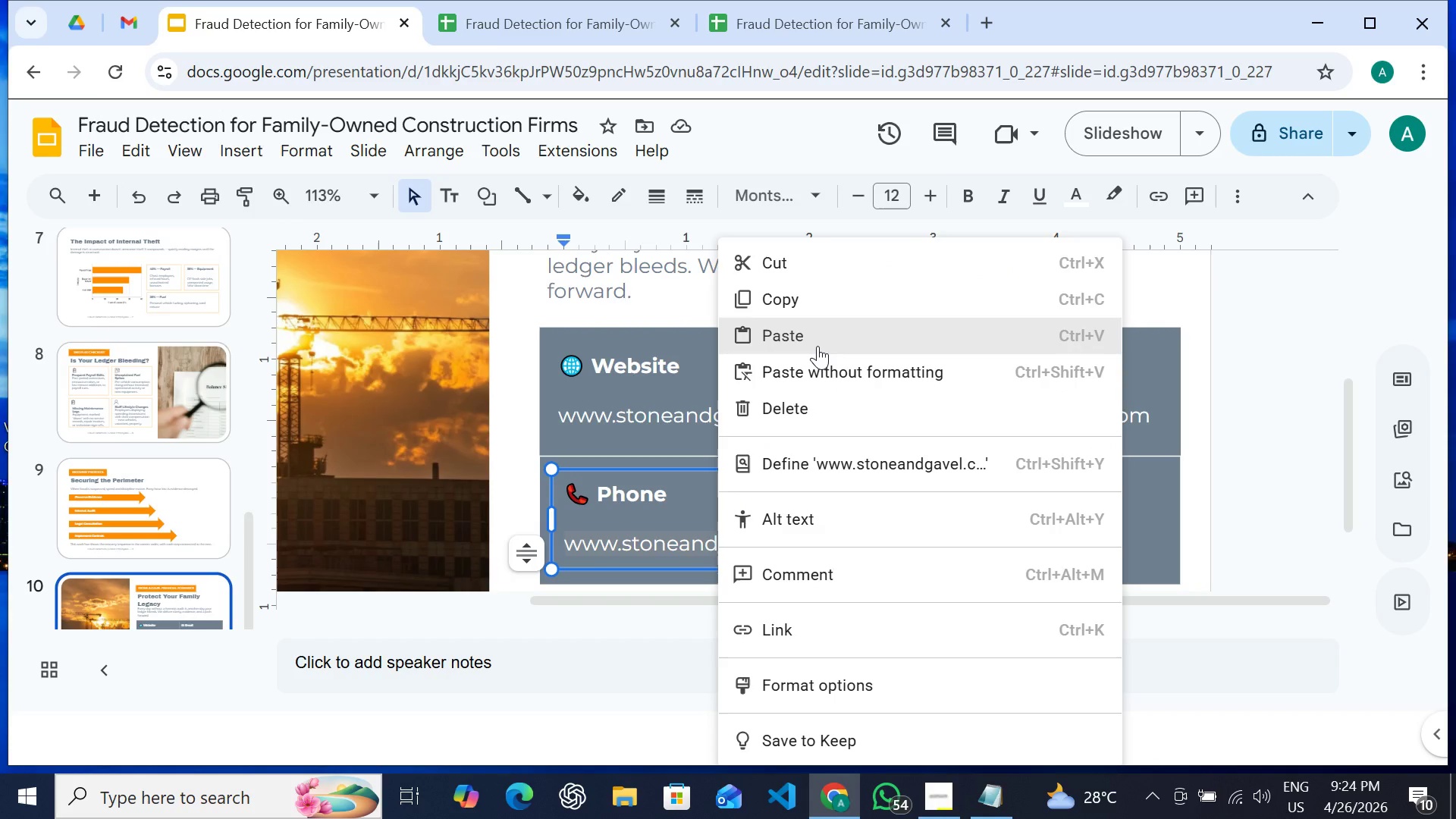 
left_click([818, 345])
 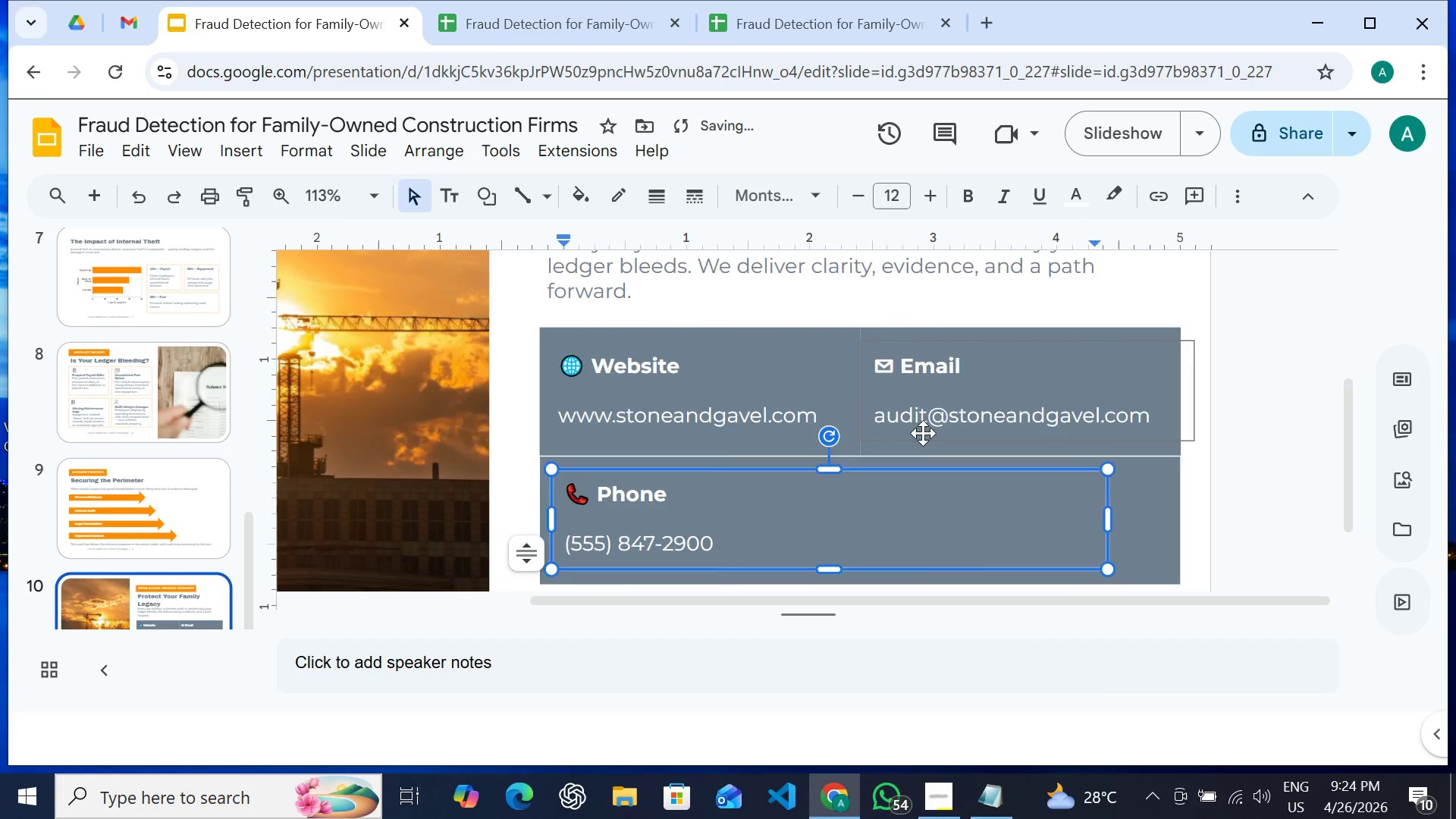 
scroll: coordinate [923, 439], scroll_direction: down, amount: 2.0
 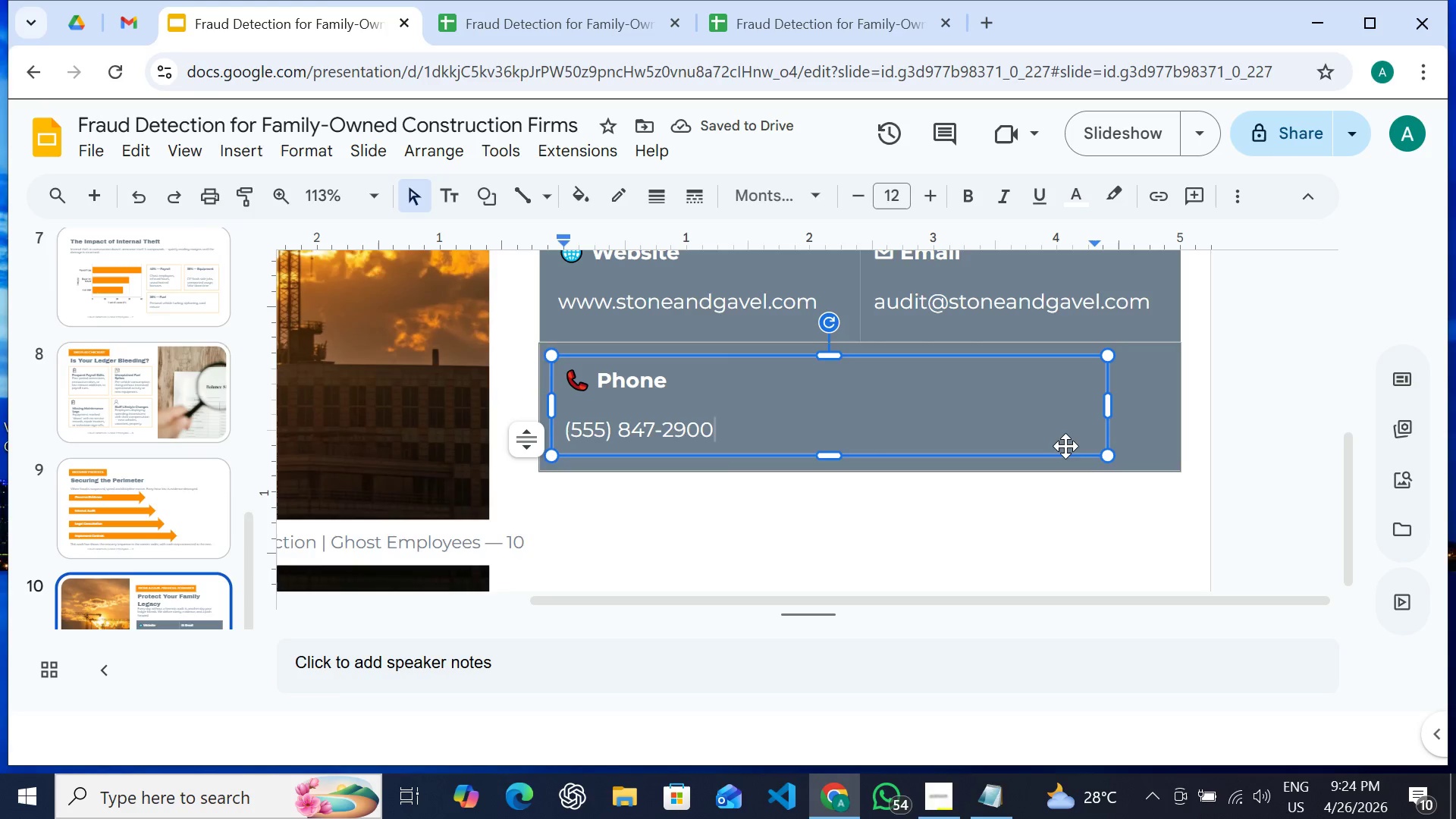 
scroll: coordinate [1065, 445], scroll_direction: none, amount: 0.0
 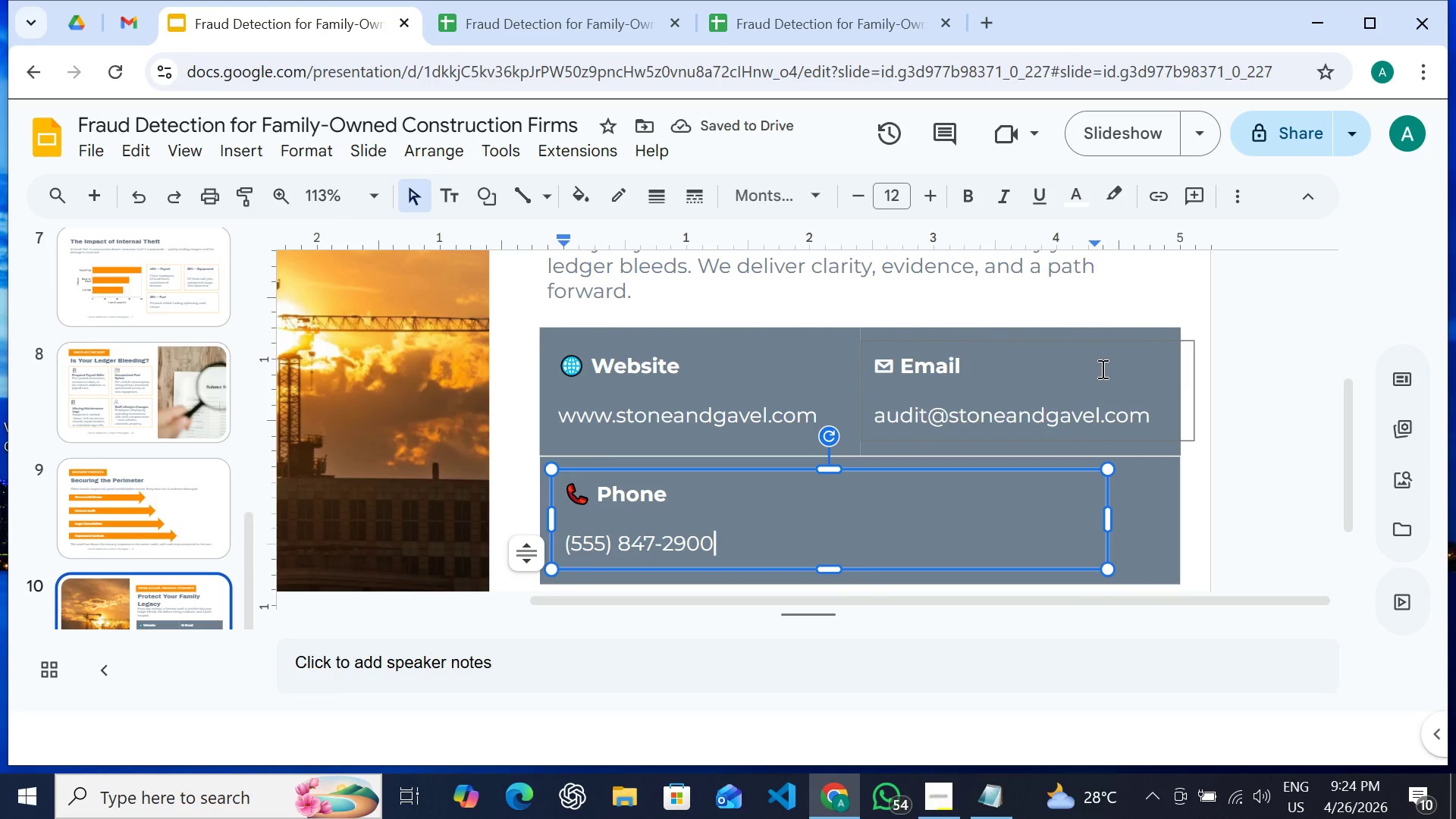 
left_click([1101, 369])
 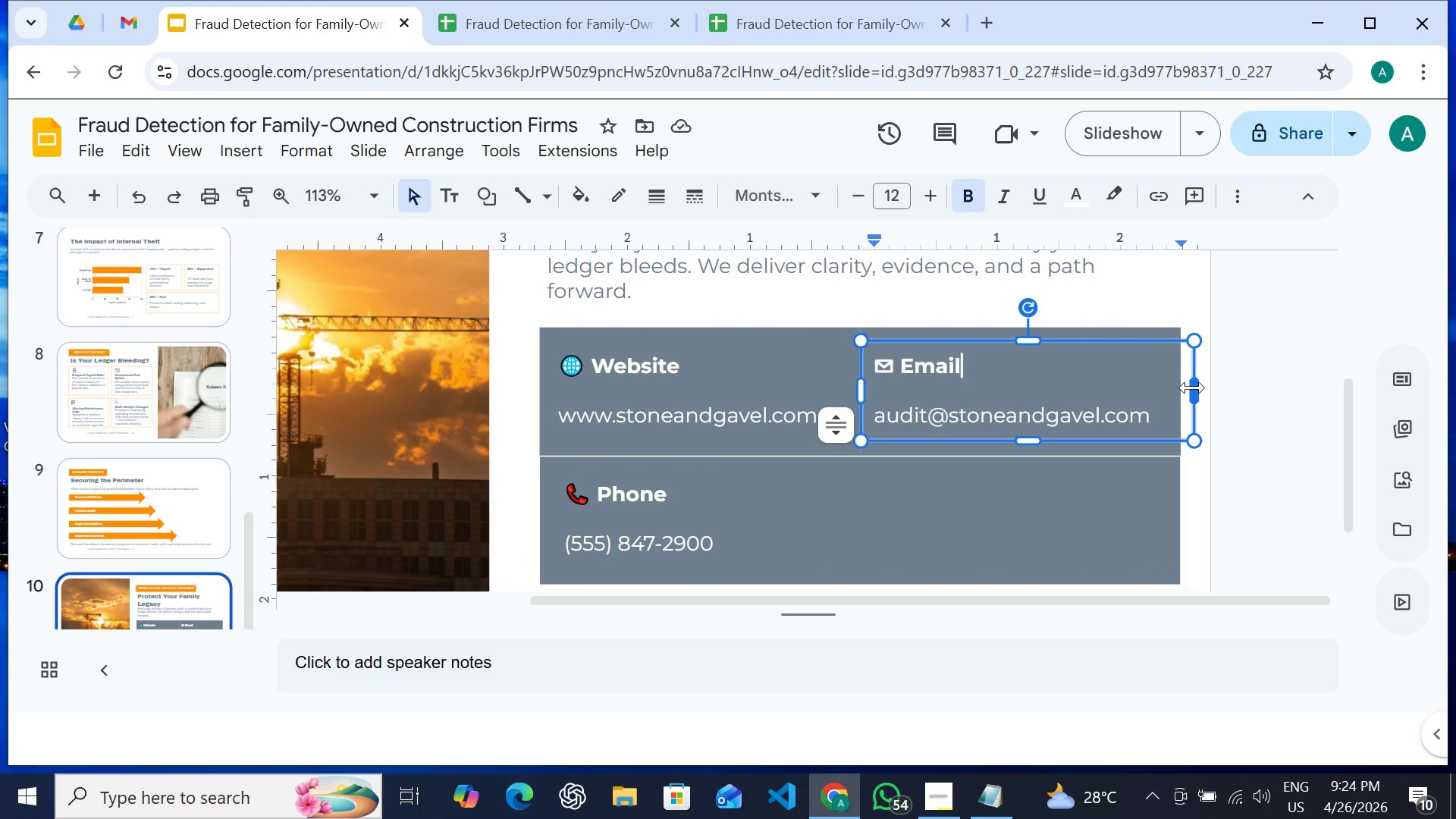 
left_click_drag(start_coordinate=[1191, 388], to_coordinate=[1173, 392])
 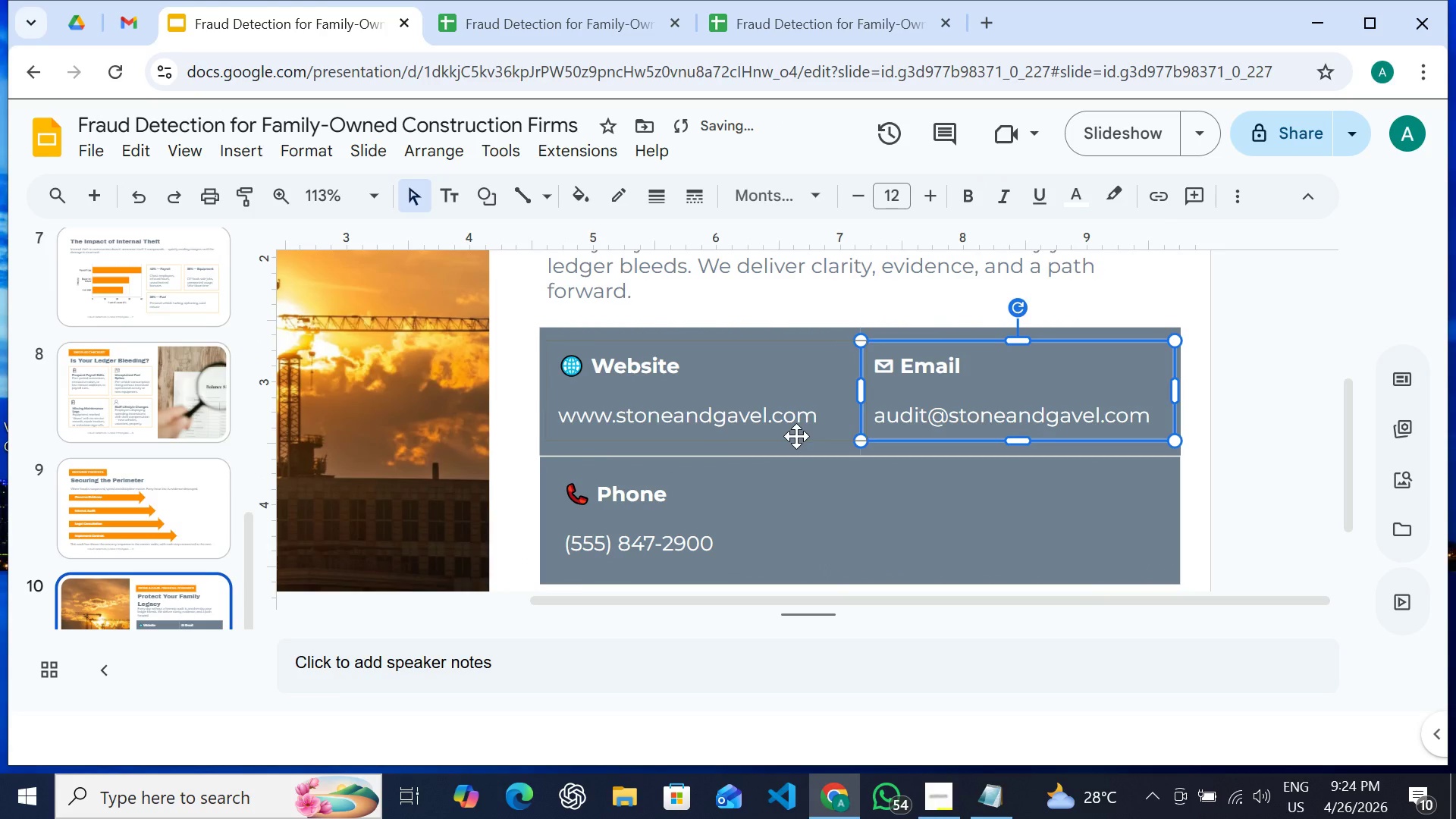 
left_click([796, 438])
 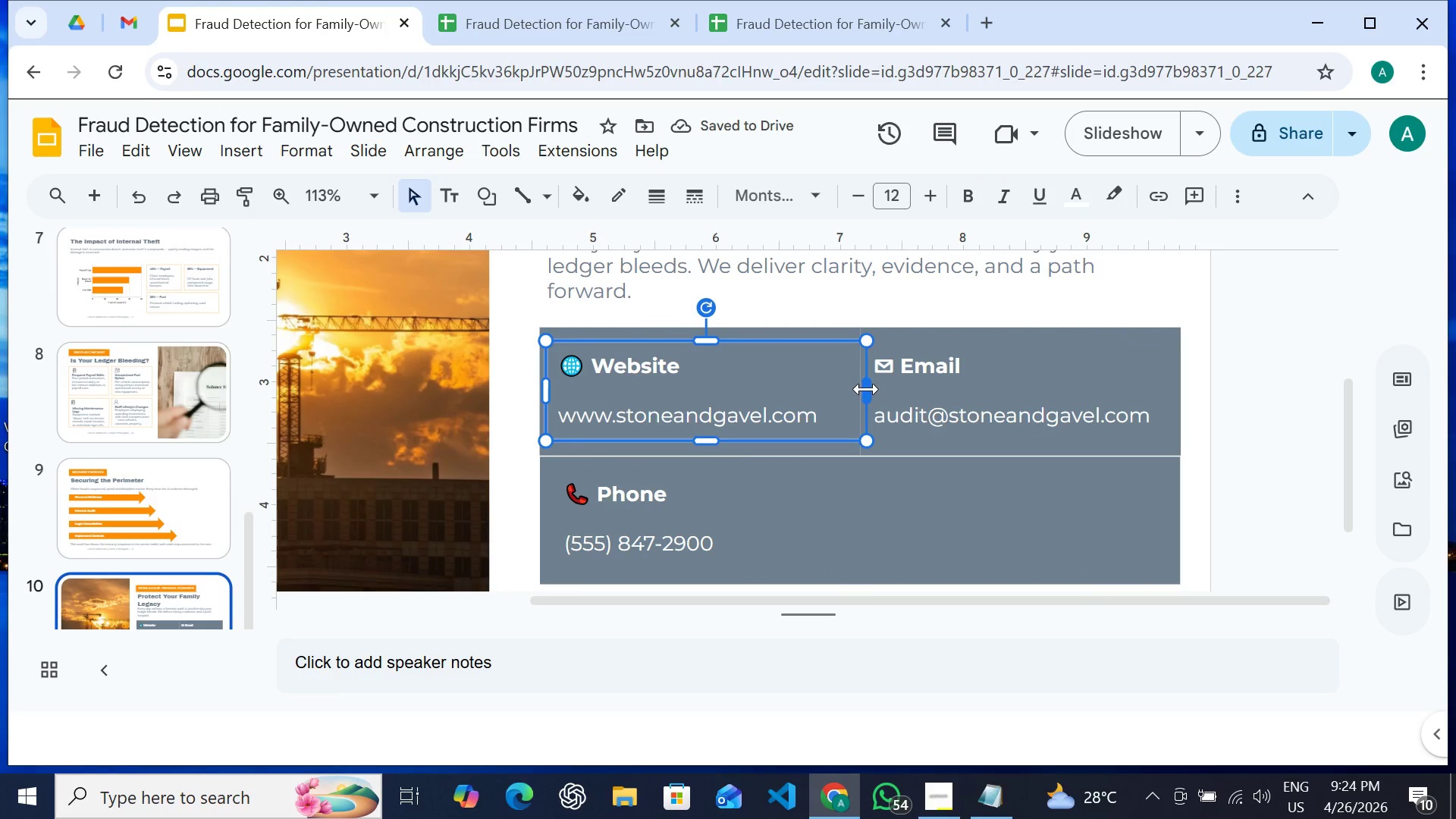 
left_click_drag(start_coordinate=[868, 389], to_coordinate=[859, 389])
 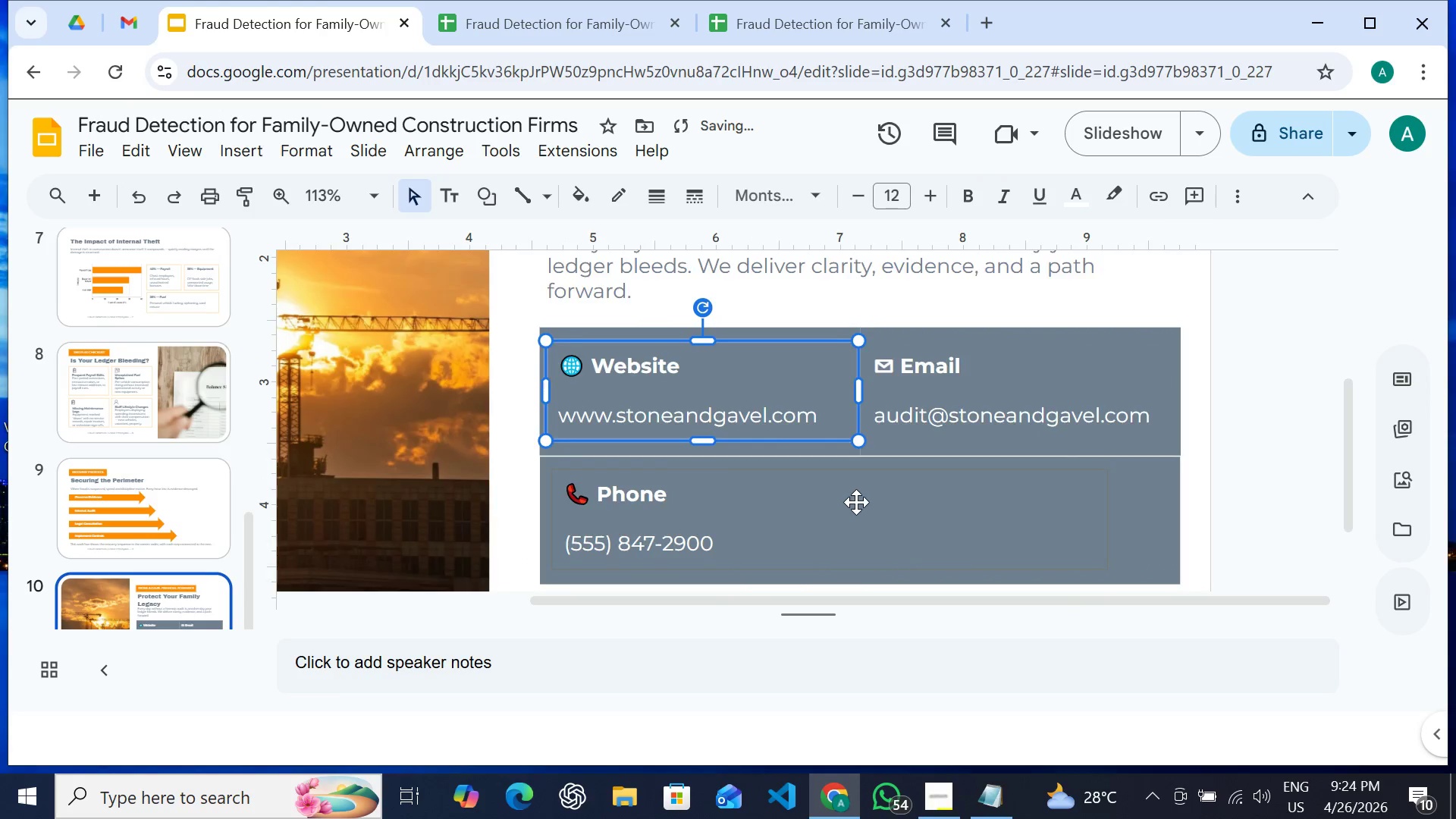 
scroll: coordinate [855, 502], scroll_direction: down, amount: 5.0
 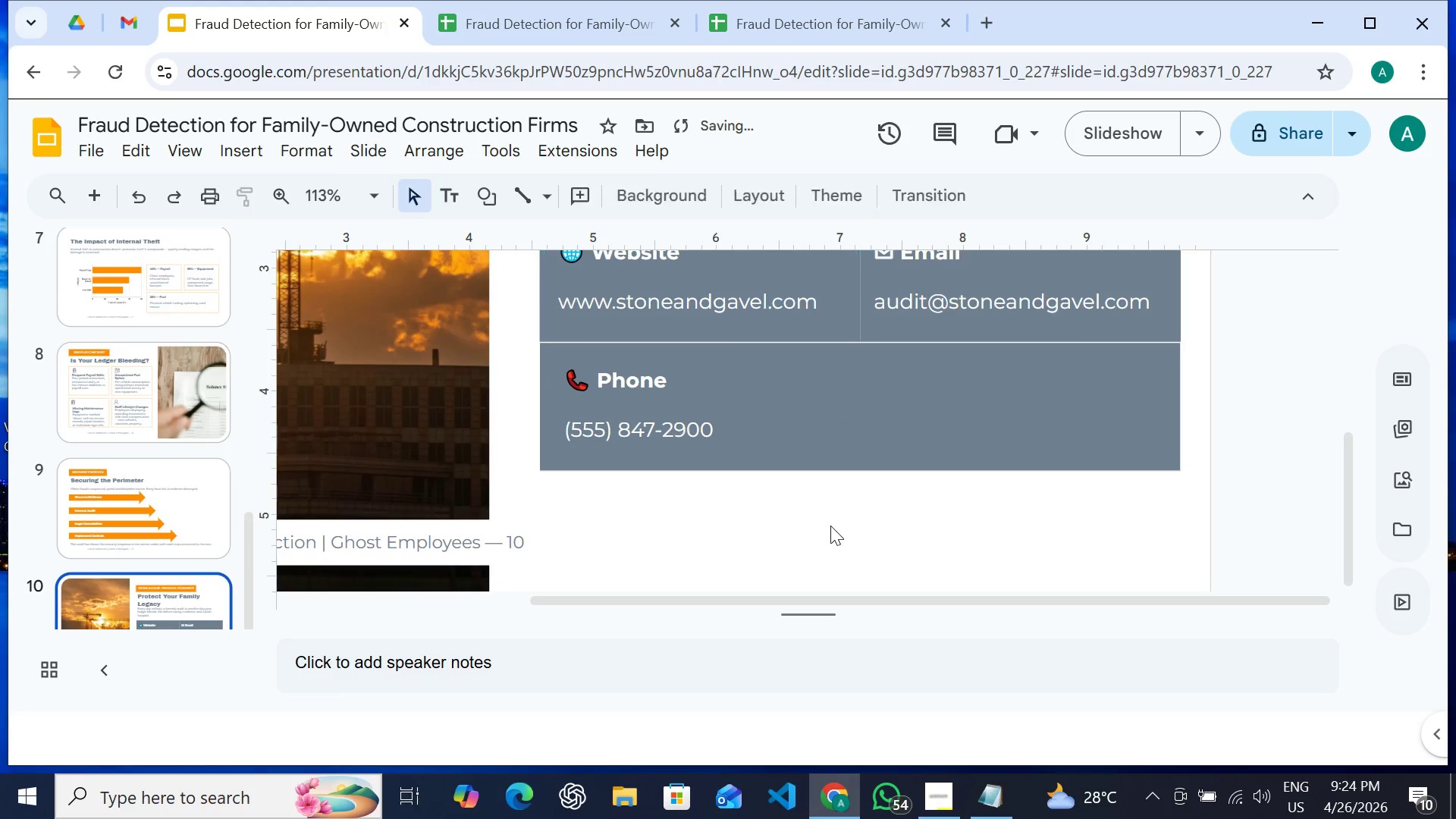 
left_click([830, 526])
 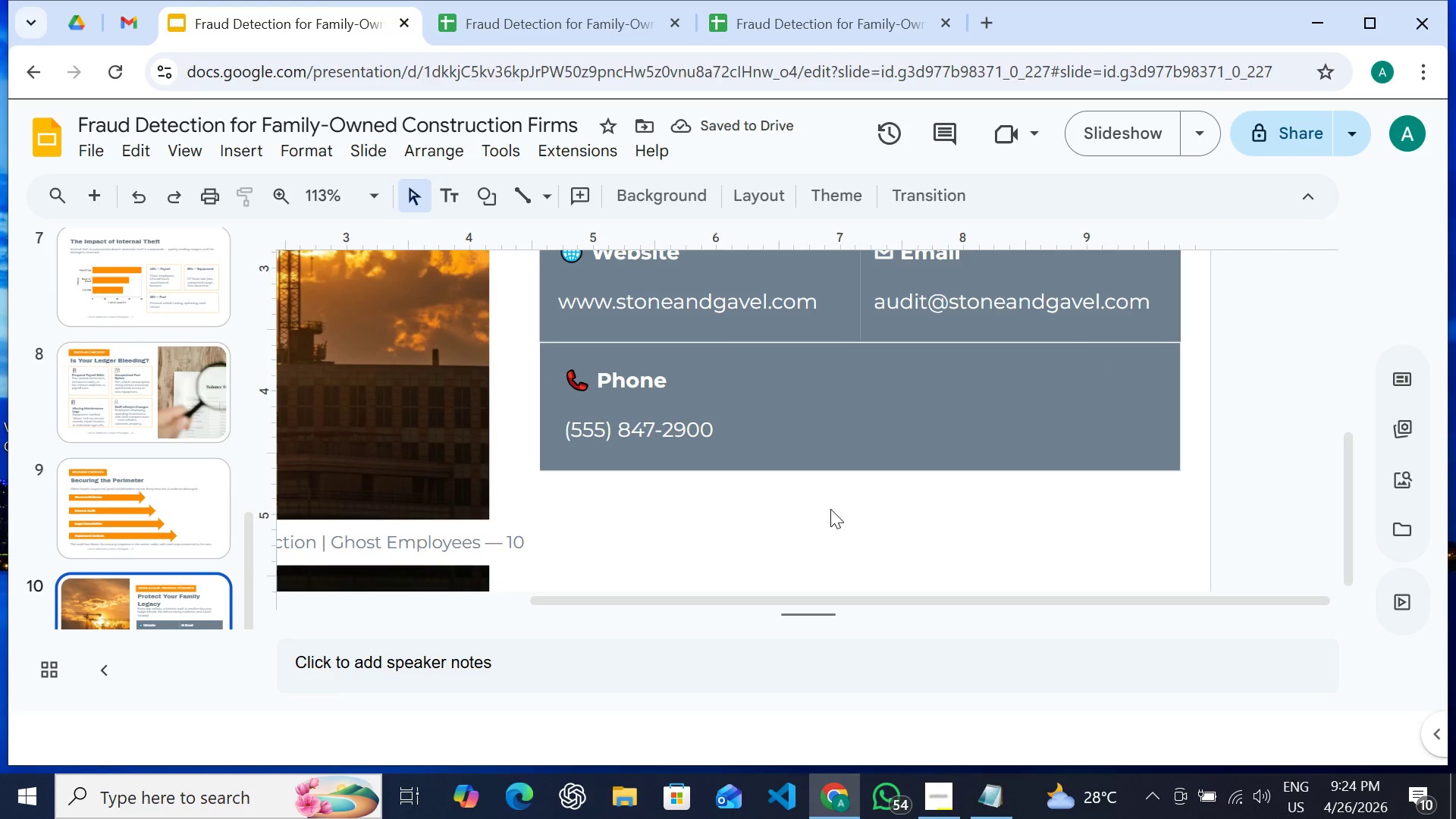 
scroll: coordinate [830, 507], scroll_direction: down, amount: 2.0
 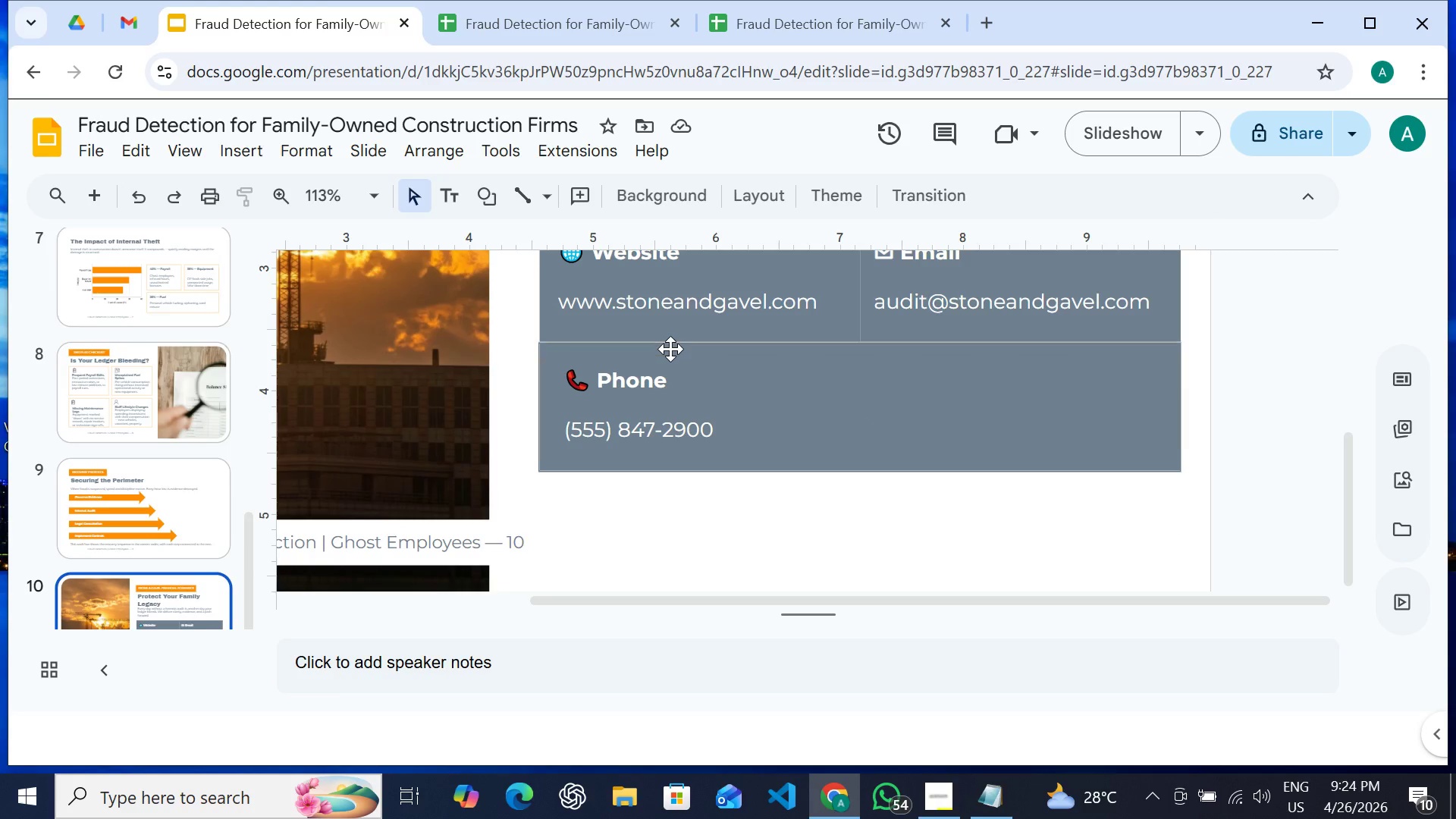 
wait(5.06)
 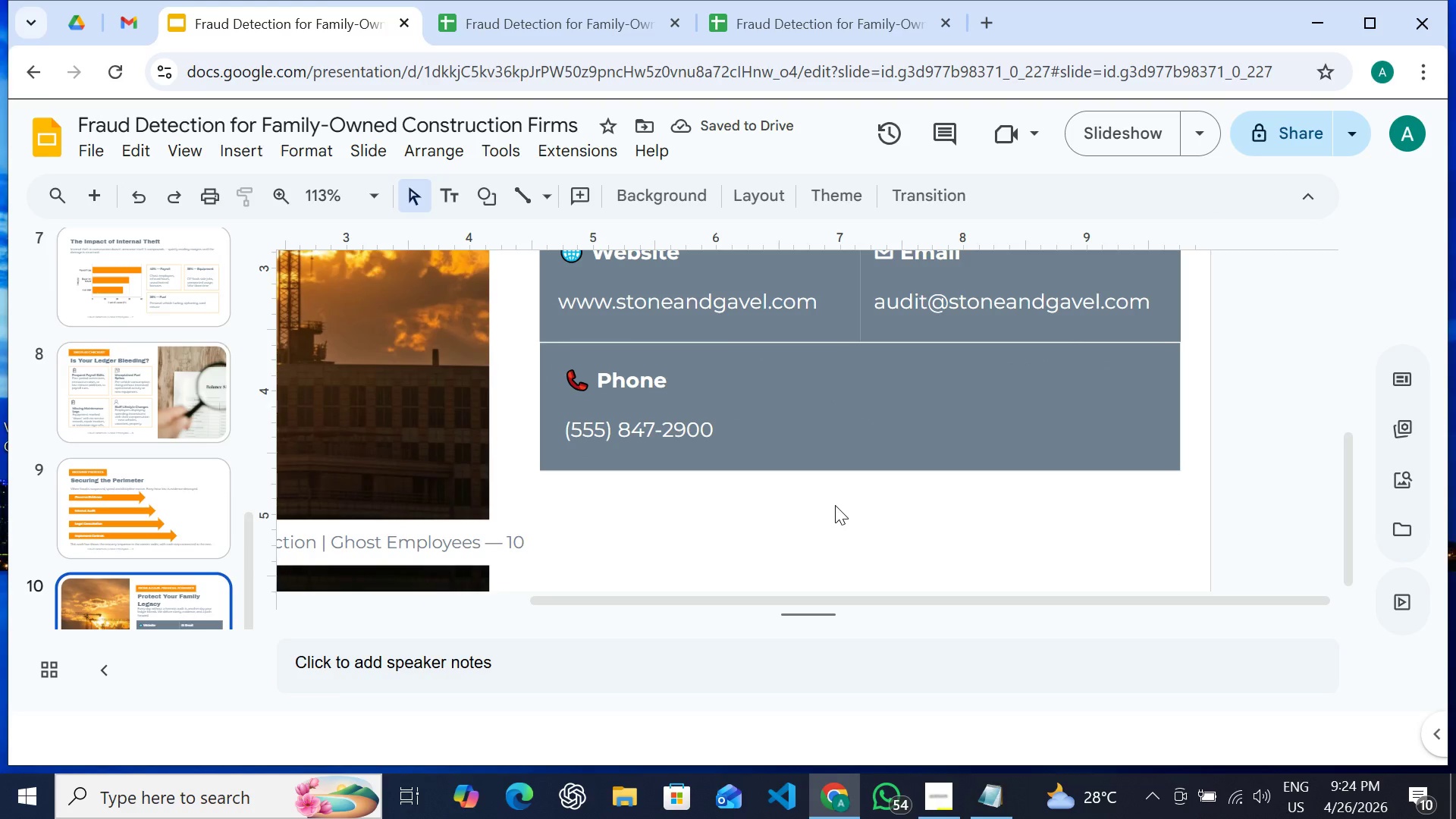 
left_click([670, 349])
 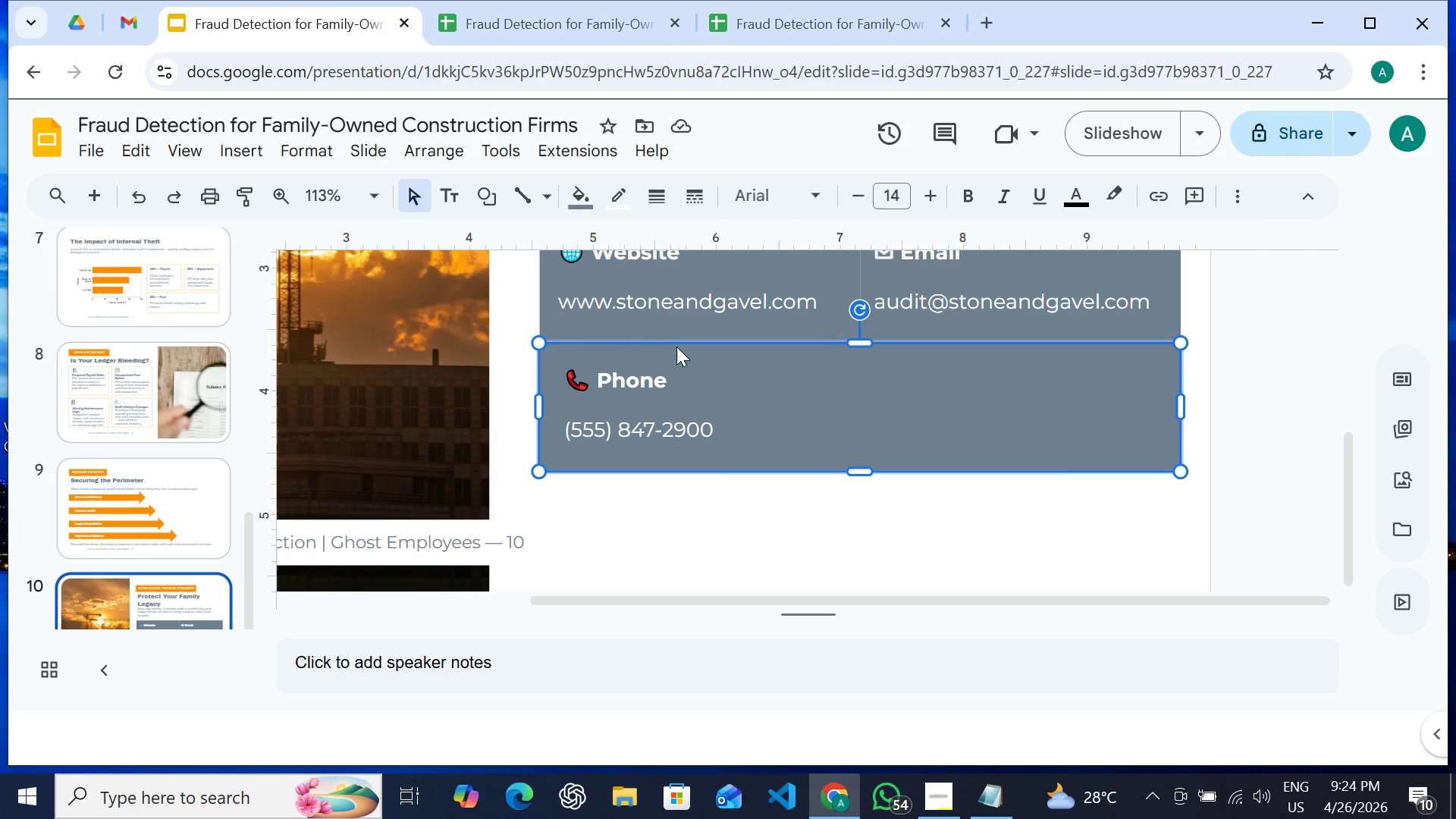 
hold_key(key=ShiftLeft, duration=1.41)
left_click([665, 375])
 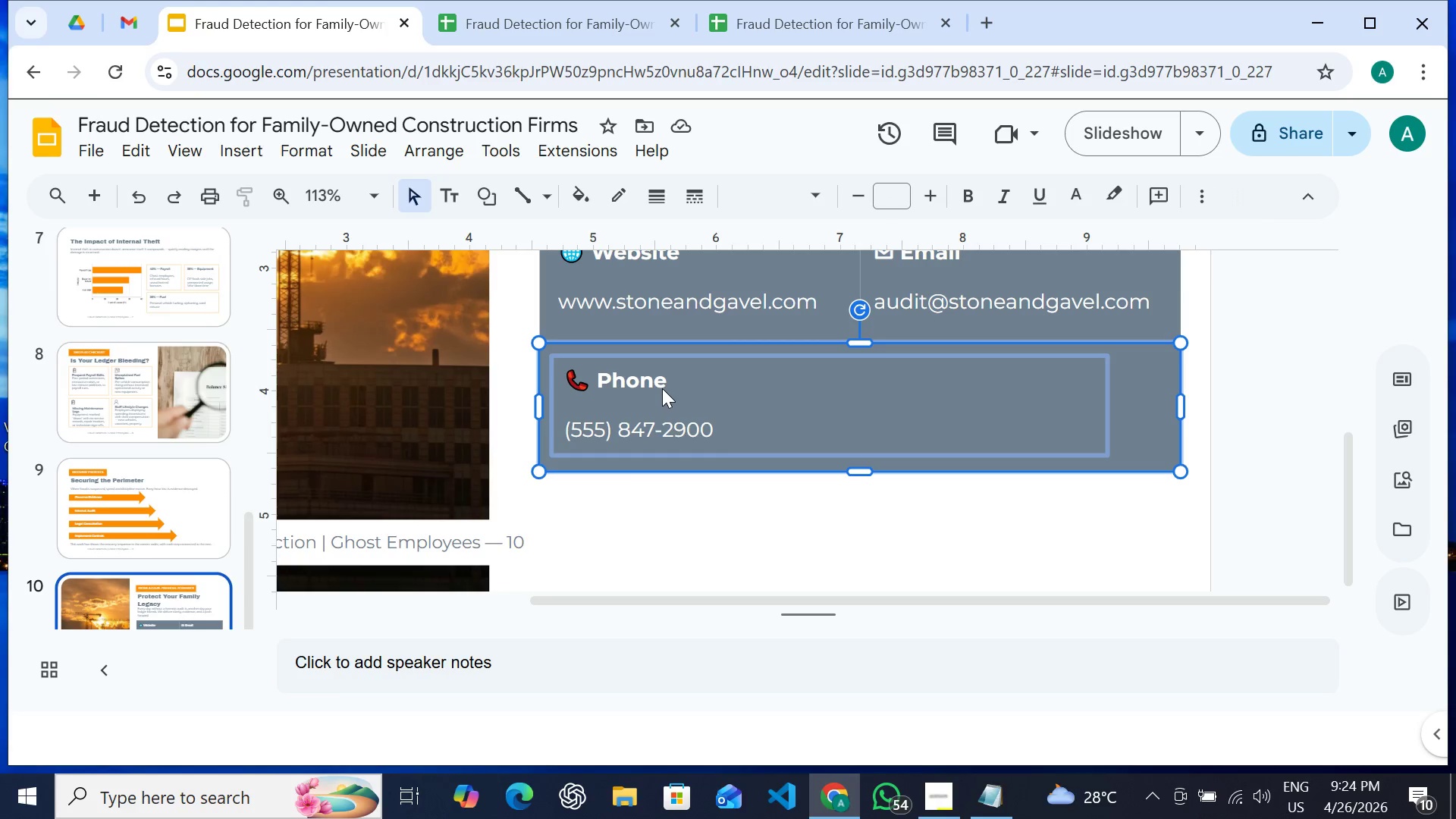 
key(Control+D)
 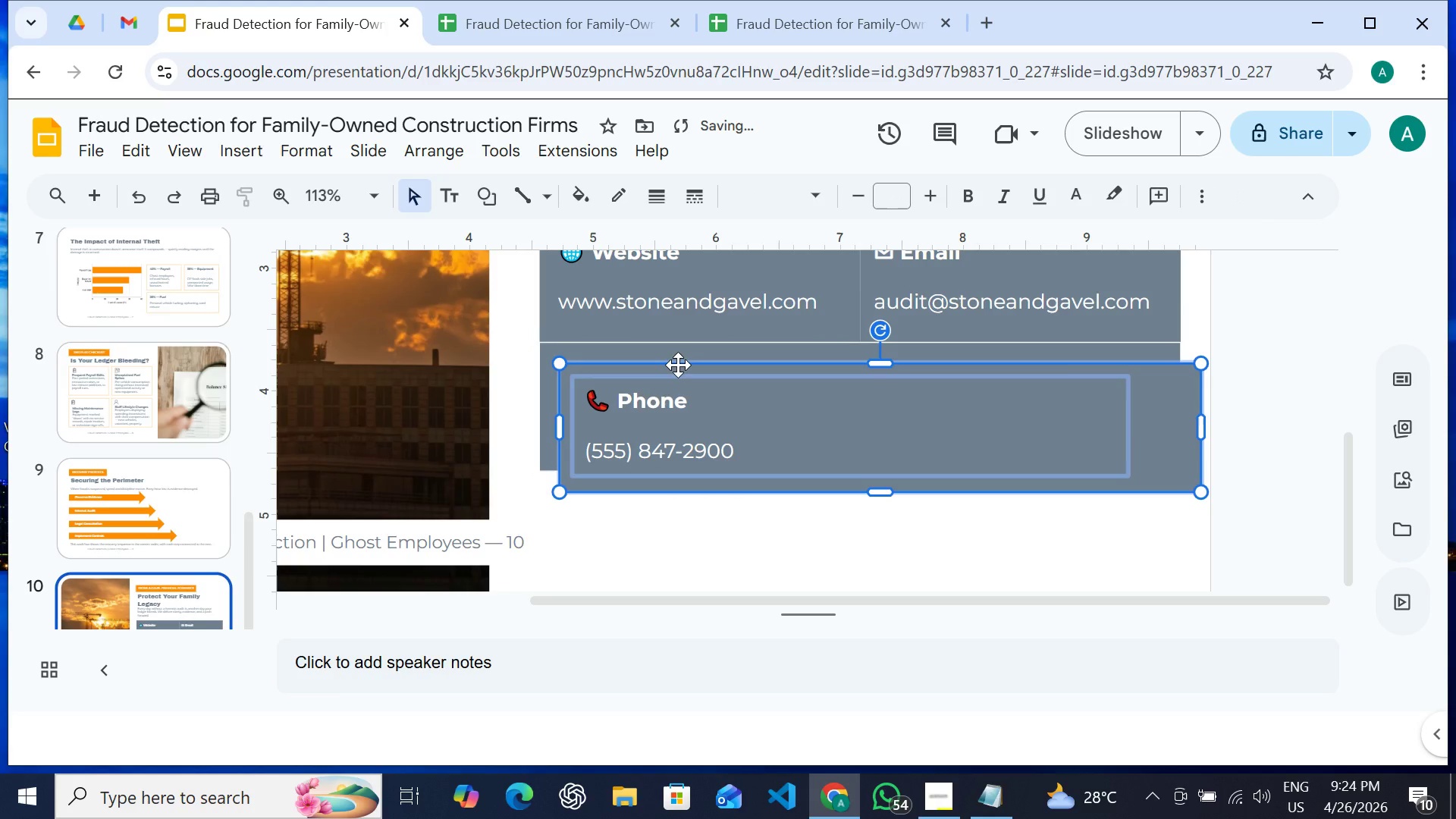 
left_click_drag(start_coordinate=[678, 365], to_coordinate=[656, 492])
 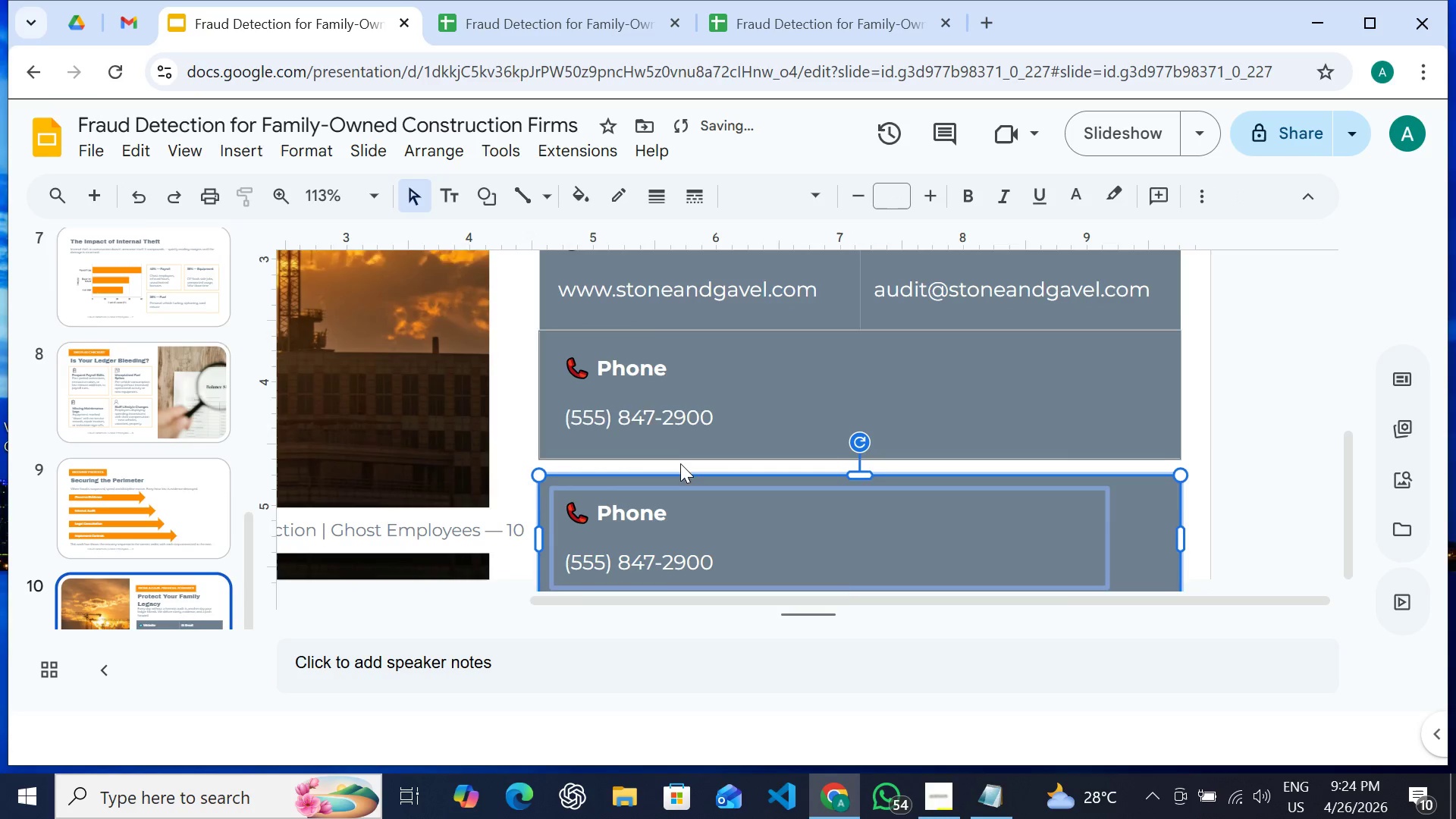 
scroll: coordinate [685, 459], scroll_direction: down, amount: 5.0
 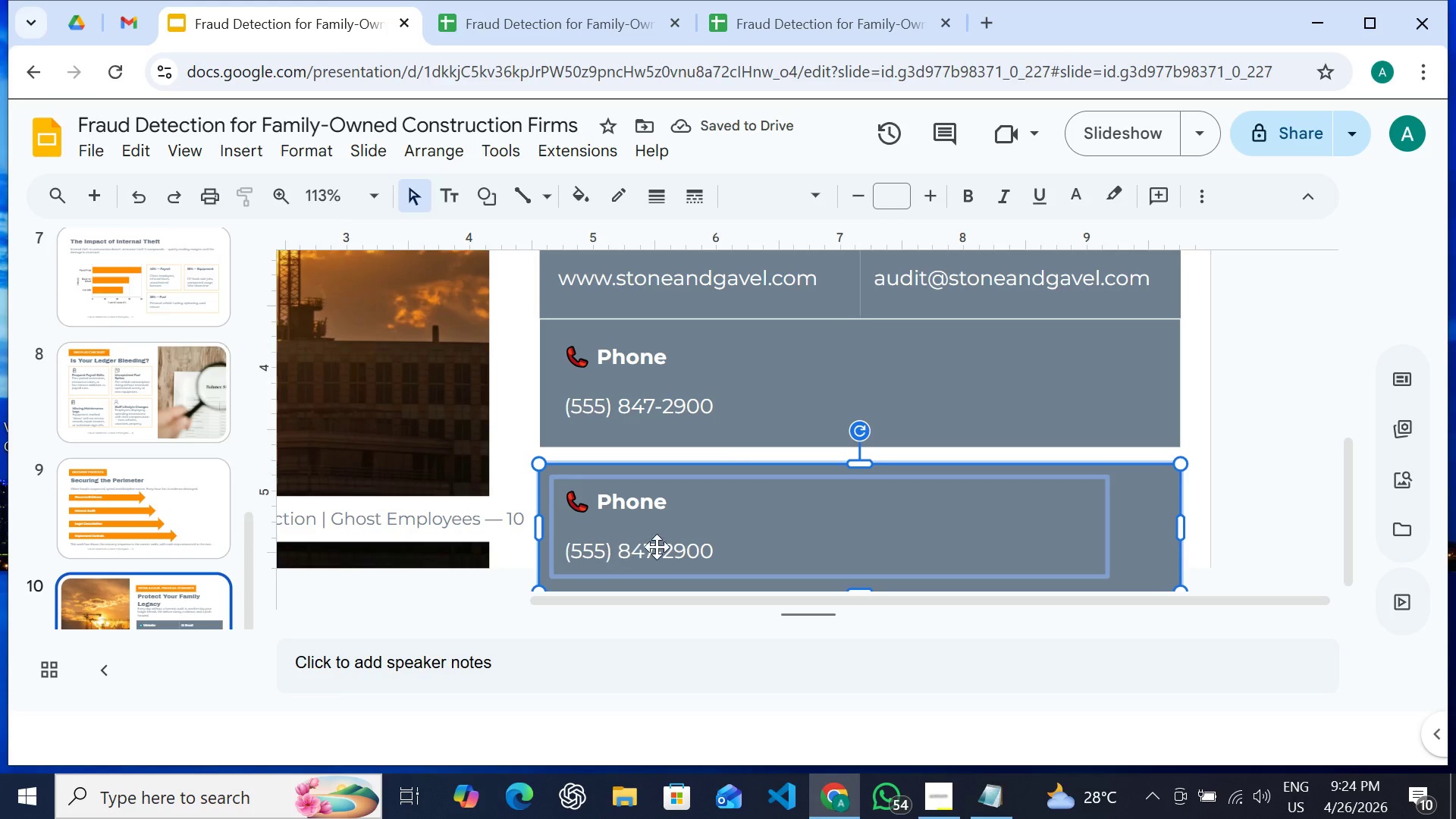 
left_click([569, 525])
 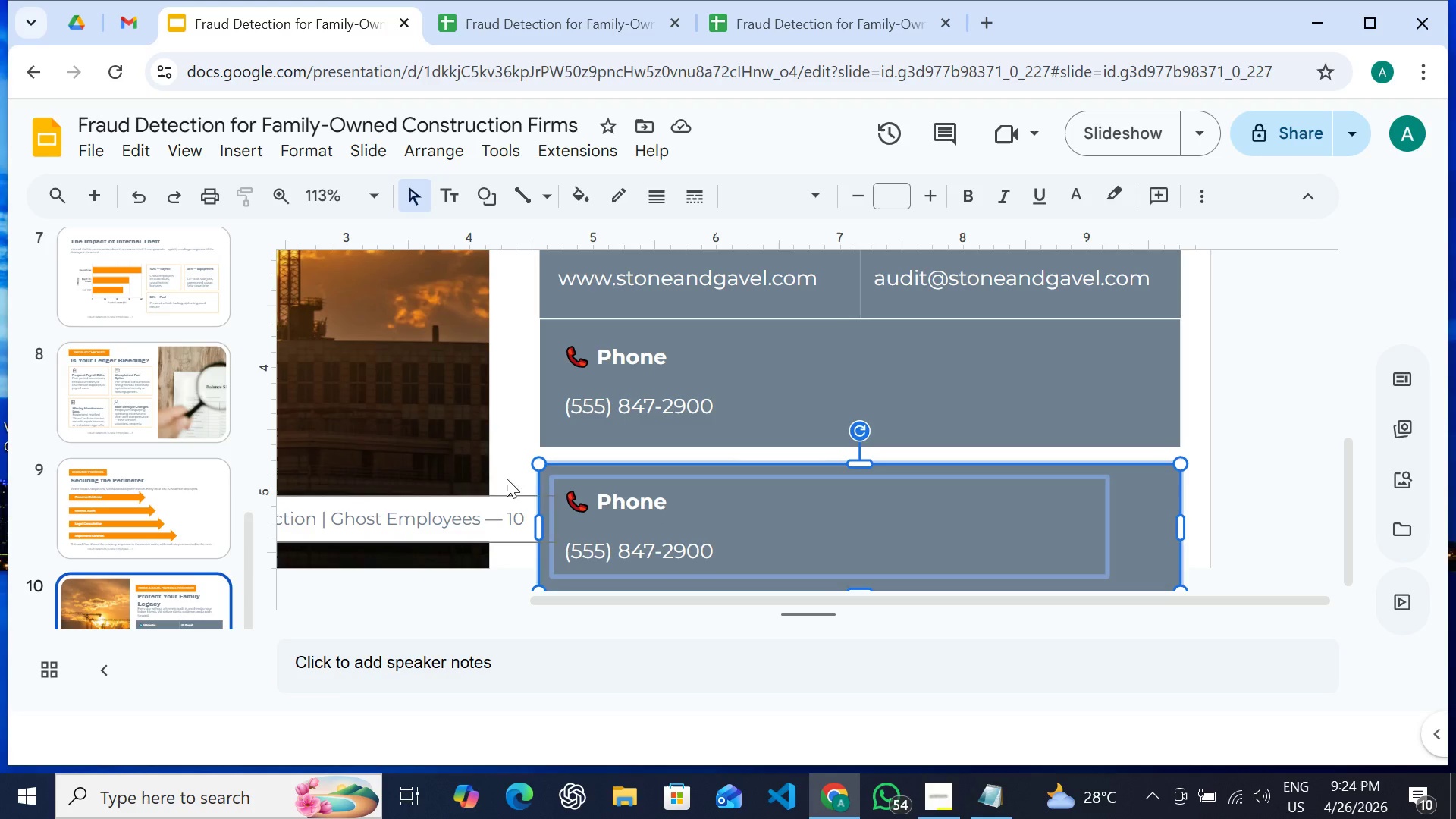 
left_click([507, 462])
 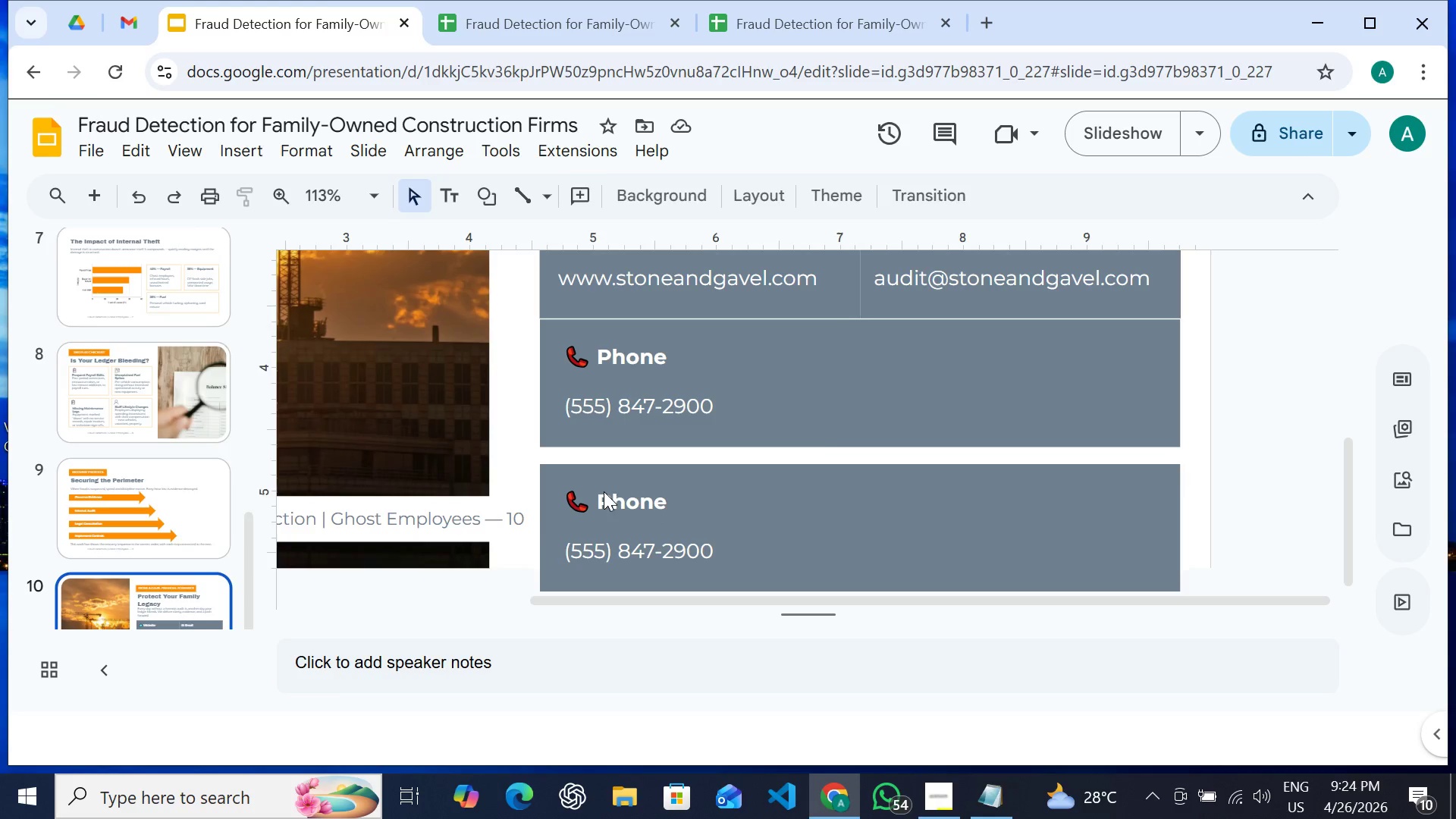 
left_click([604, 491])
 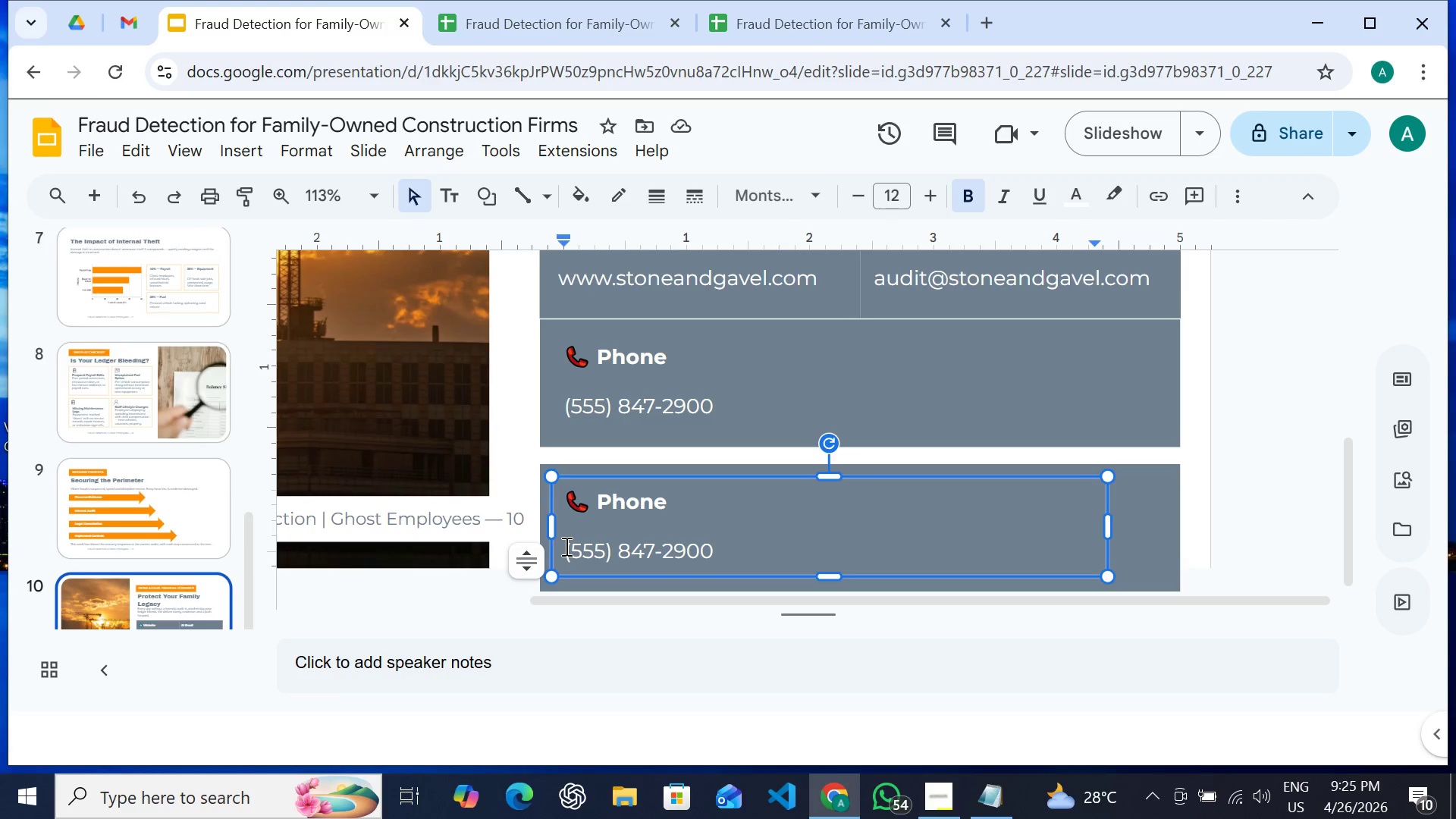 
left_click([565, 546])
 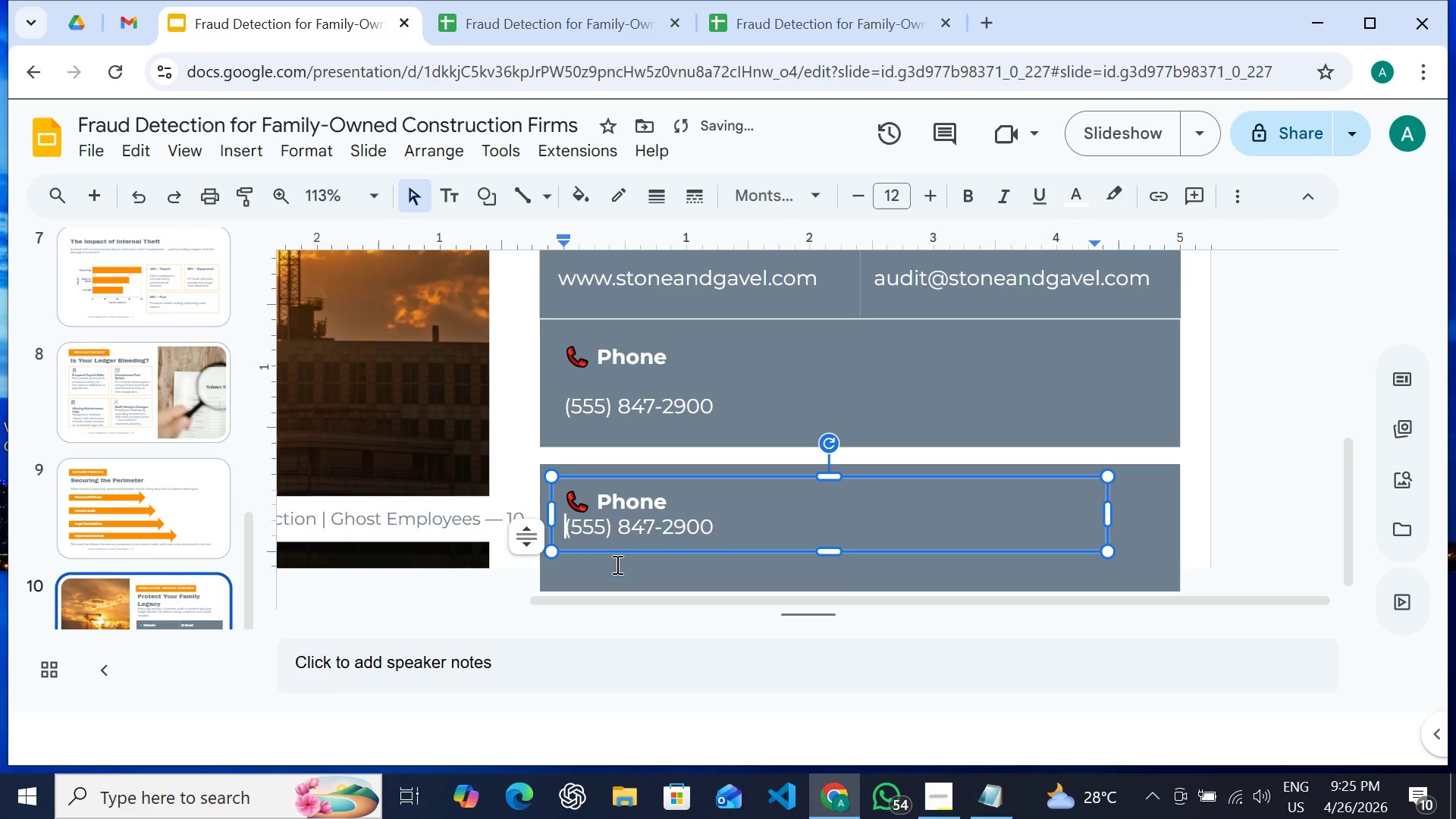 
hold_key(key=Backspace, duration=1.17)
 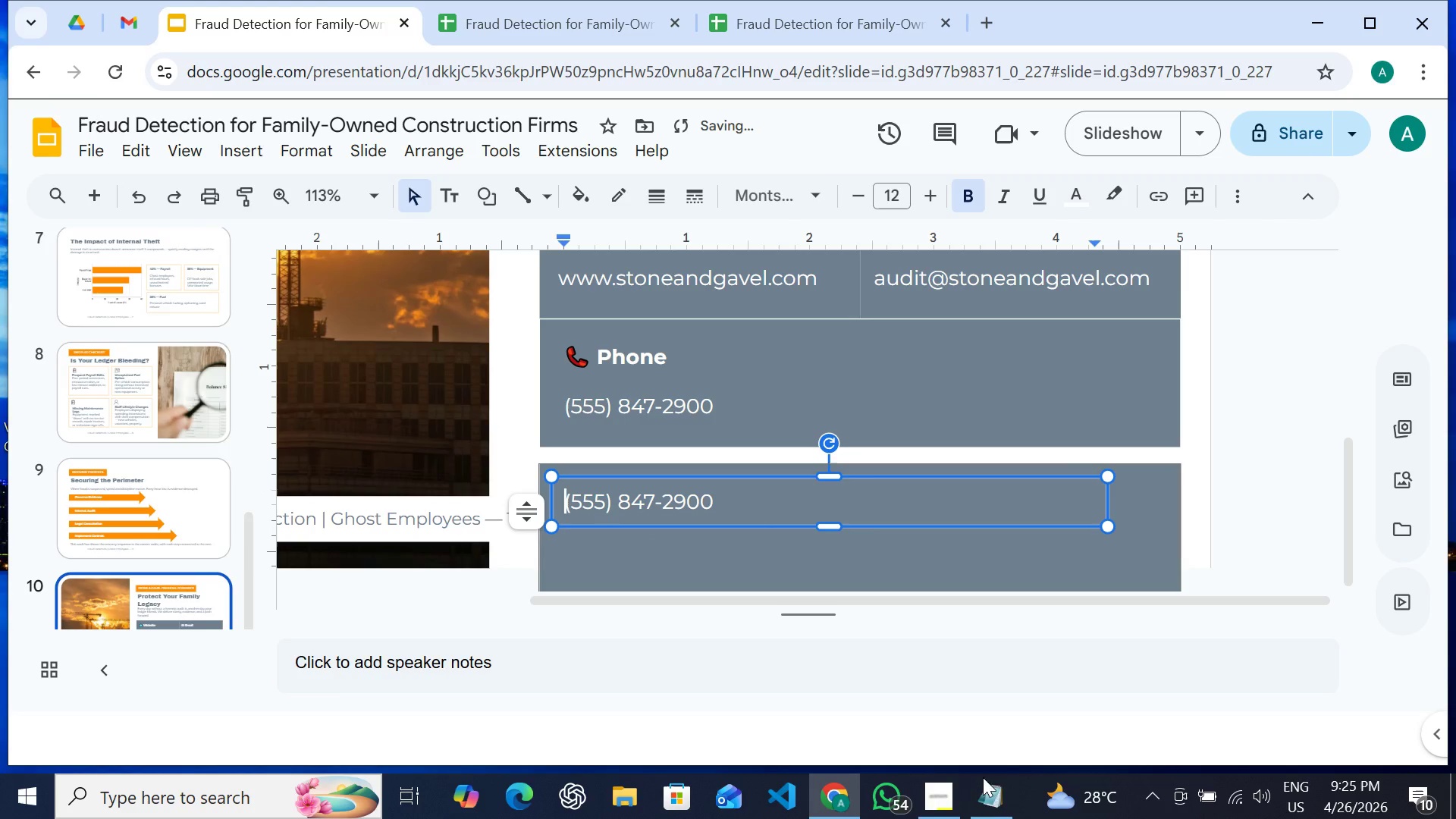 
left_click([981, 811])
 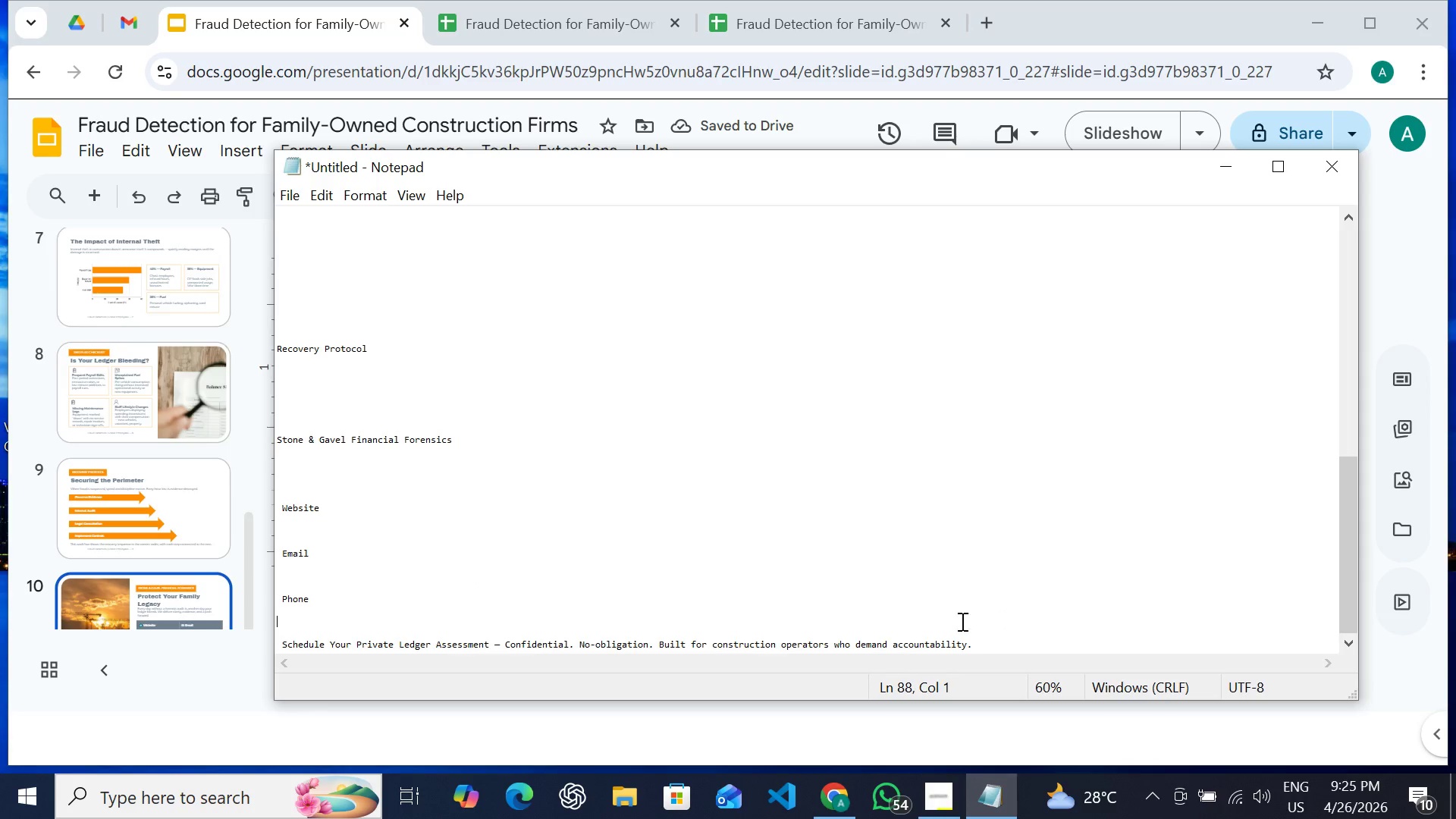 
left_click_drag(start_coordinate=[972, 640], to_coordinate=[271, 658])
 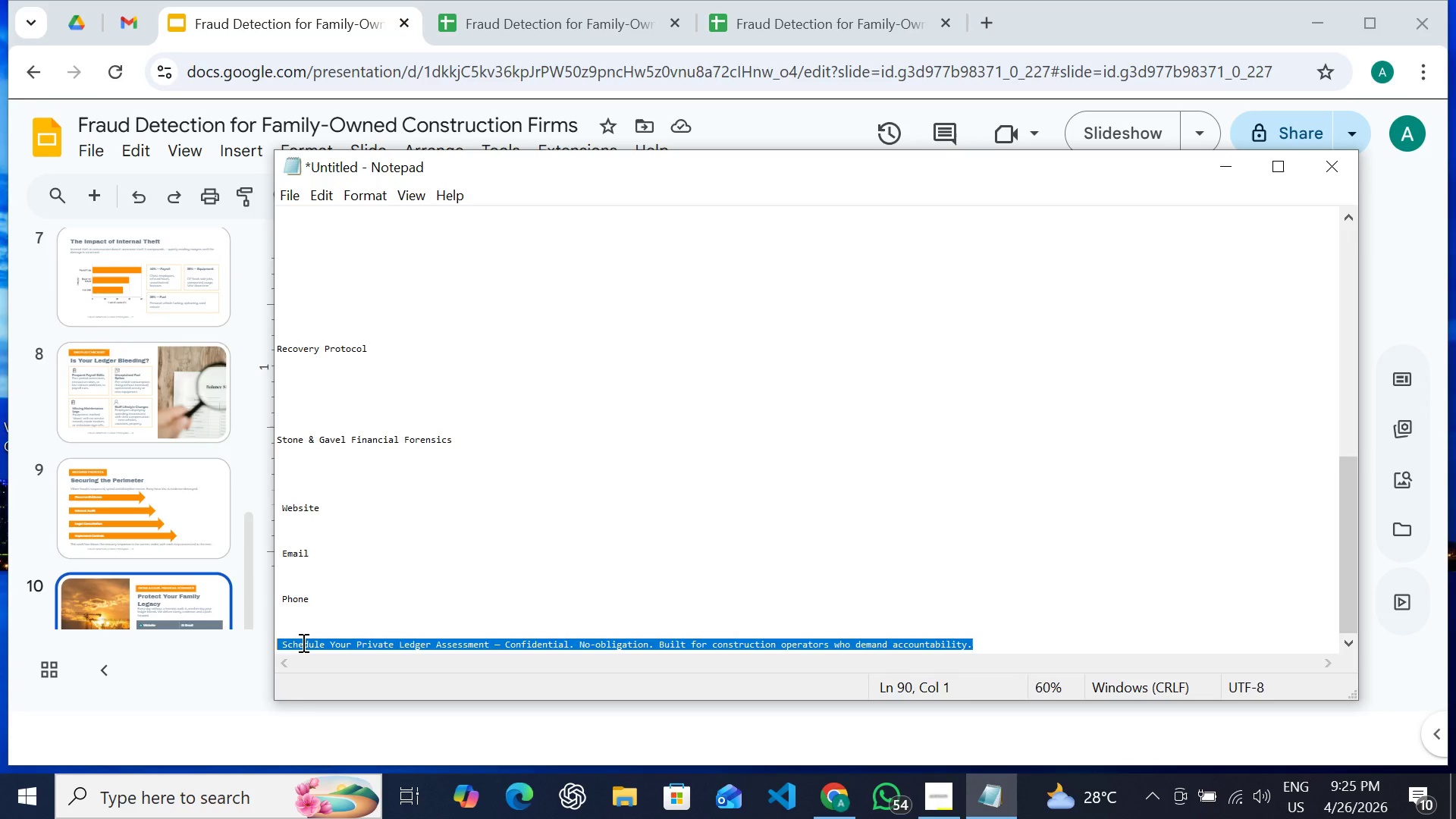 
right_click([302, 642])
 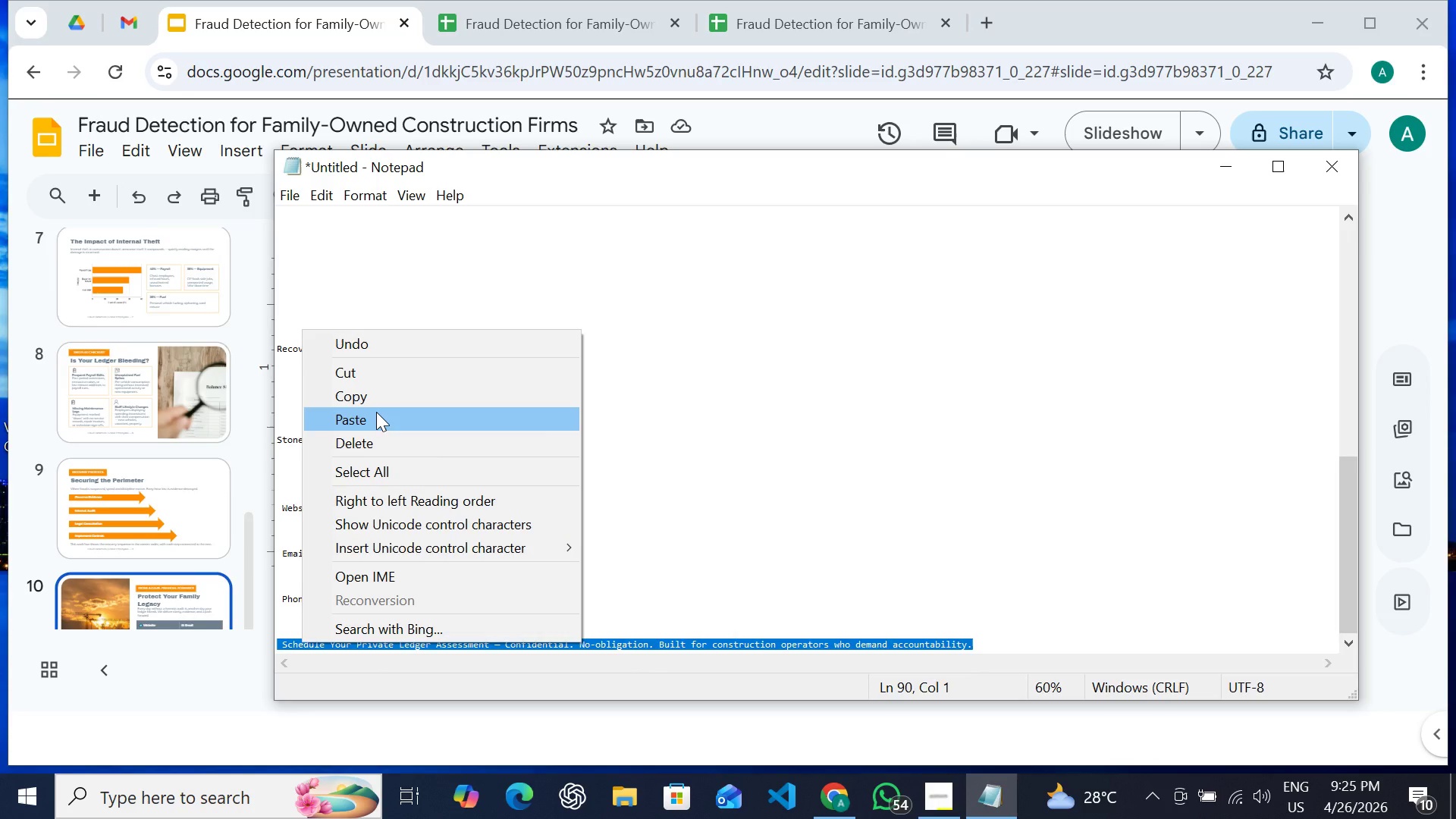 
left_click([381, 371])
 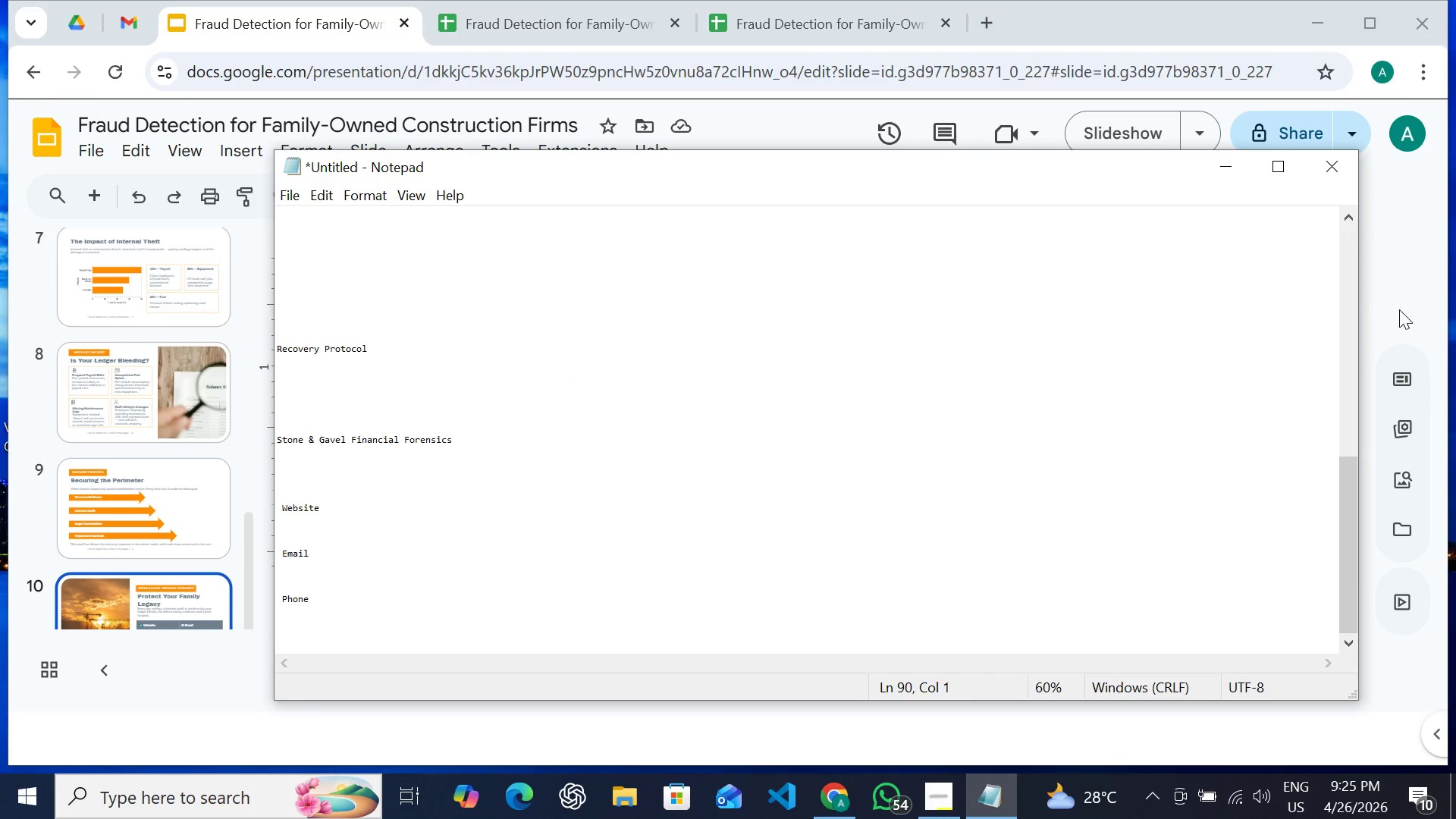 
left_click([1400, 309])
 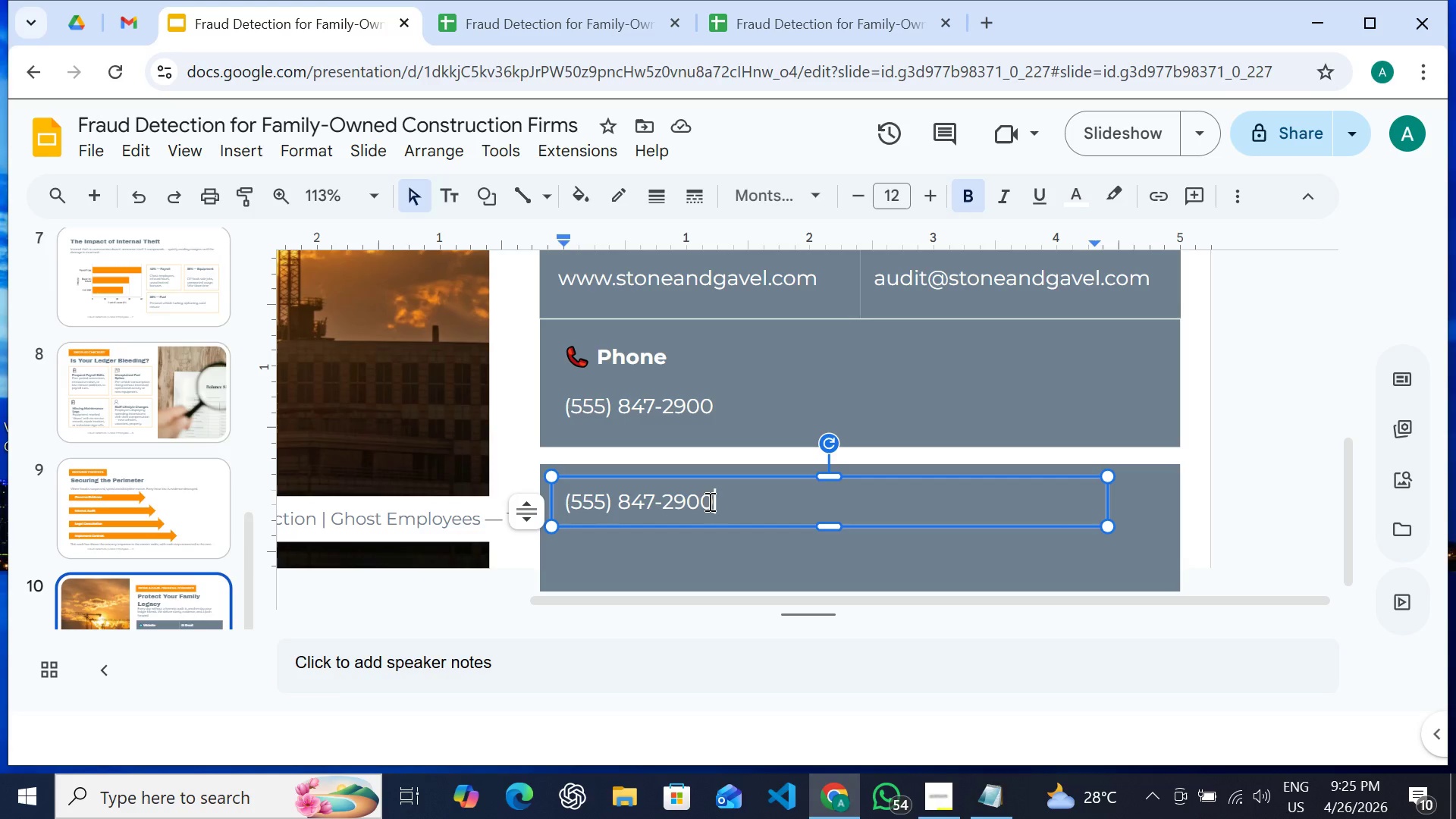 
double_click([708, 501])
 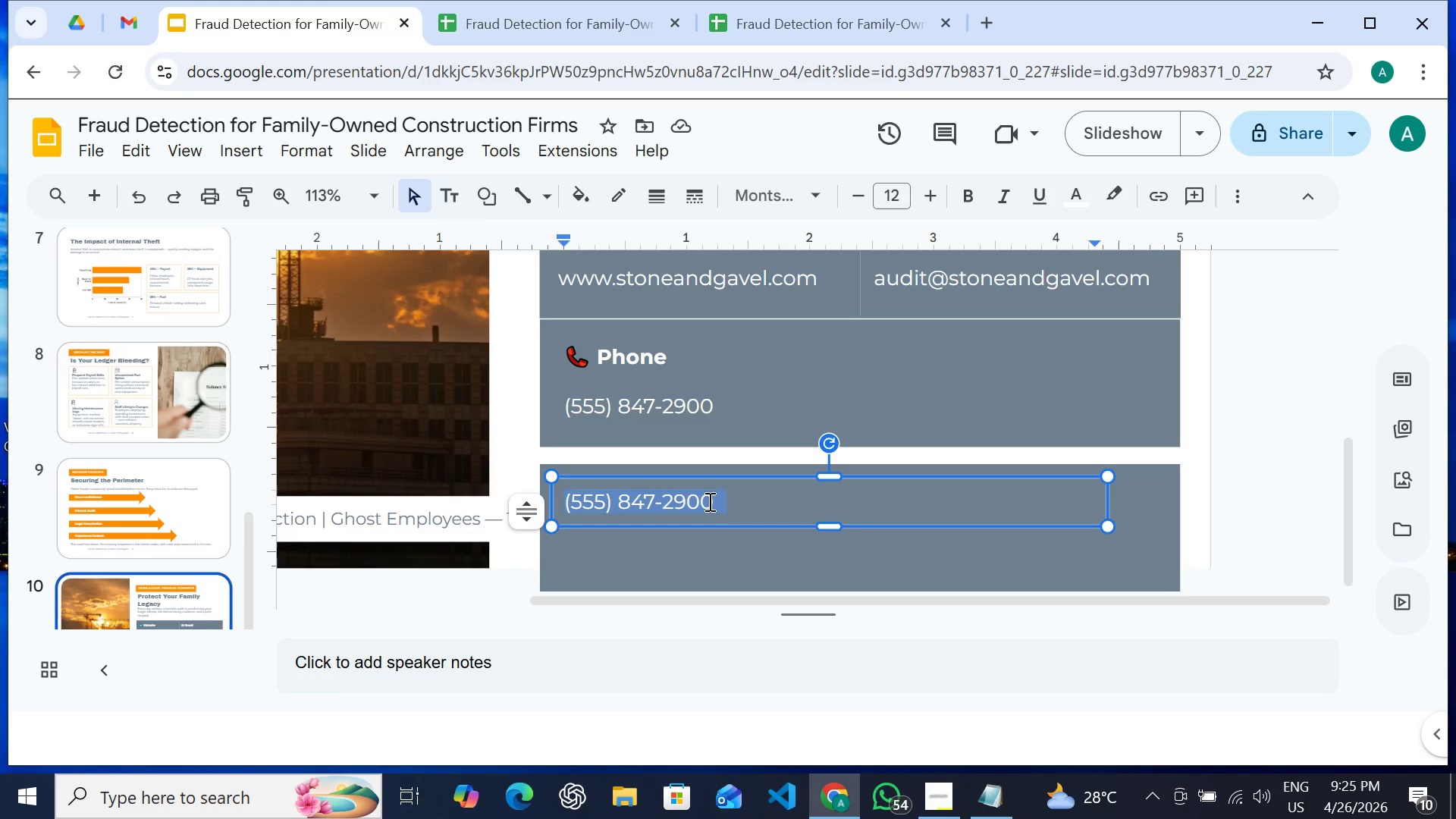 
triple_click([708, 501])
 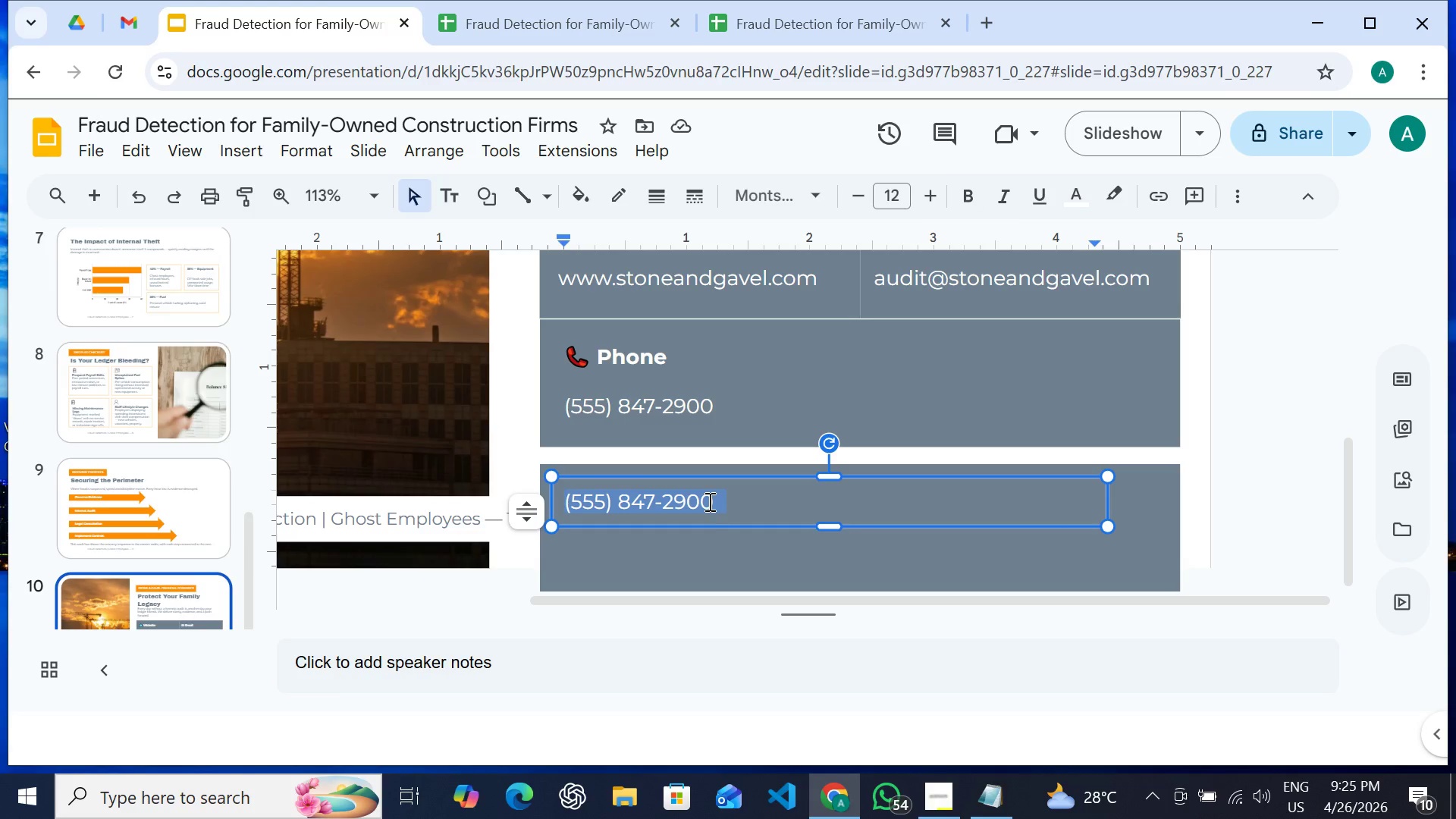 
right_click([708, 501])
 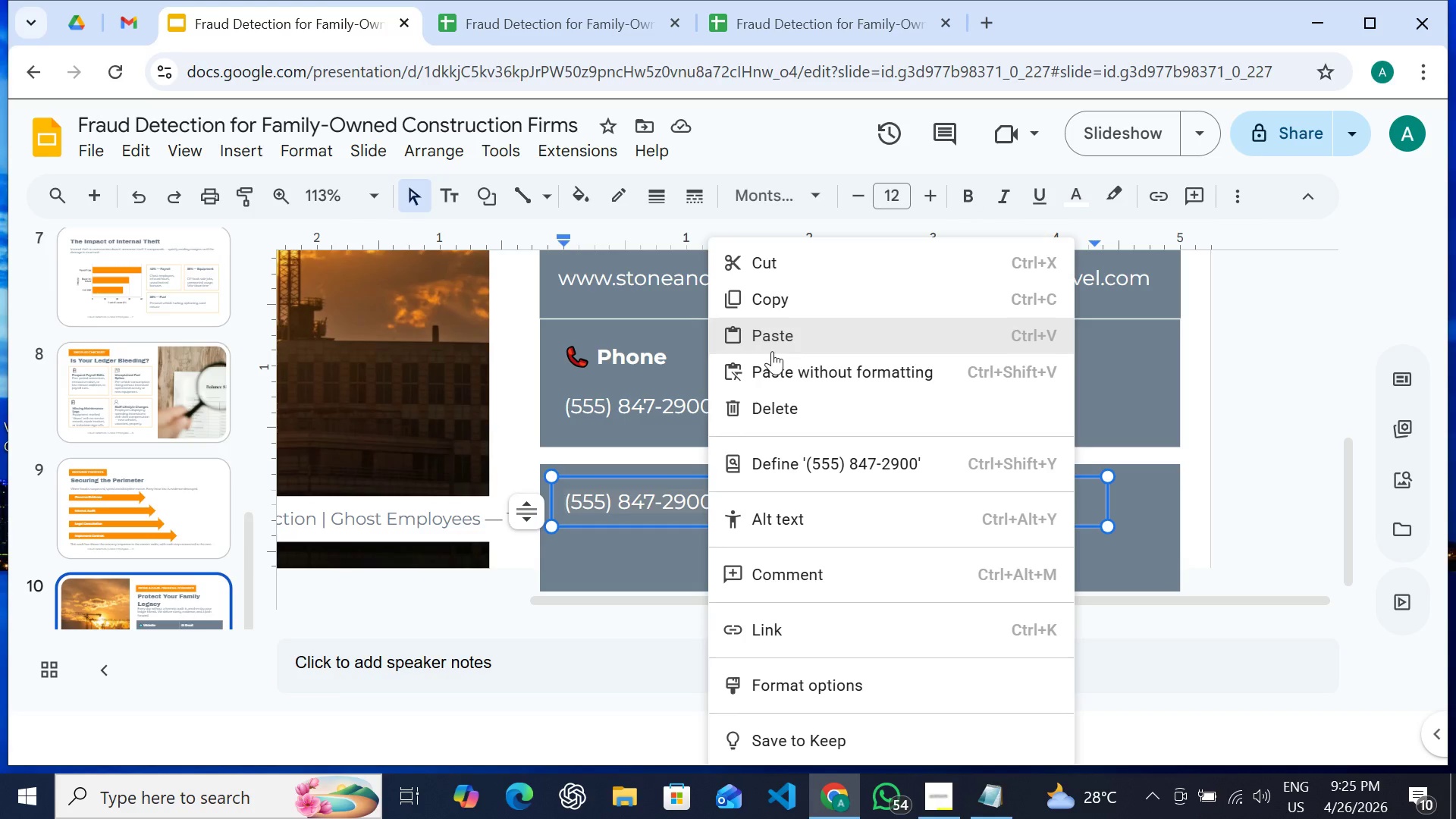 
left_click([772, 351])
 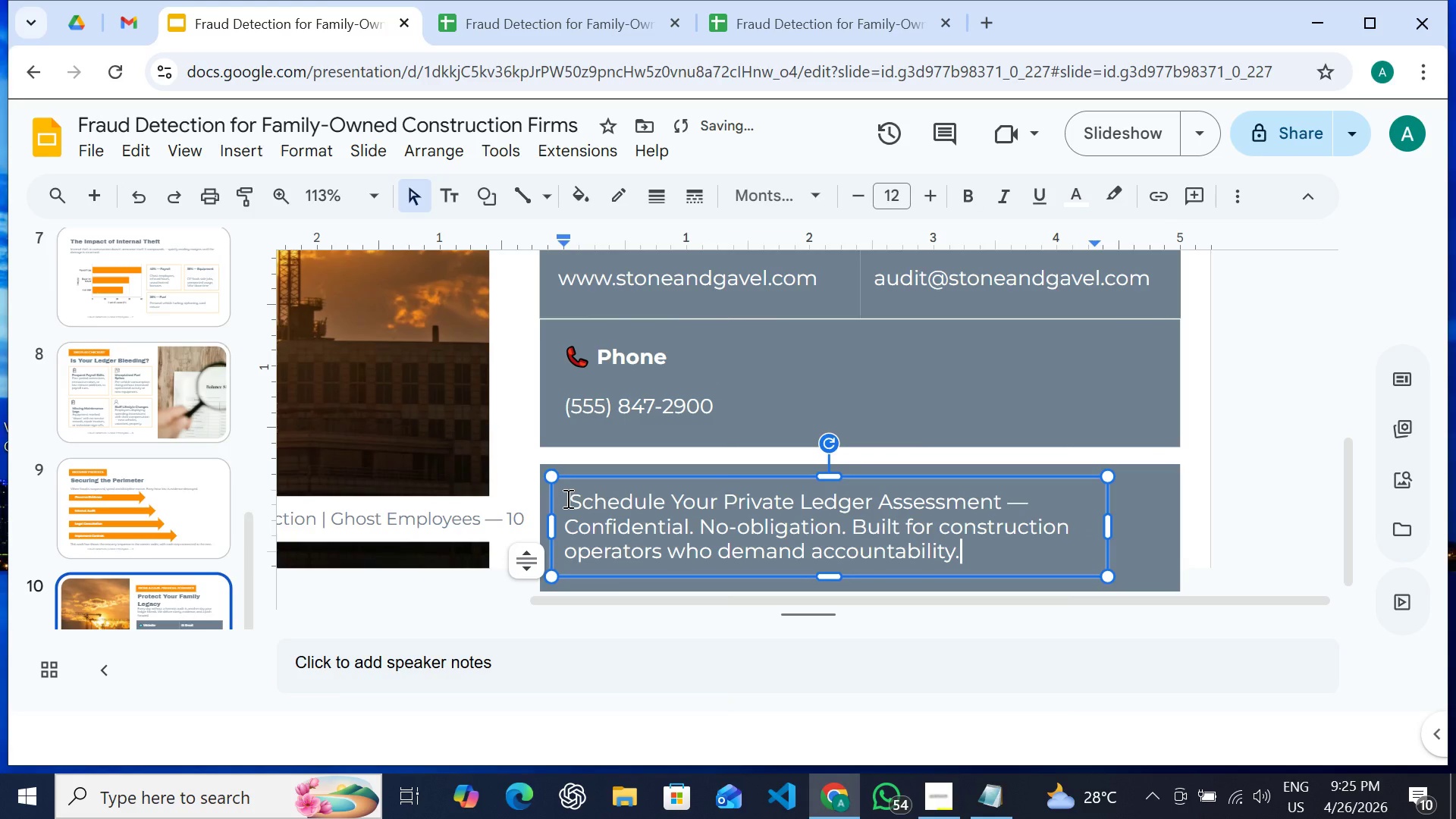 
left_click([566, 498])
 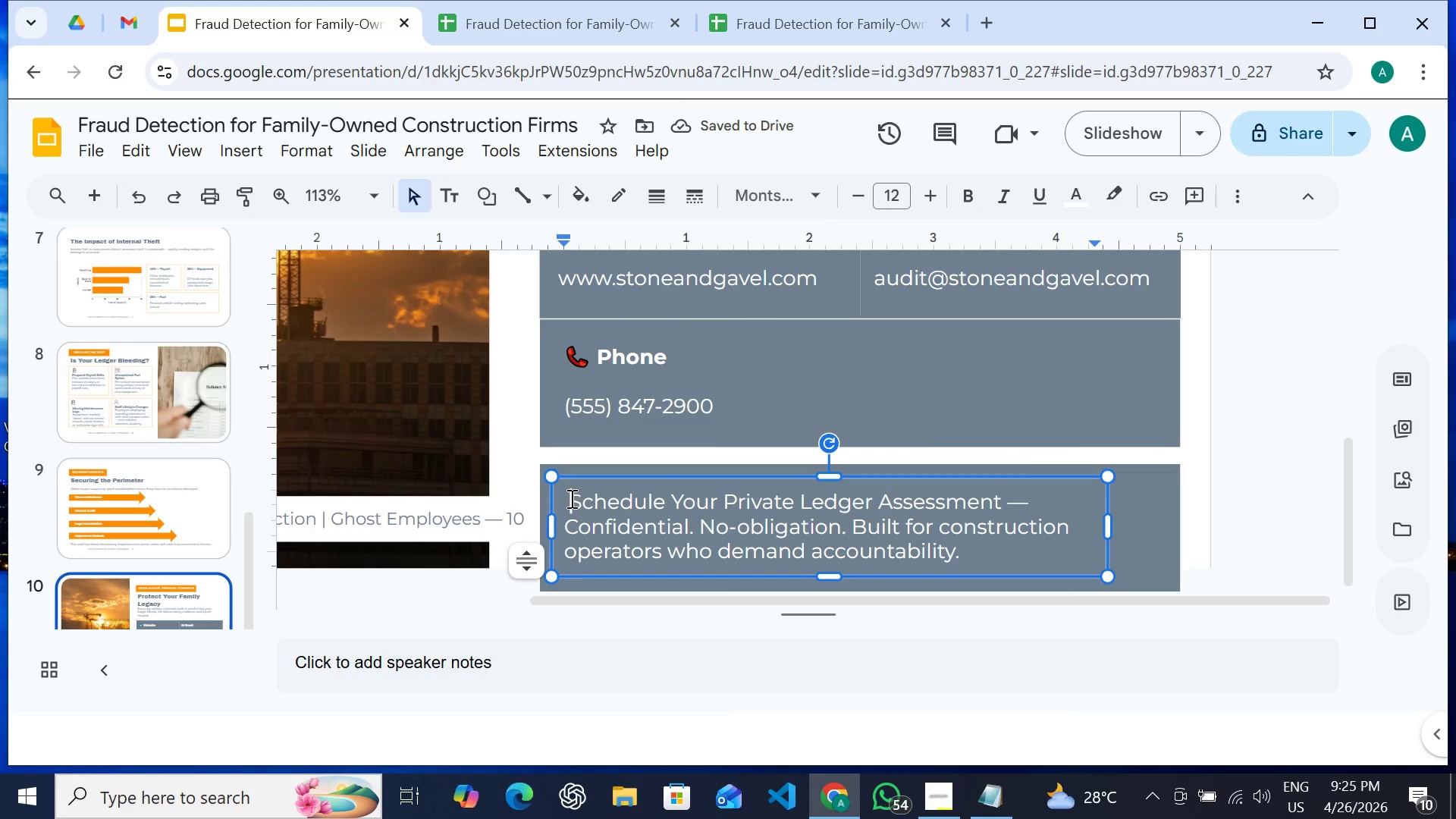 
key(Backspace)
 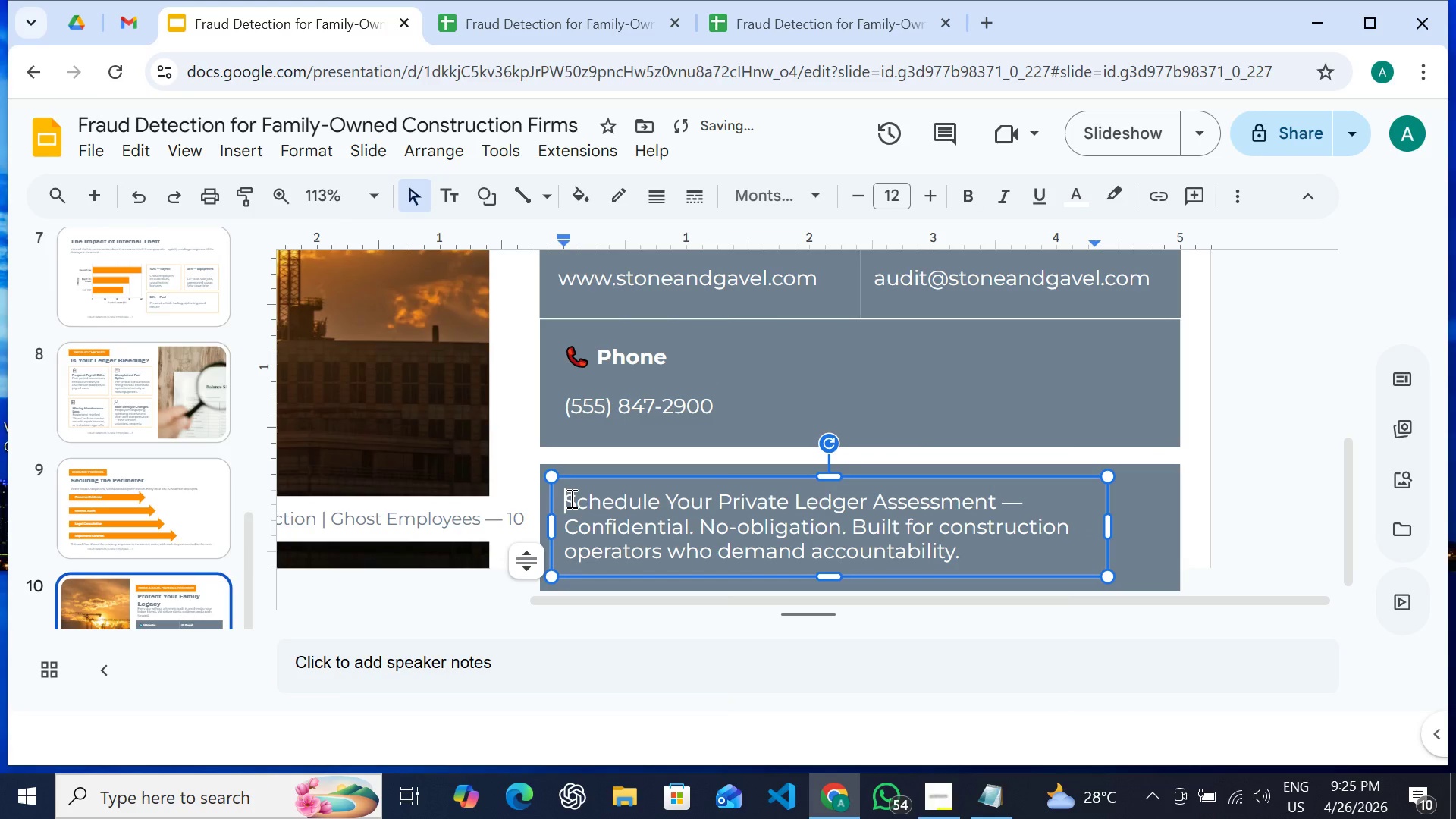 
key(Backspace)
 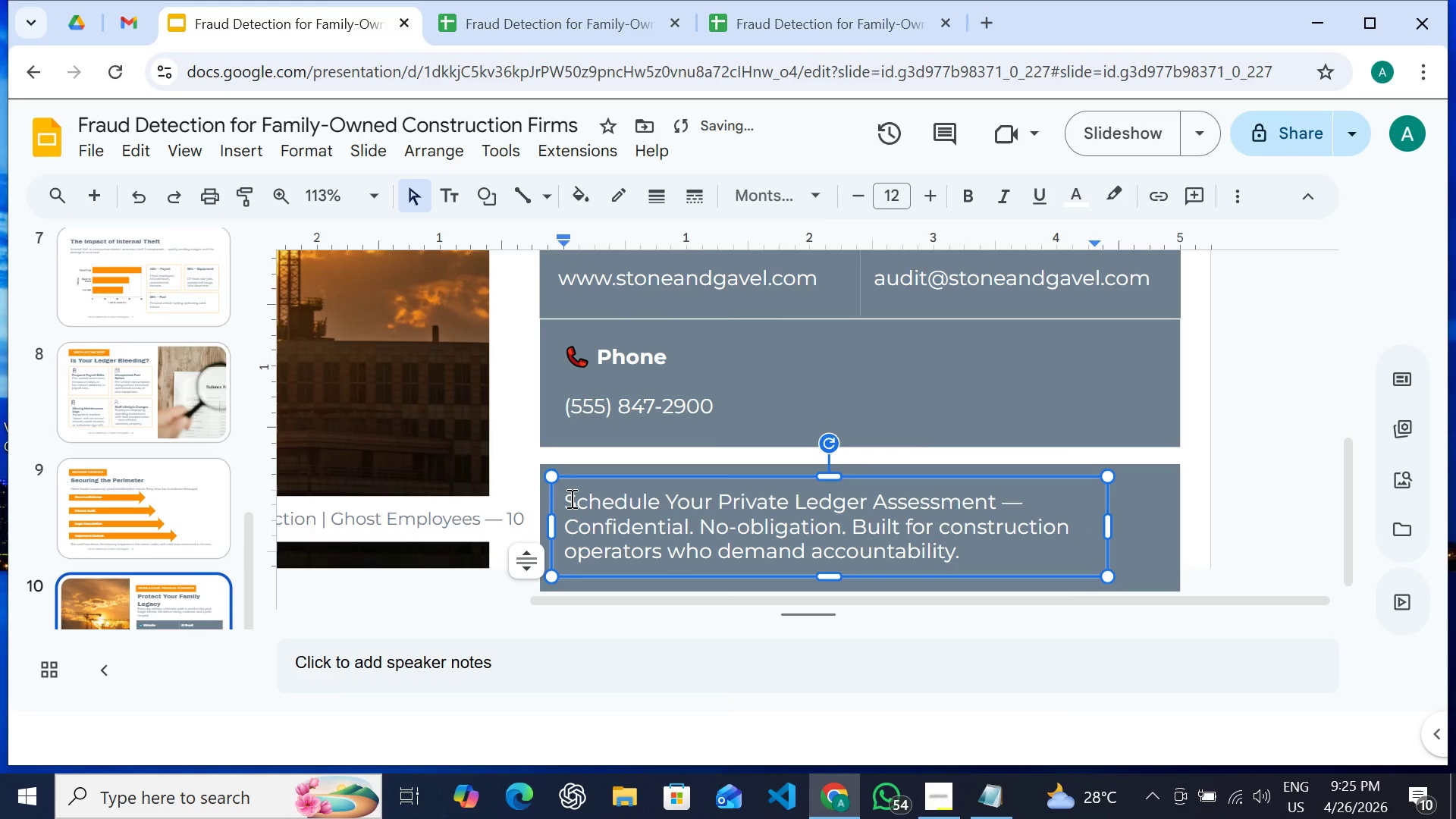 
key(Meta+MetaLeft)
 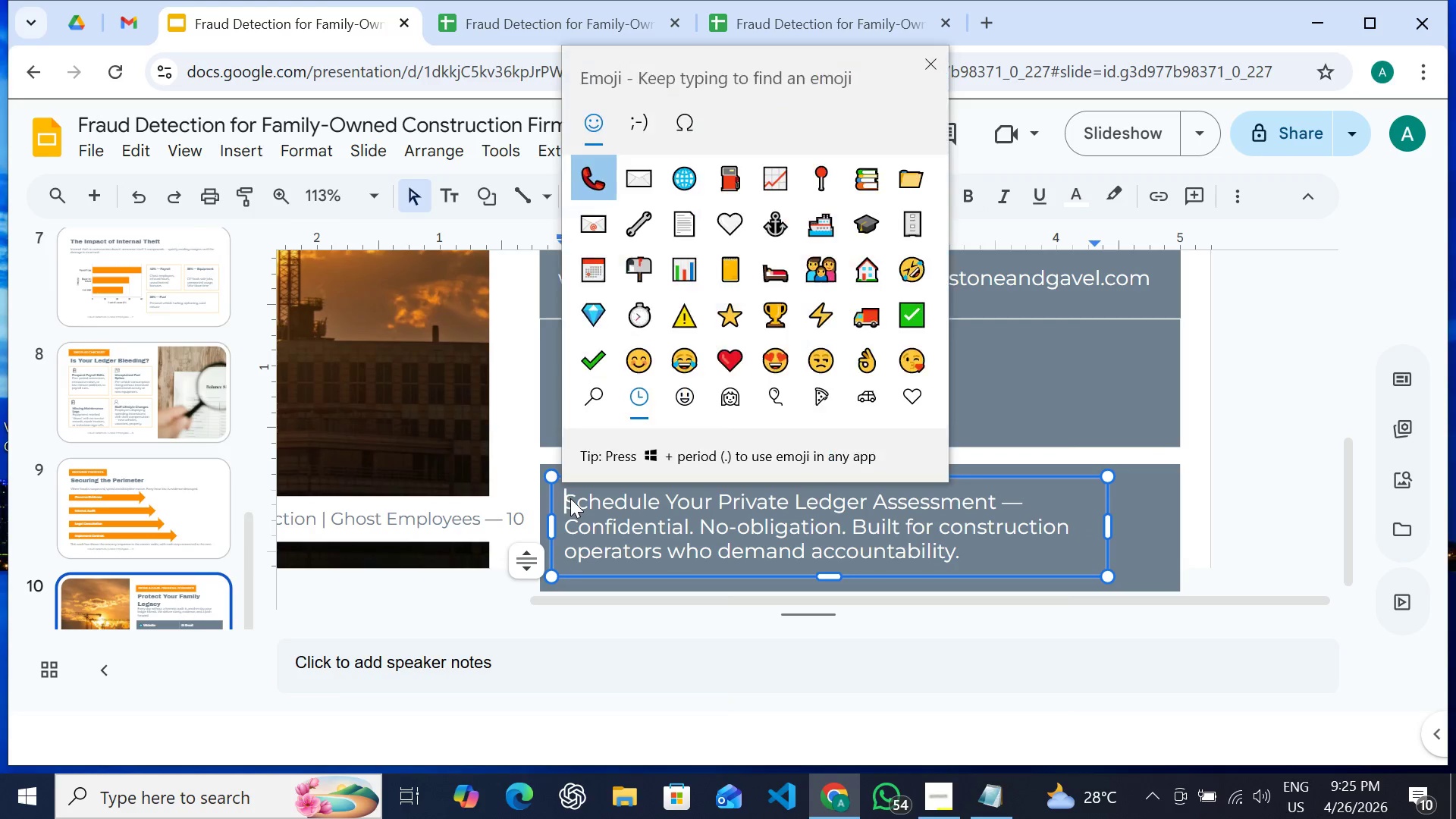 
key(Meta+Period)
 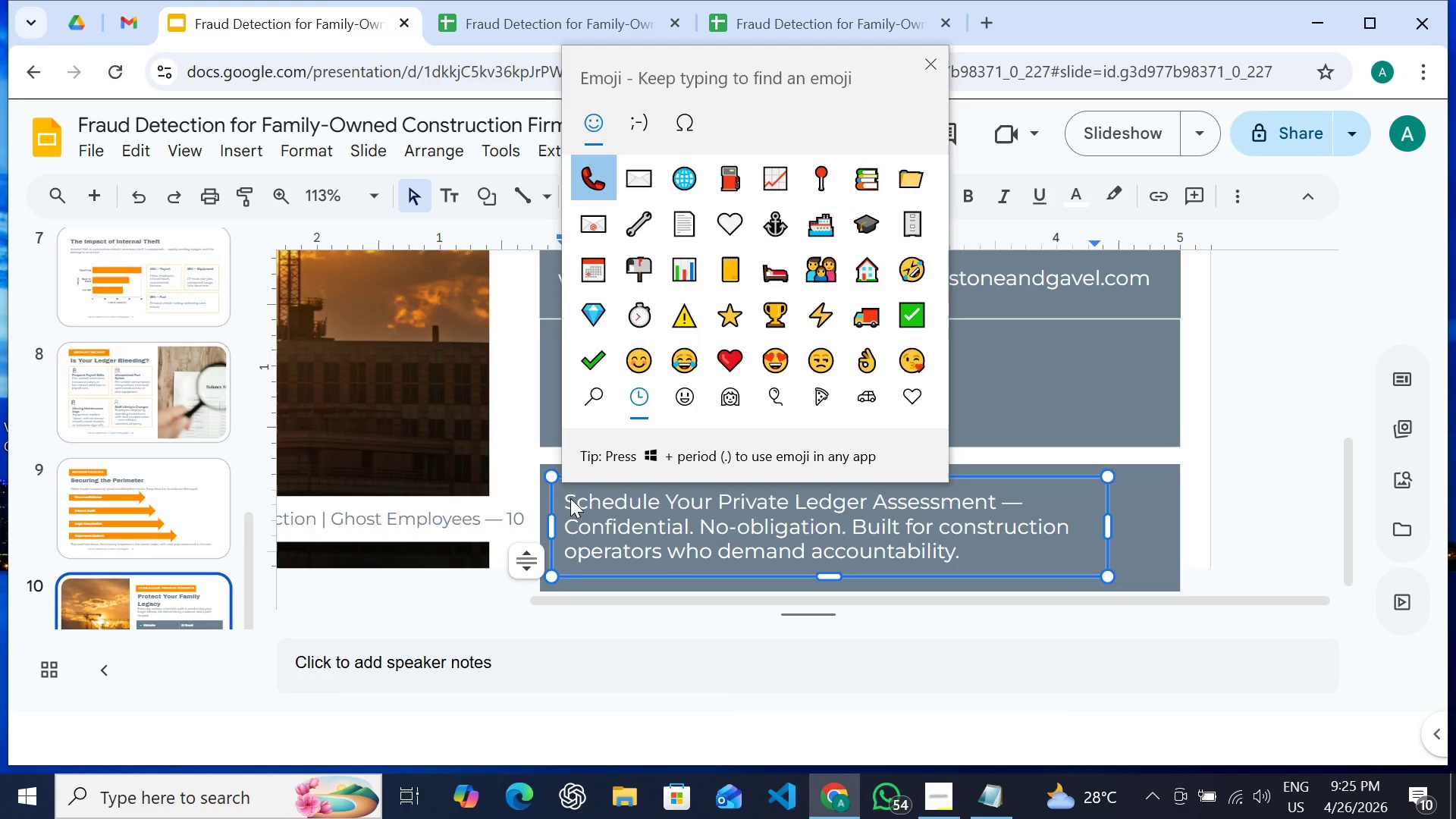 
type(sear)
 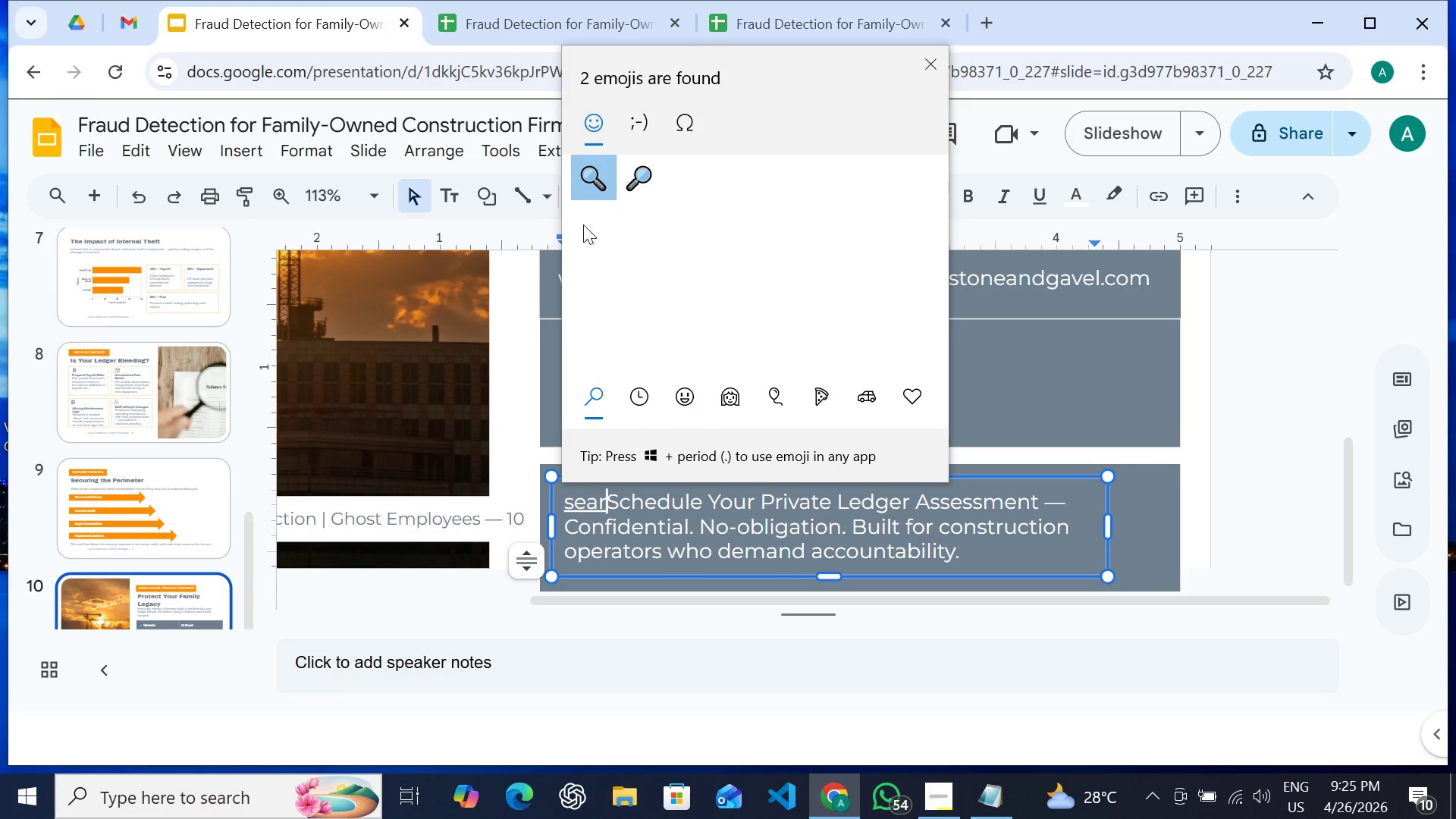 
left_click([598, 171])
 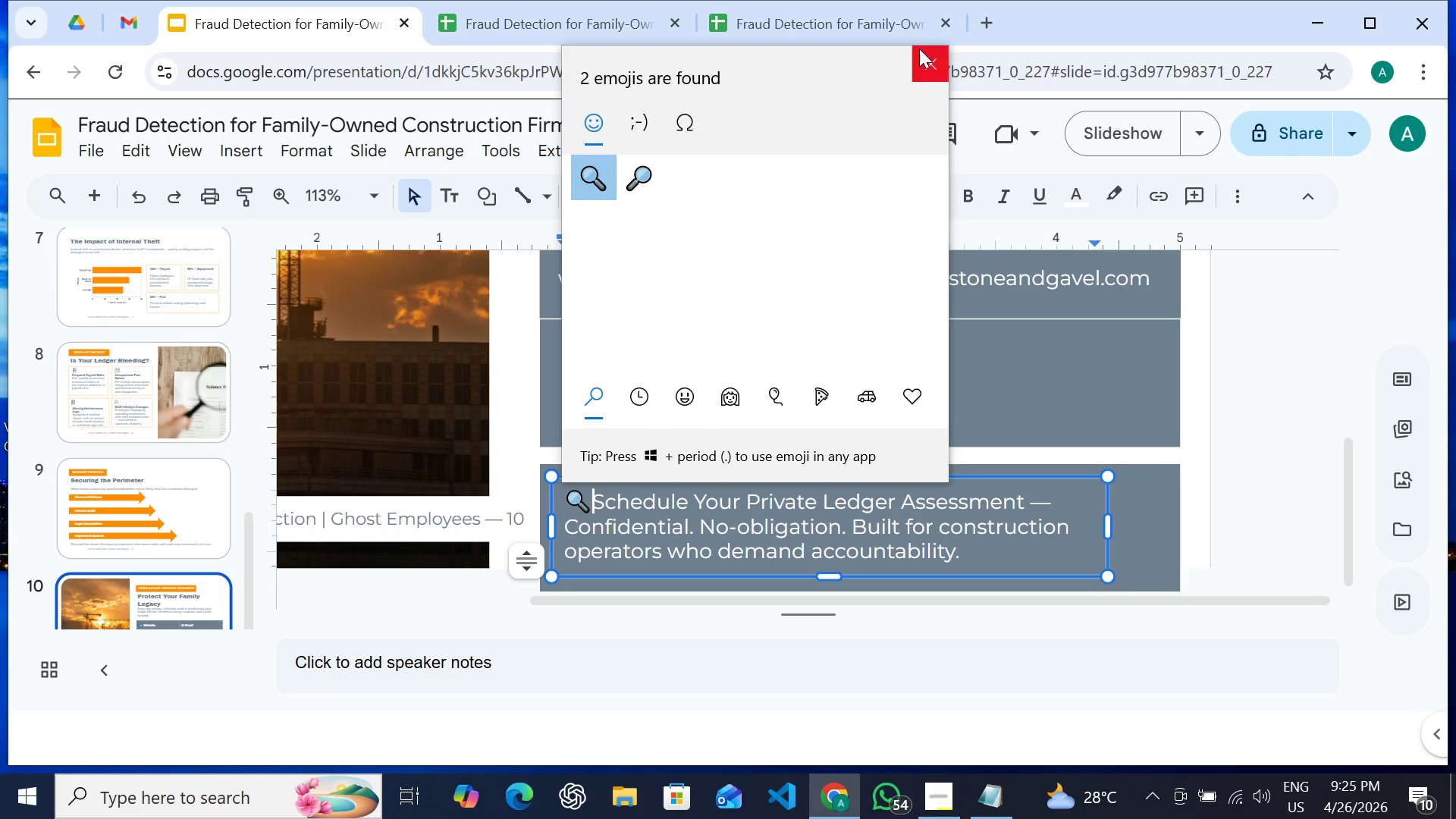 
left_click([919, 49])
 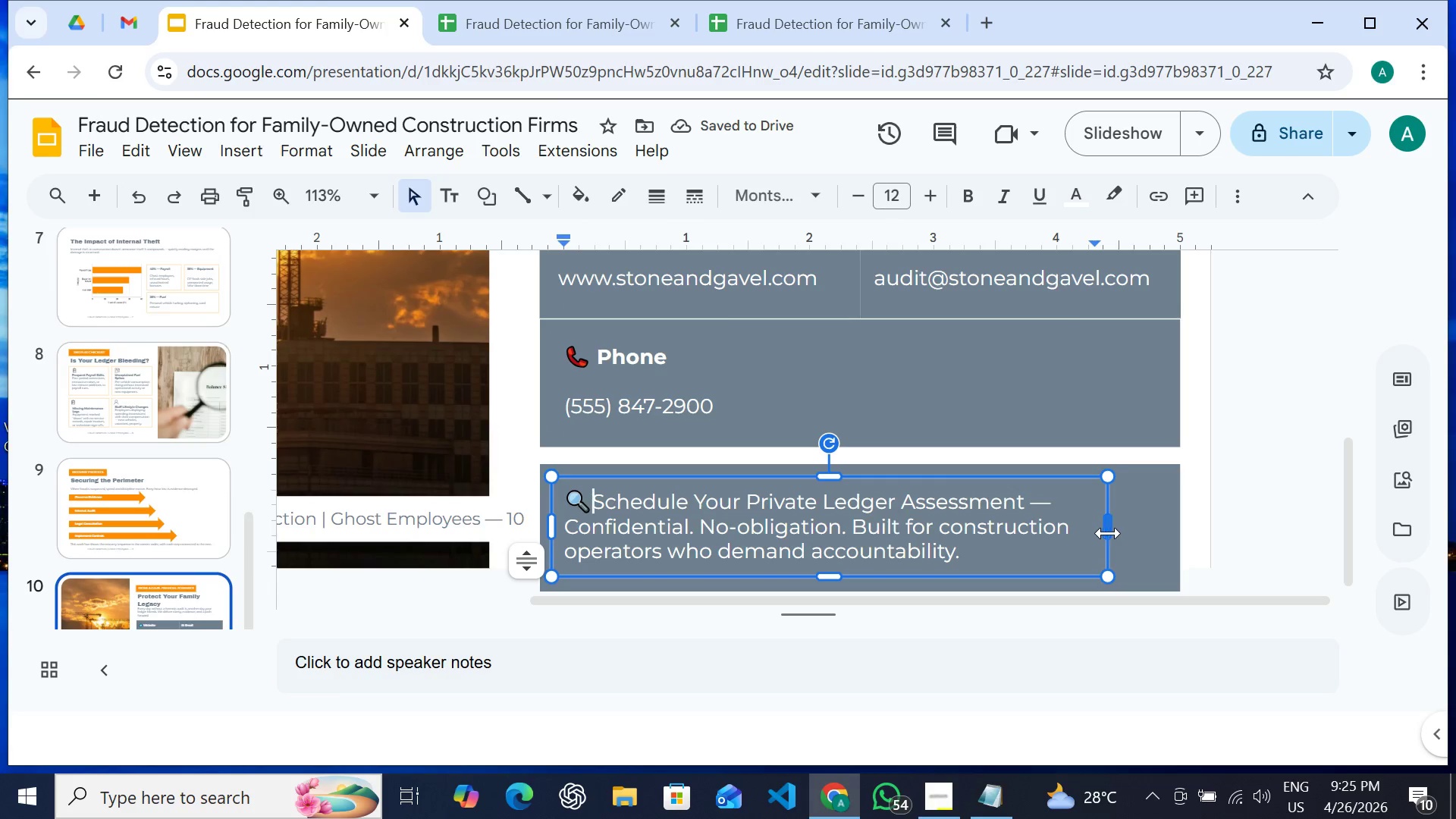 
left_click_drag(start_coordinate=[1109, 530], to_coordinate=[1157, 516])
 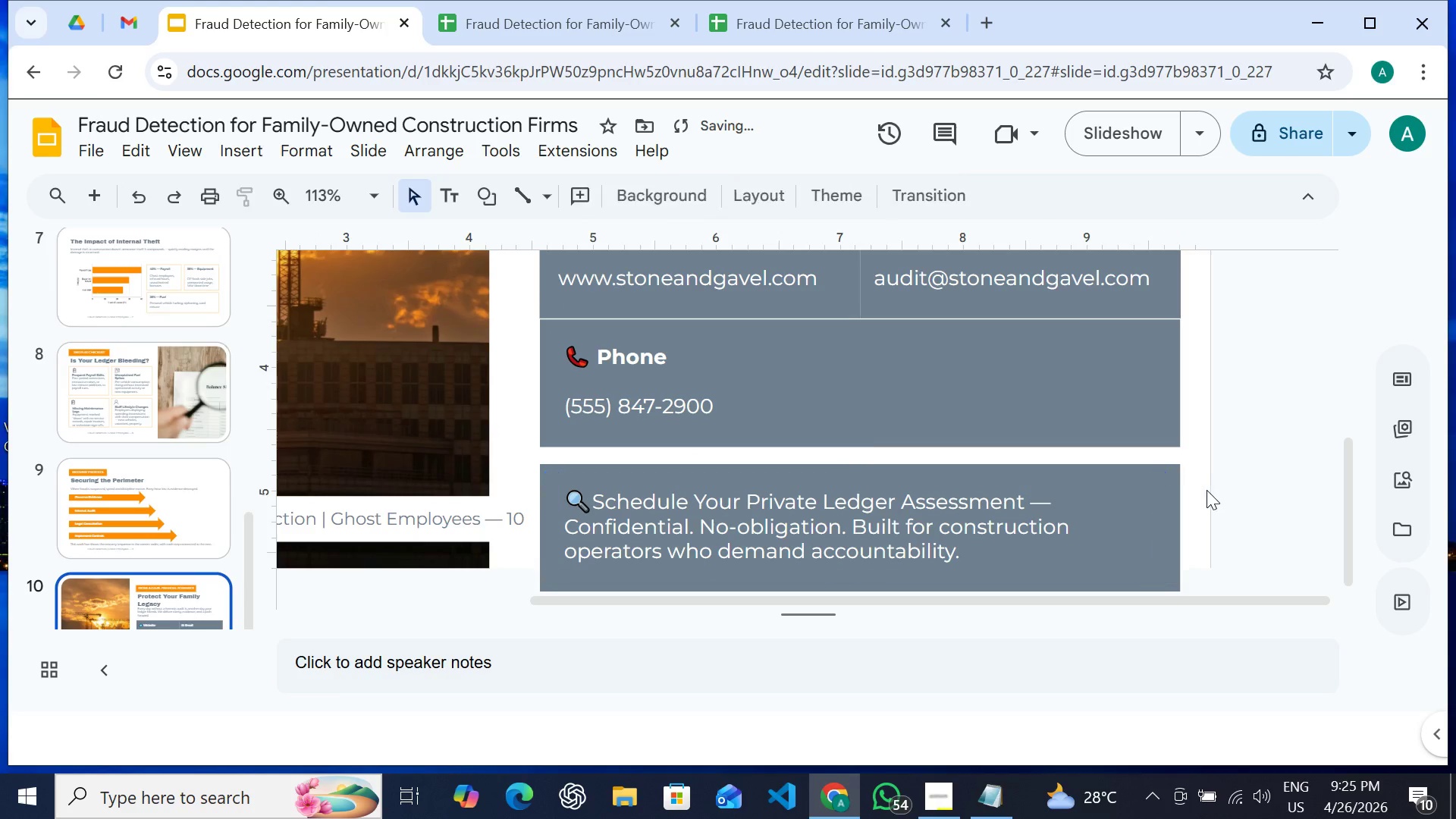 
left_click([1207, 490])
 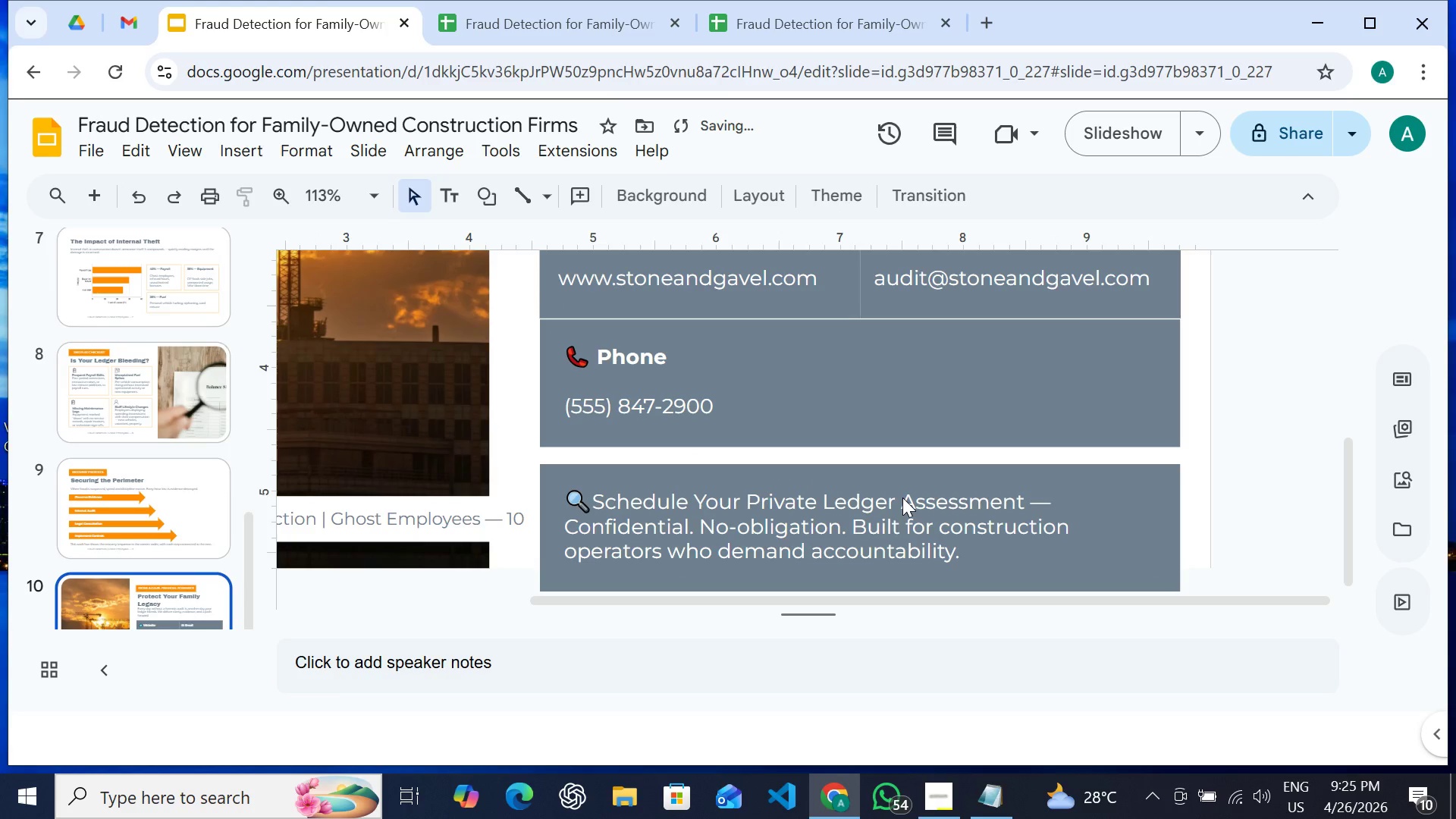 
scroll: coordinate [904, 497], scroll_direction: down, amount: 2.0
 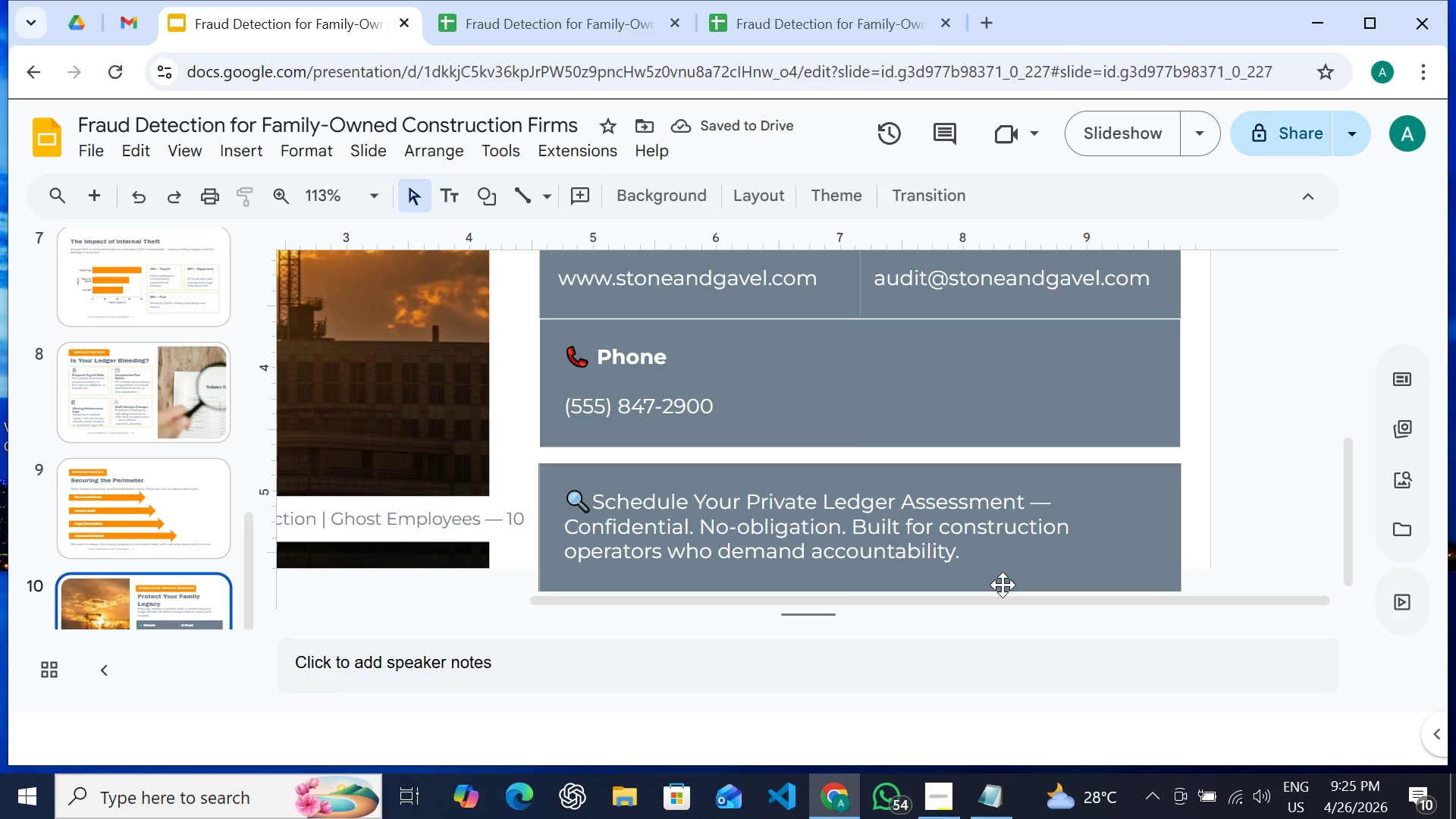 
left_click([1003, 585])
 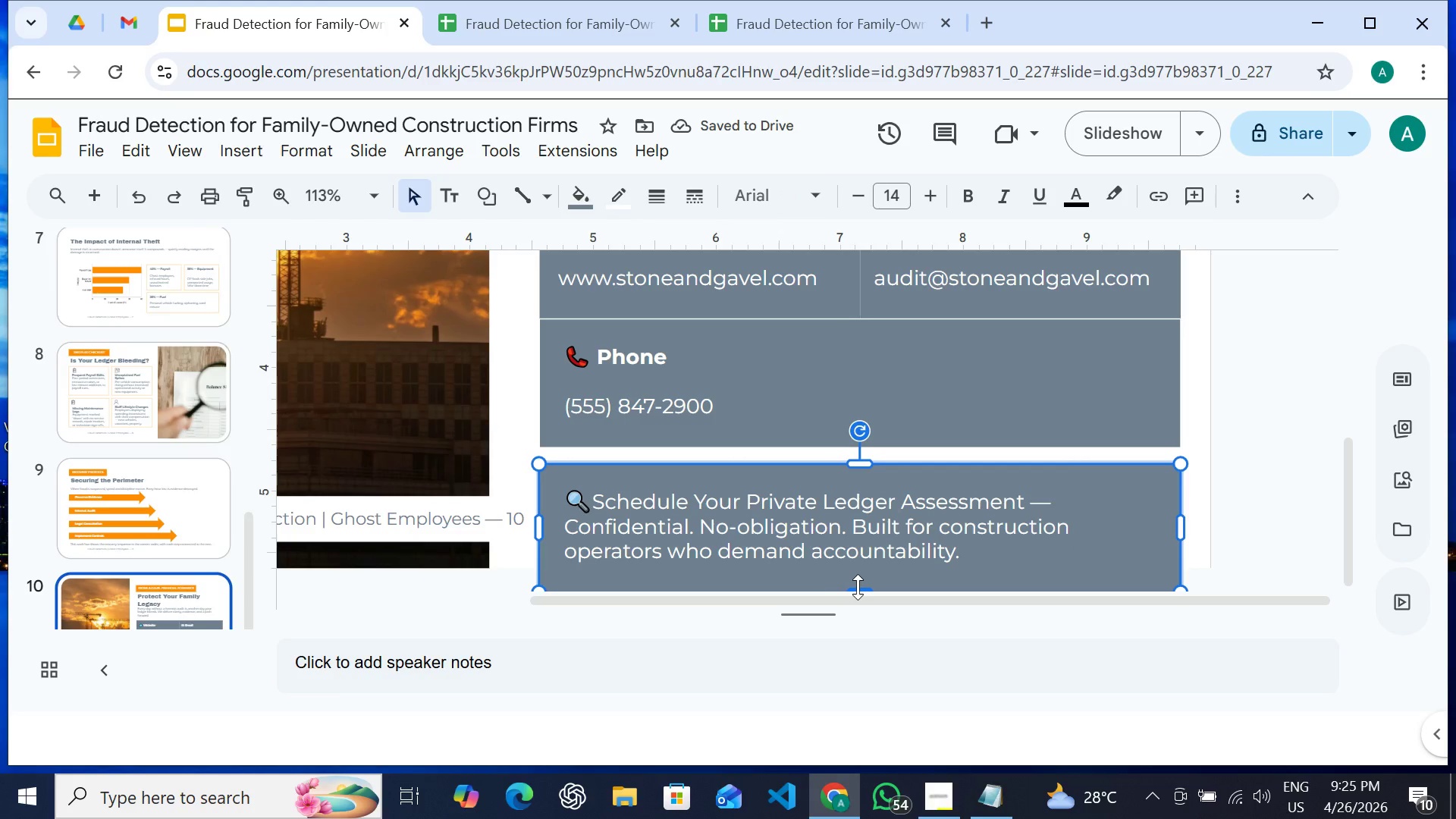 
left_click_drag(start_coordinate=[858, 587], to_coordinate=[859, 567])
 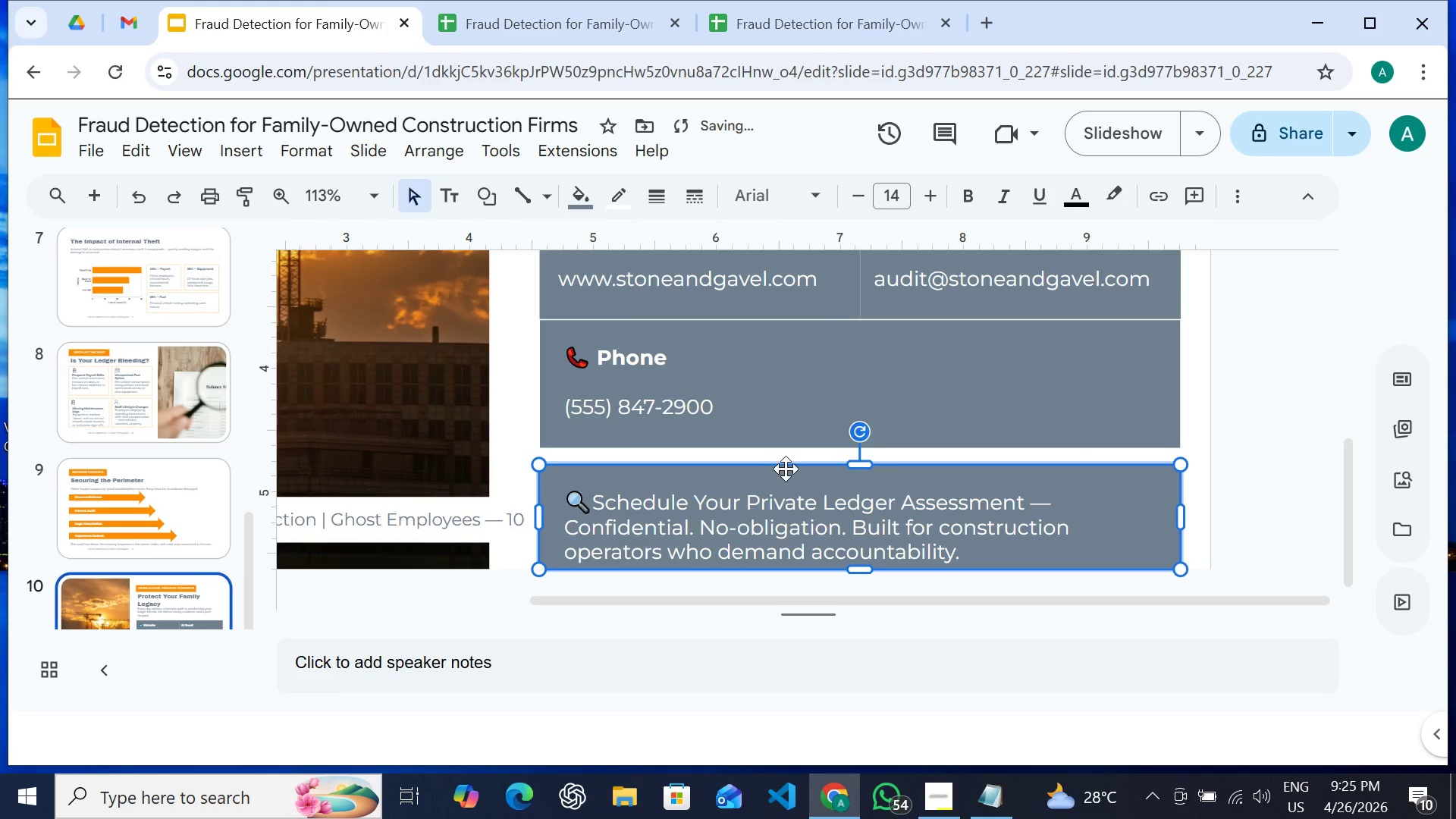 
scroll: coordinate [783, 469], scroll_direction: up, amount: 3.0
 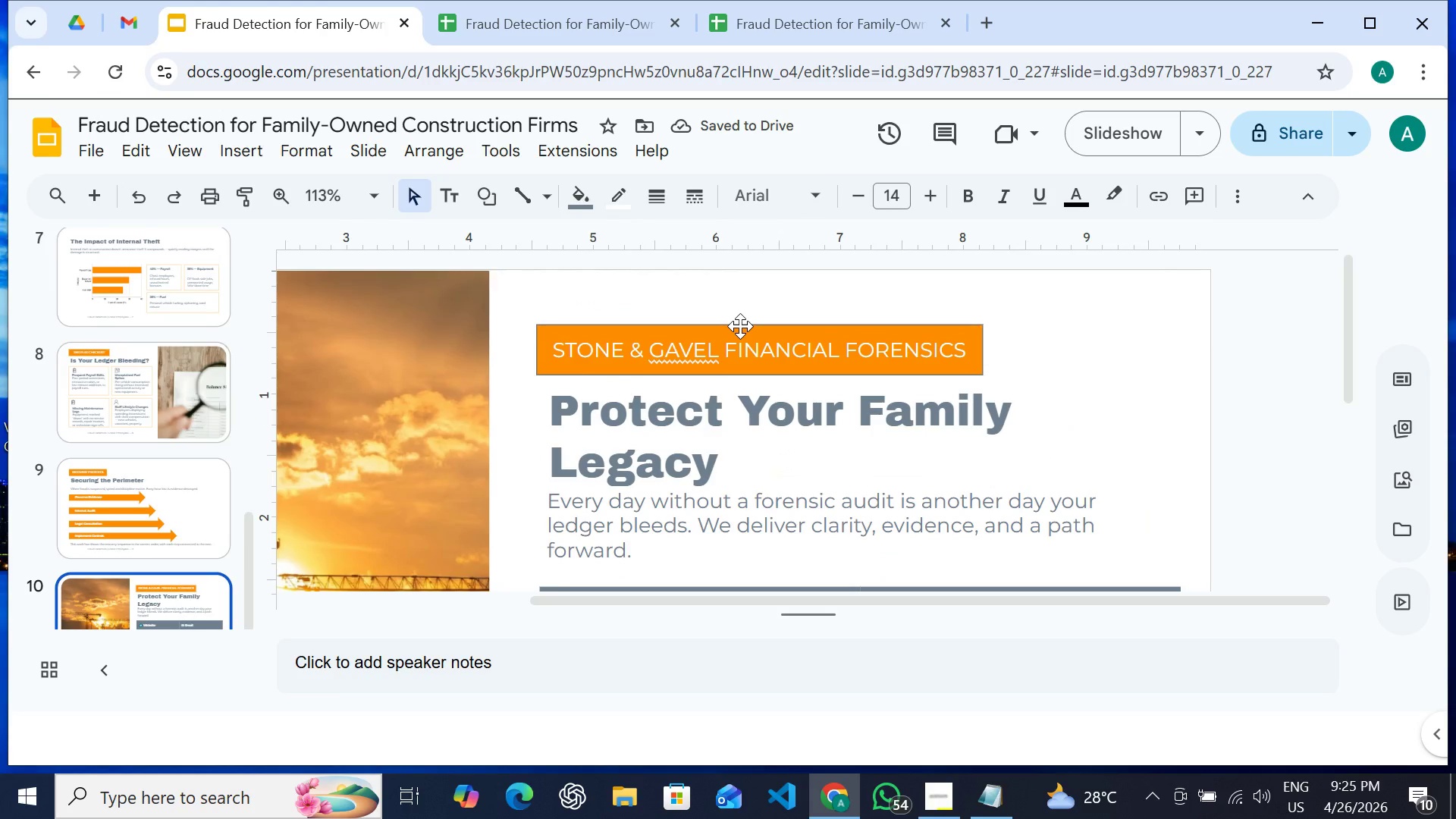 
left_click([740, 326])
 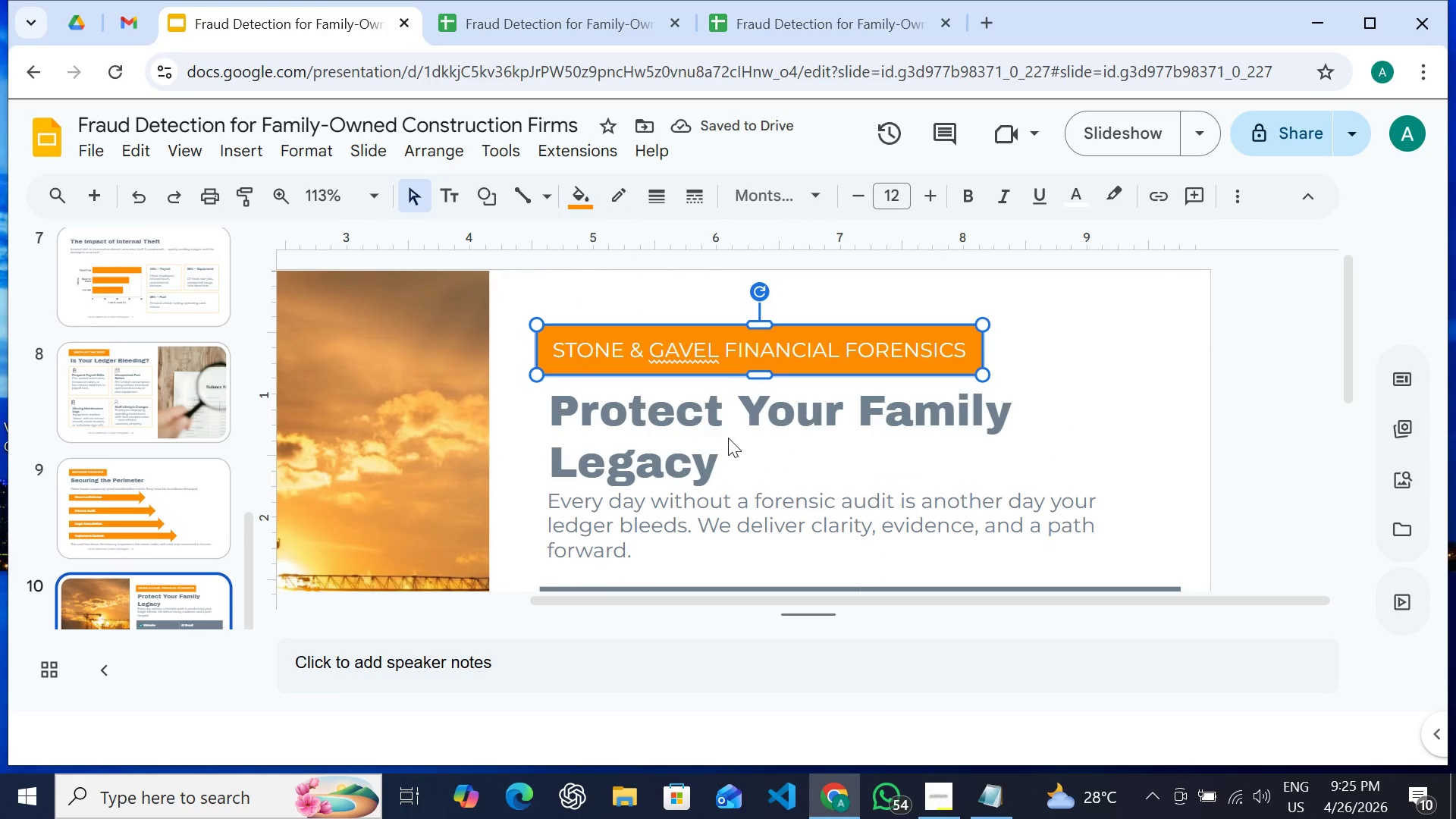 
hold_key(key=CapsLock, duration=1.25)
 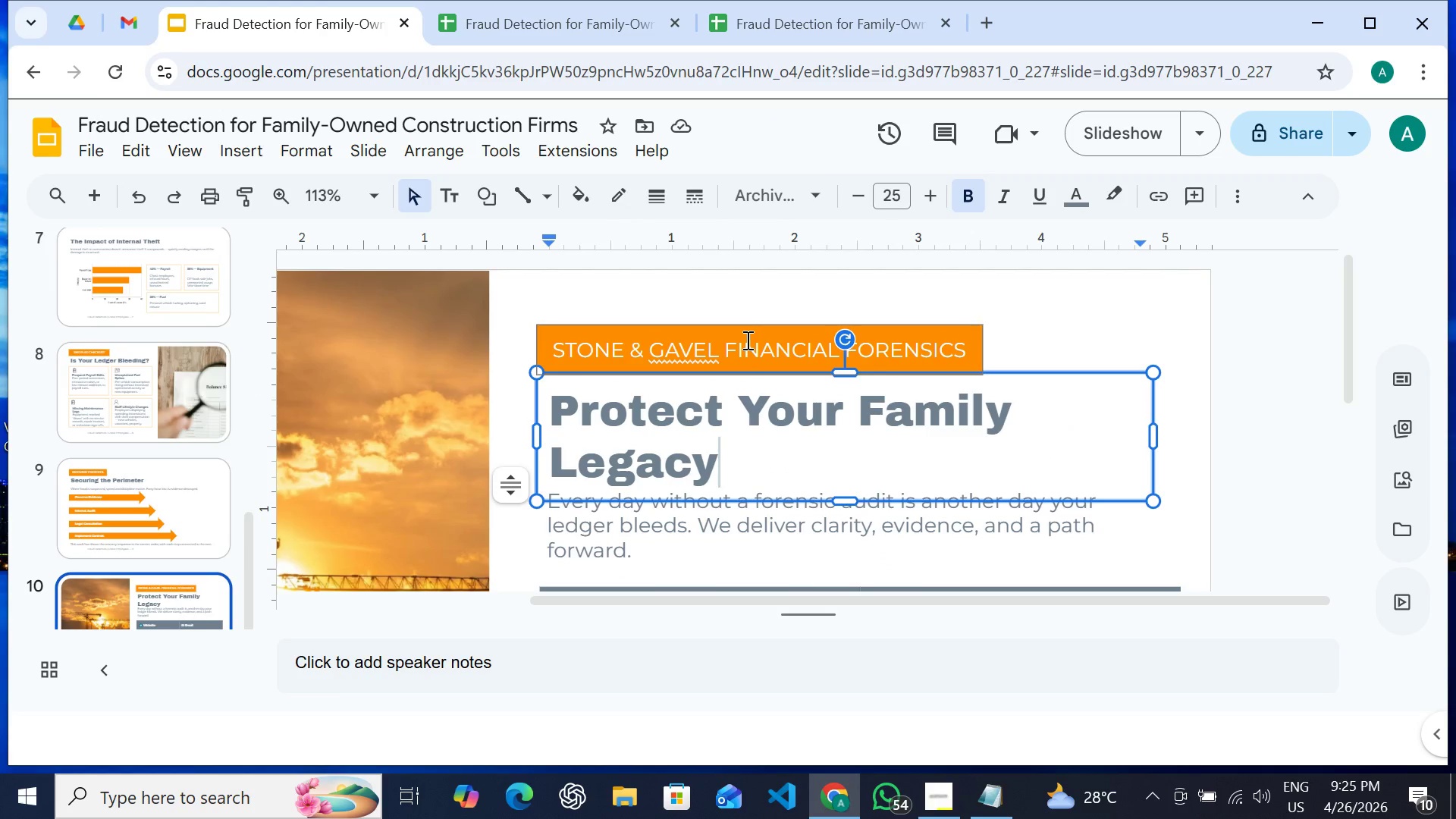 
left_click([728, 438])
 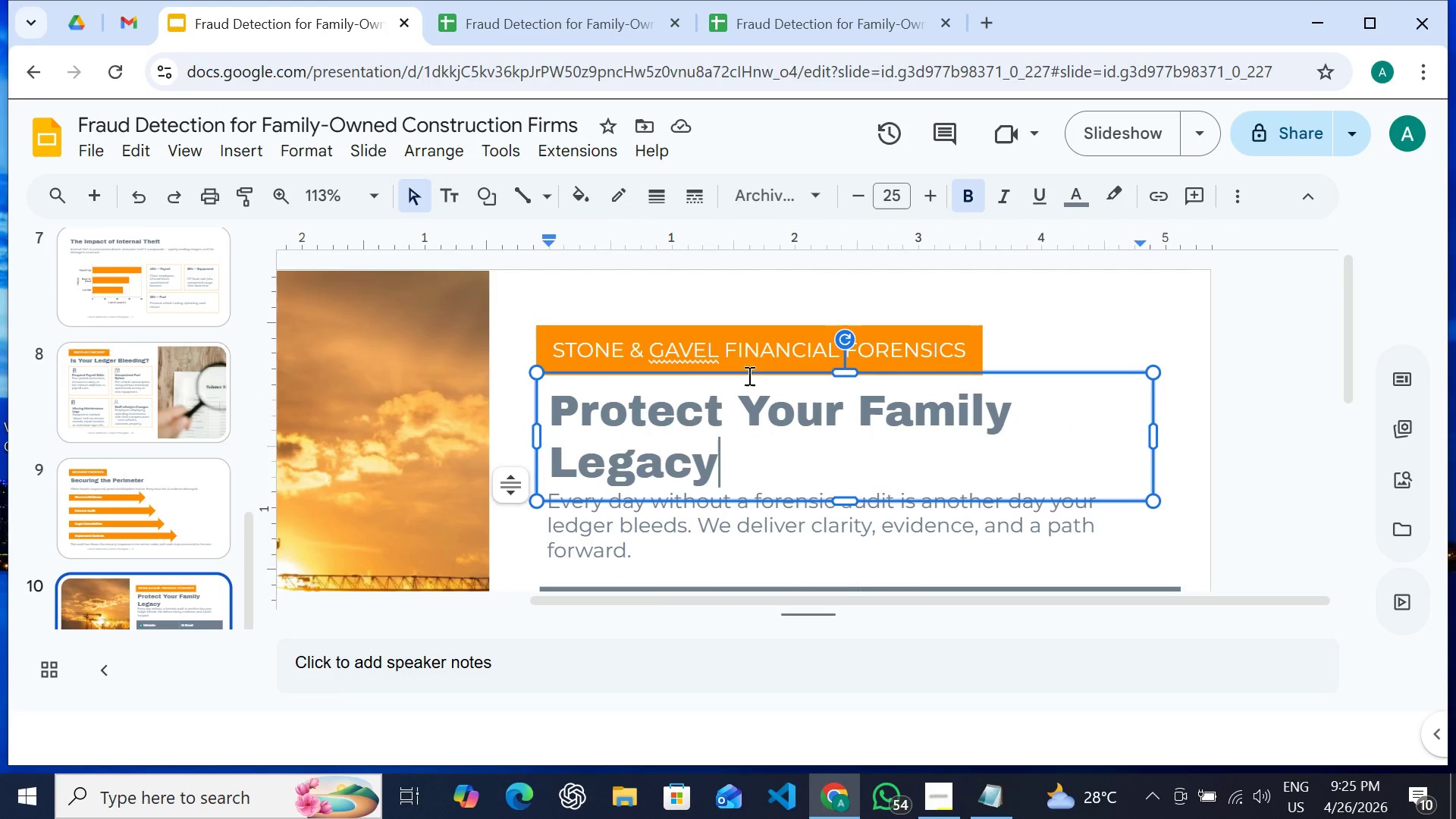 
hold_key(key=CapsLock, duration=0.83)
 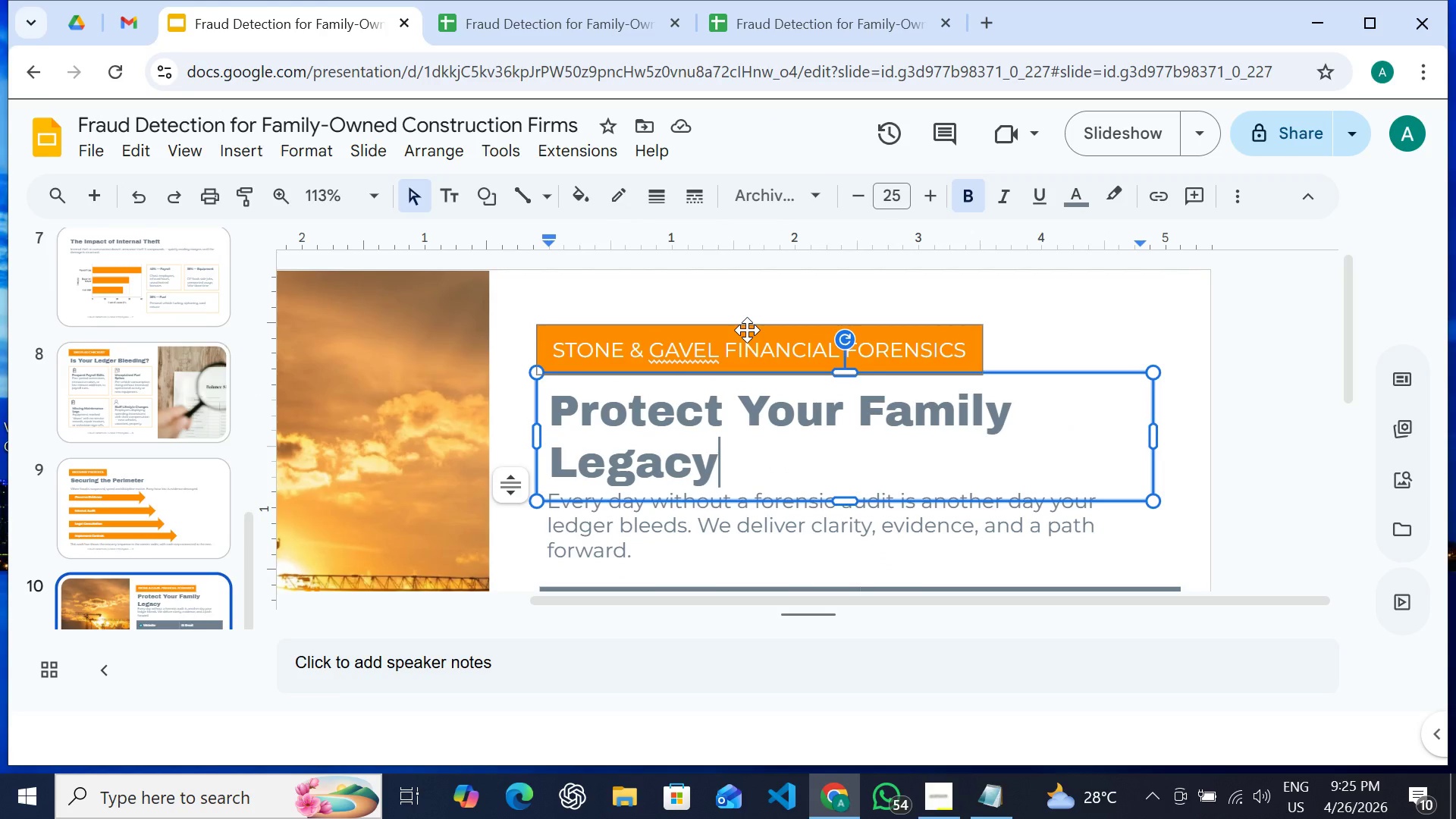 
key(CapsLock)
 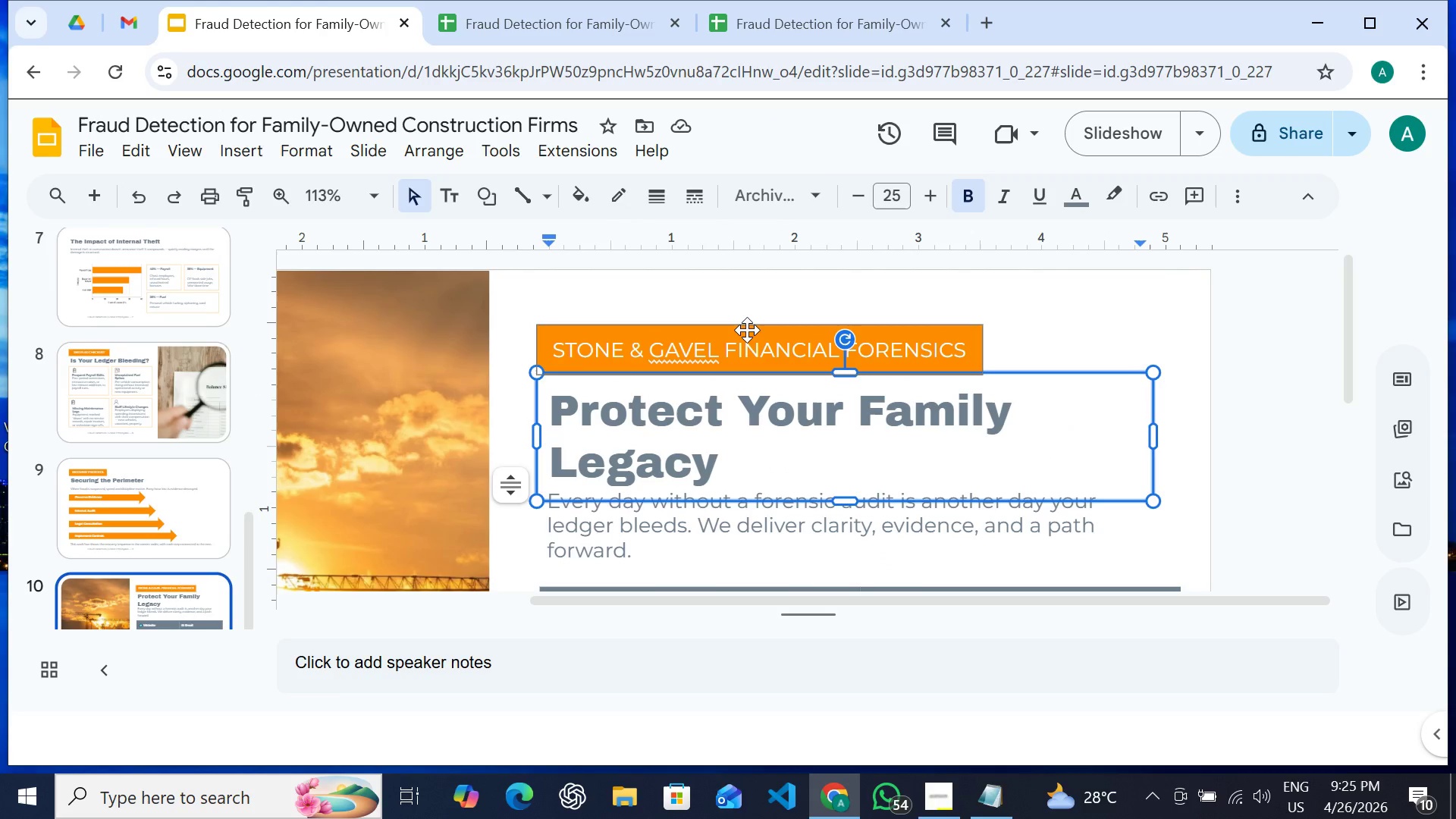 
key(CapsLock)
 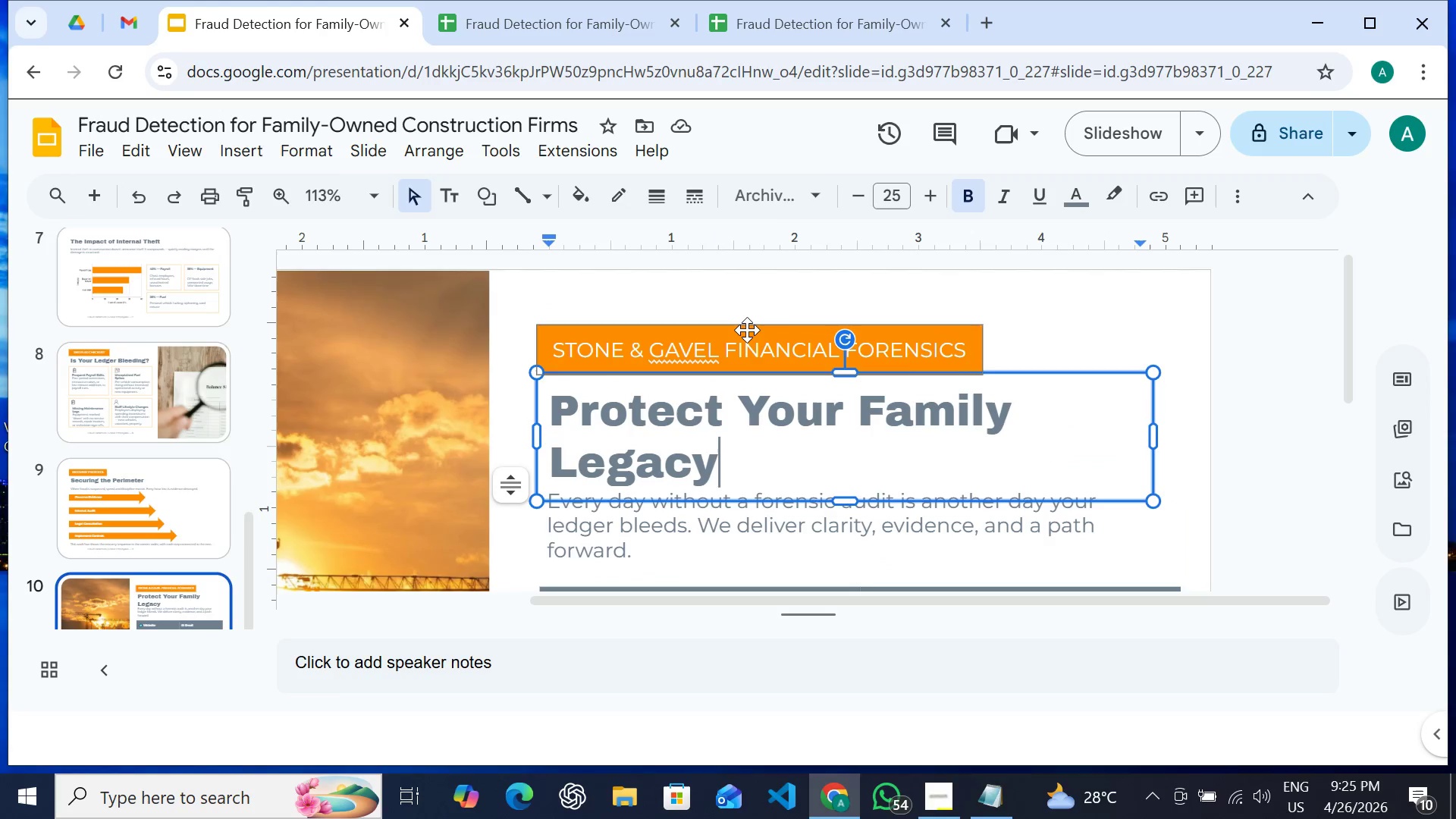 
left_click([747, 330])
 